 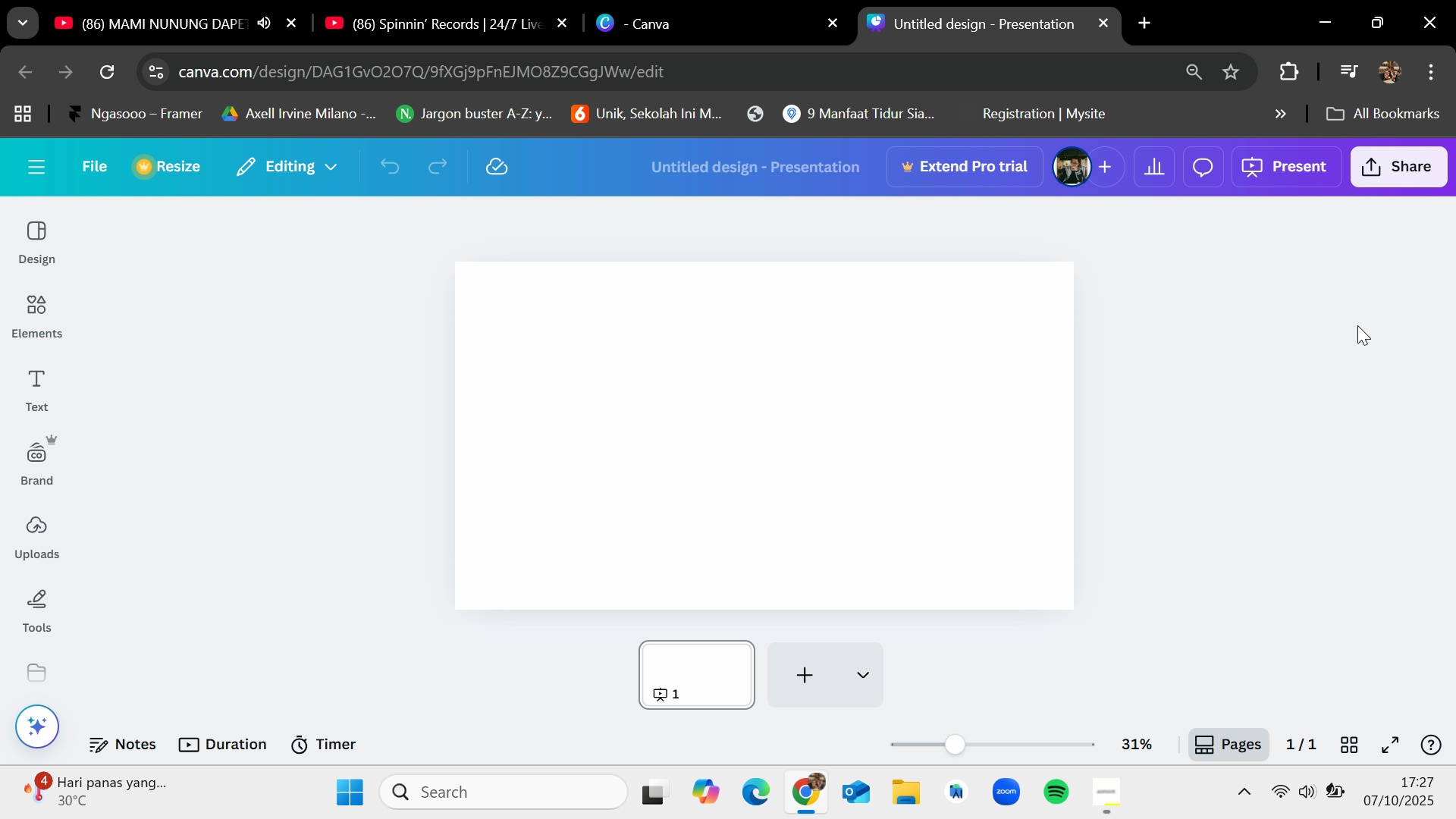 
key(Control+V)
 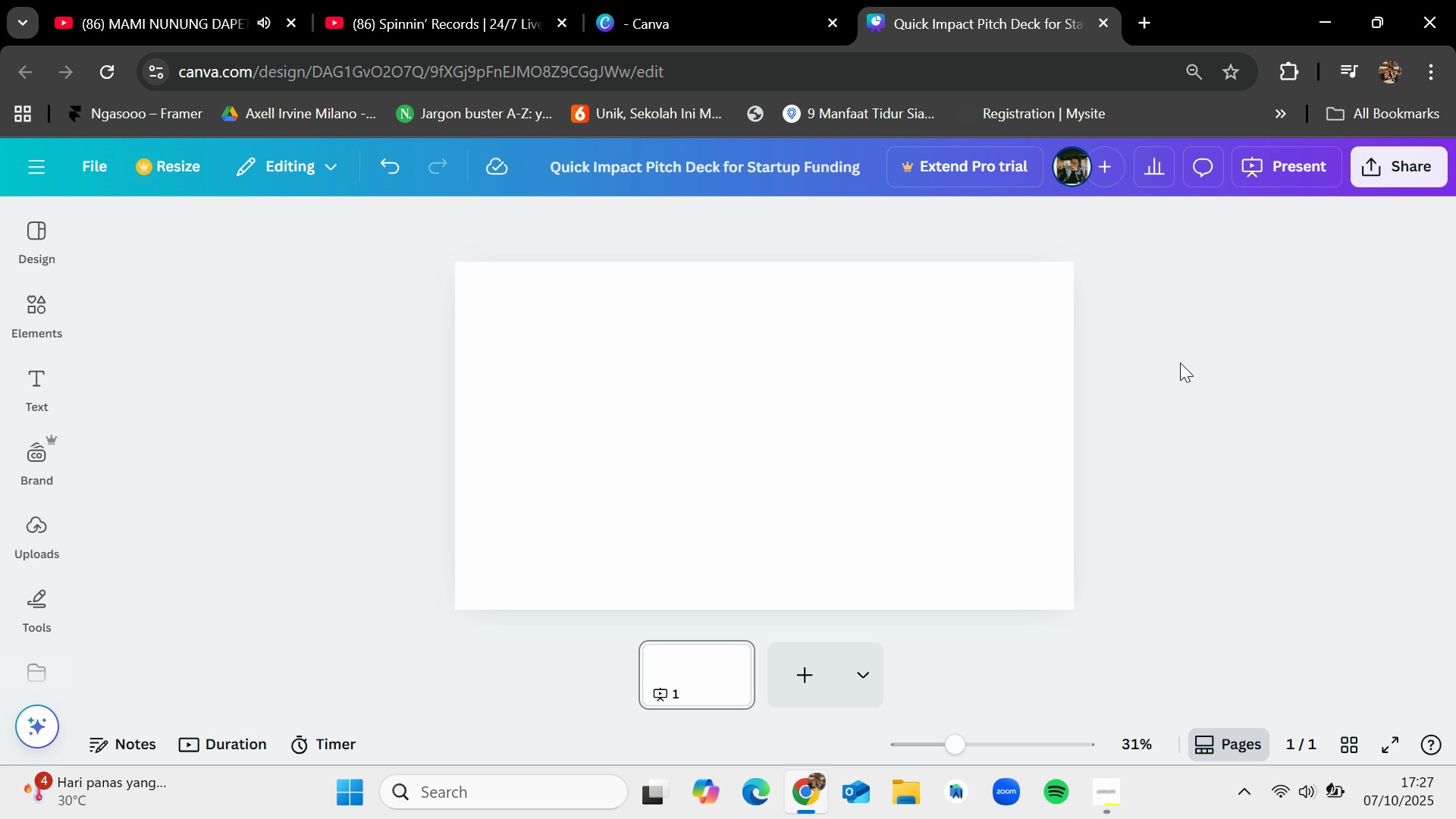 
key(VolumeUp)
 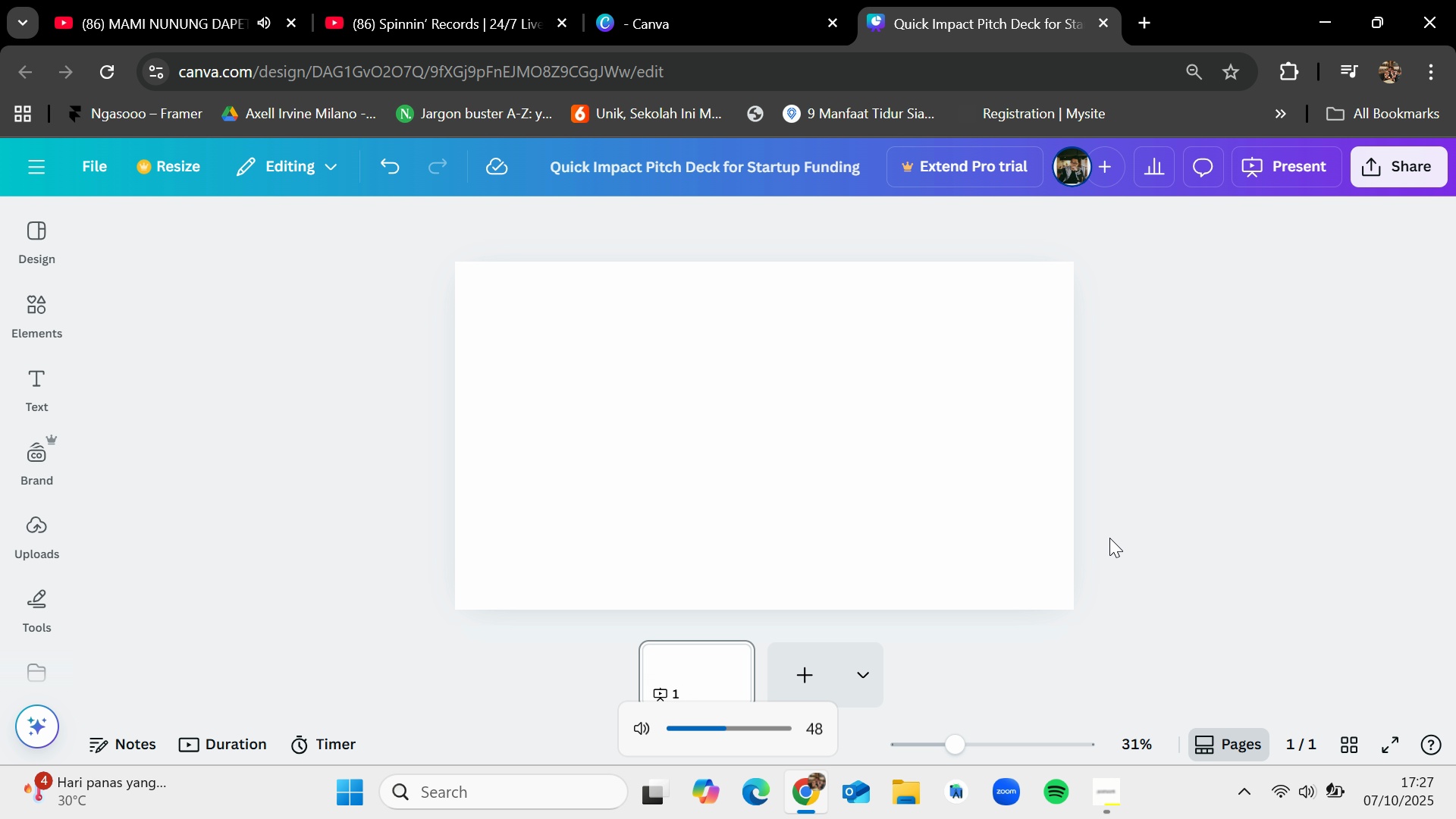 
key(VolumeUp)
 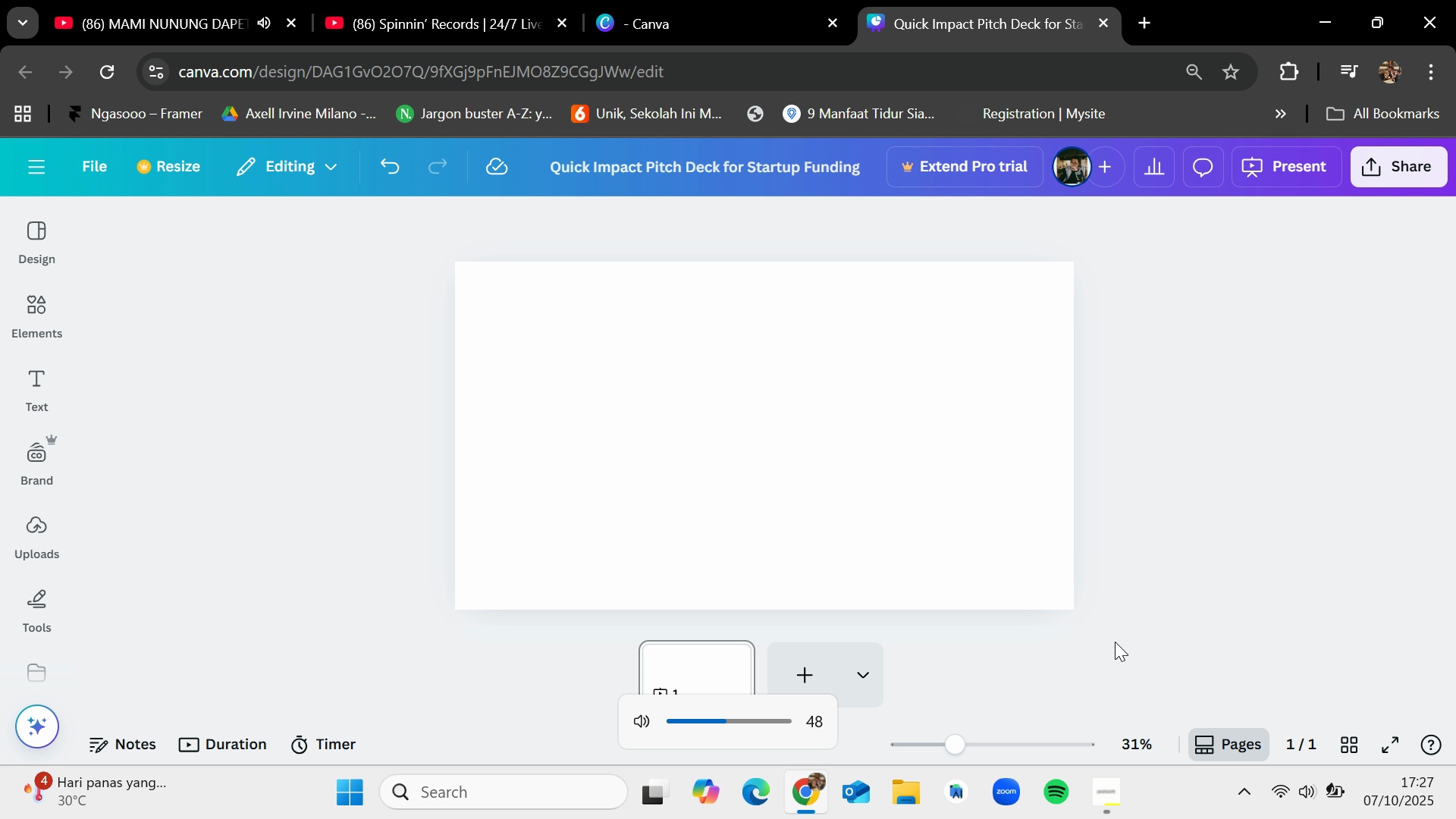 
key(VolumeUp)
 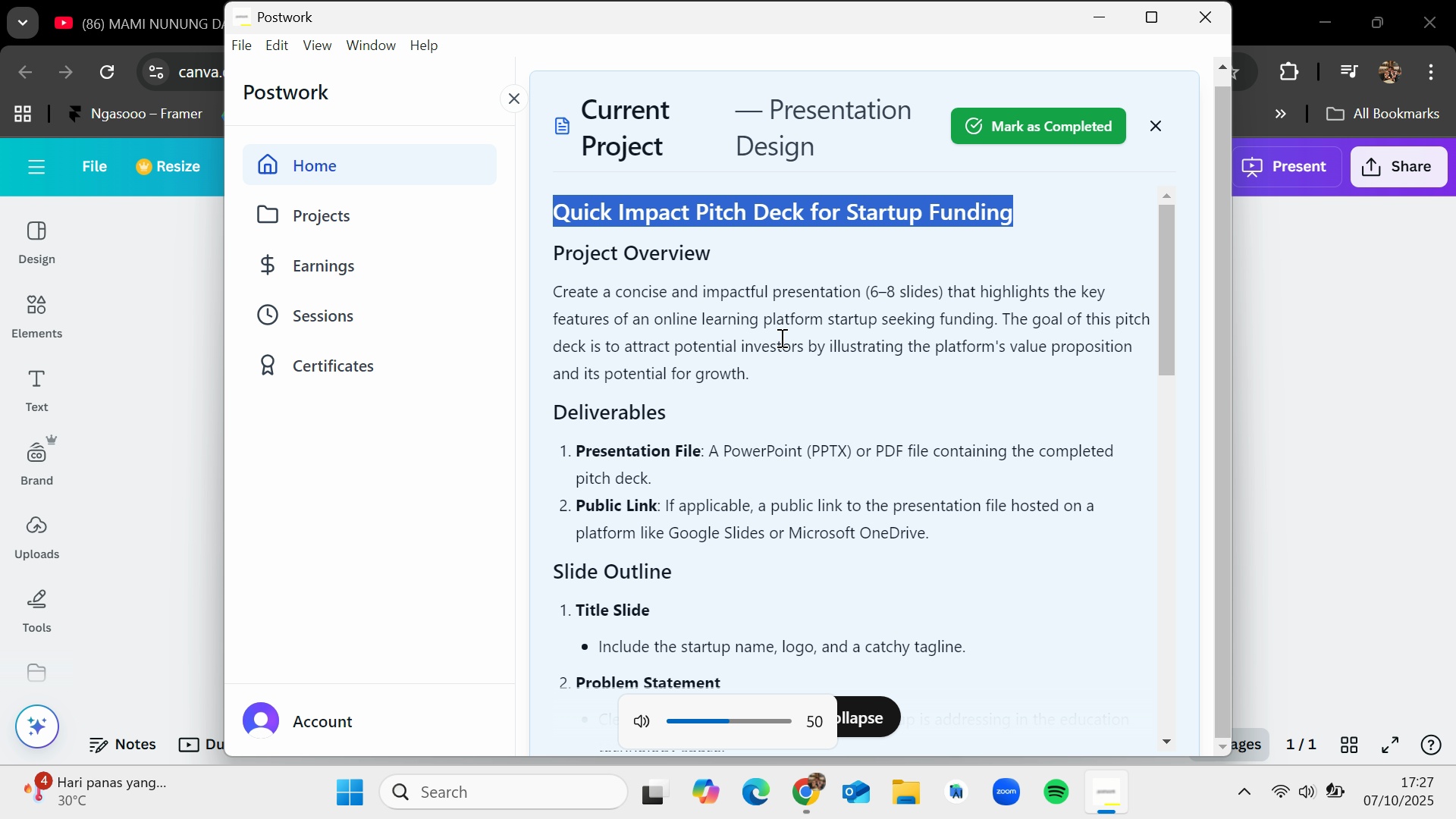 
left_click_drag(start_coordinate=[788, 328], to_coordinate=[1059, 344])
 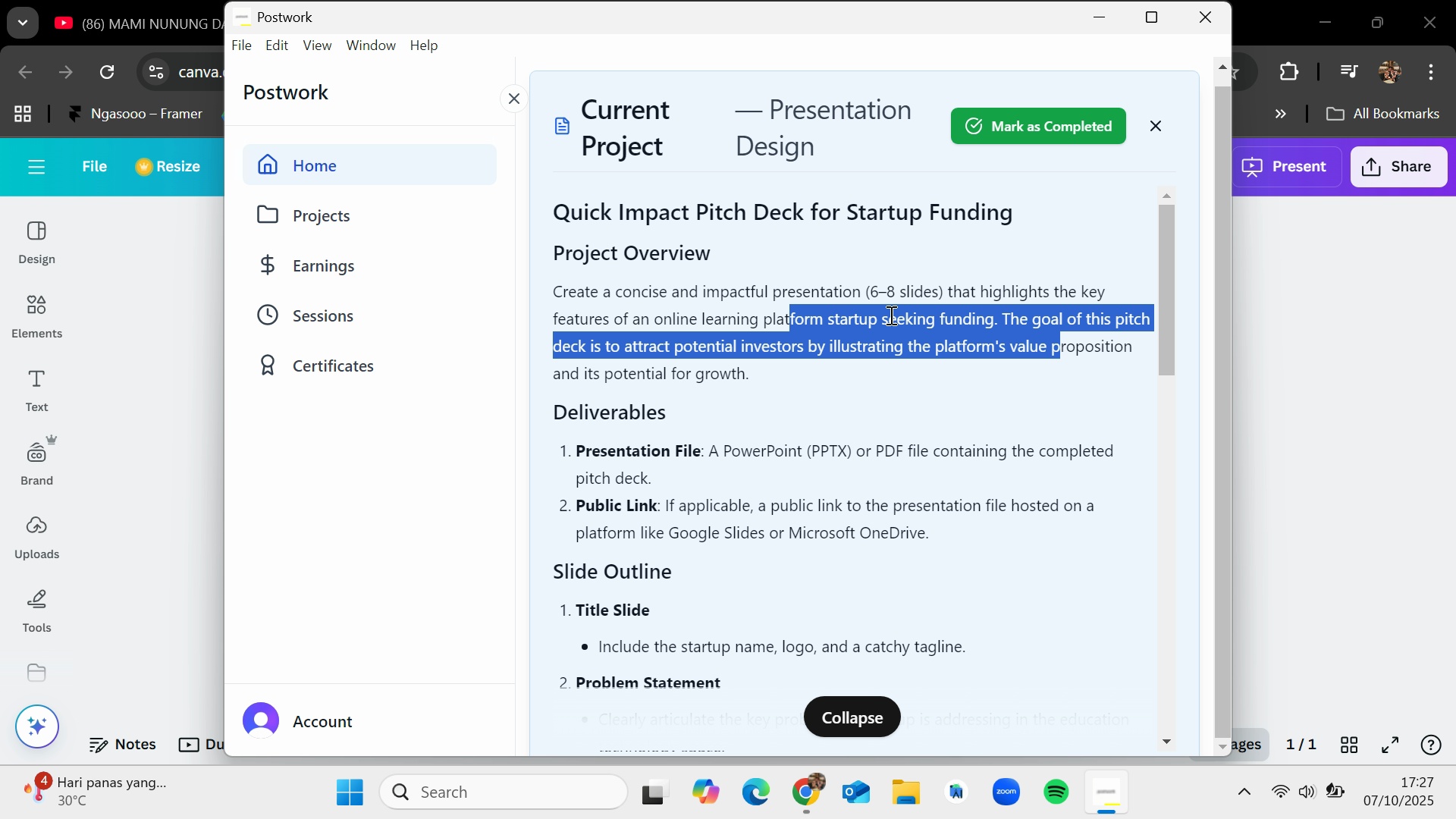 
left_click([890, 315])
 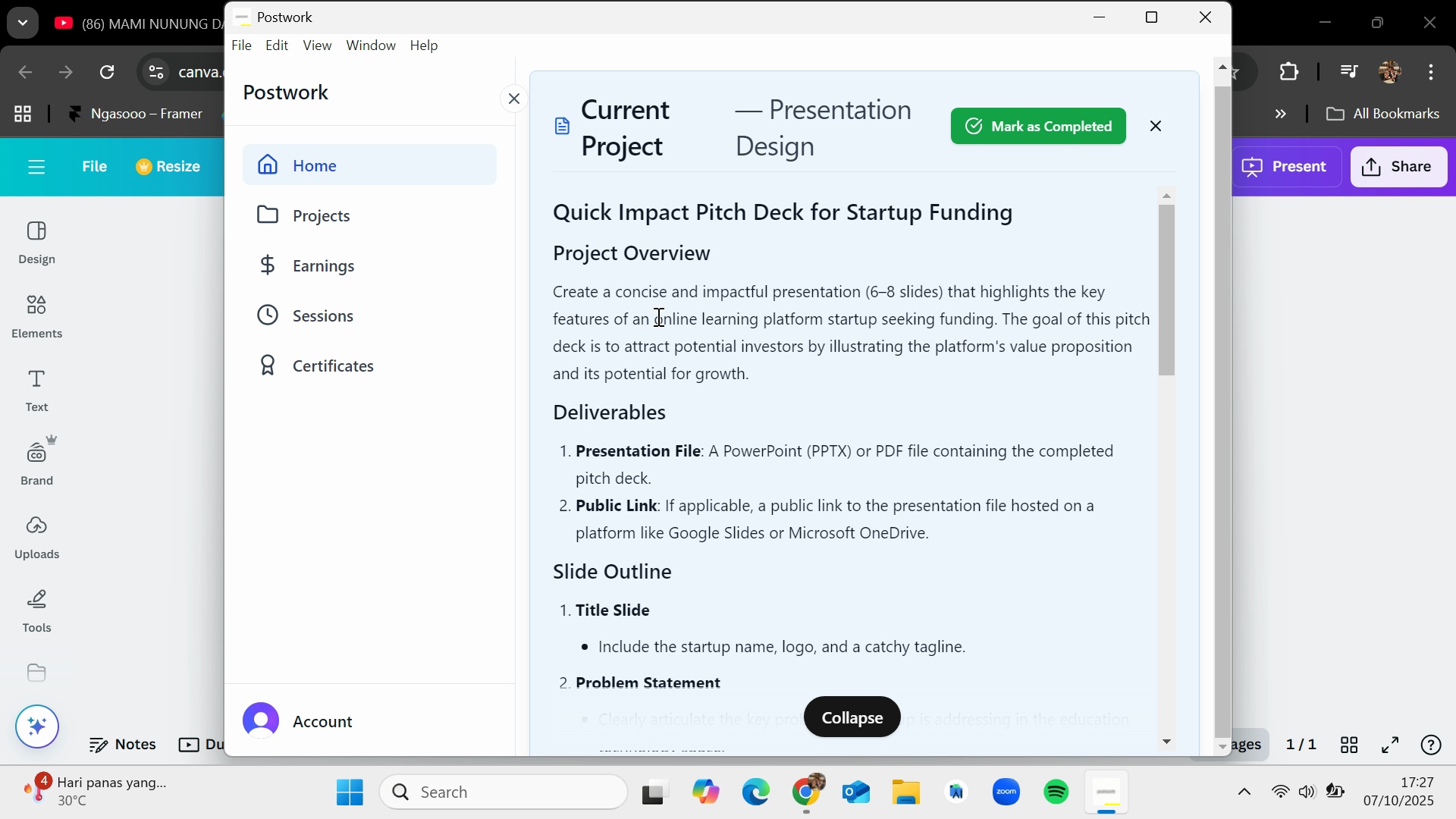 
left_click_drag(start_coordinate=[654, 314], to_coordinate=[934, 322])
 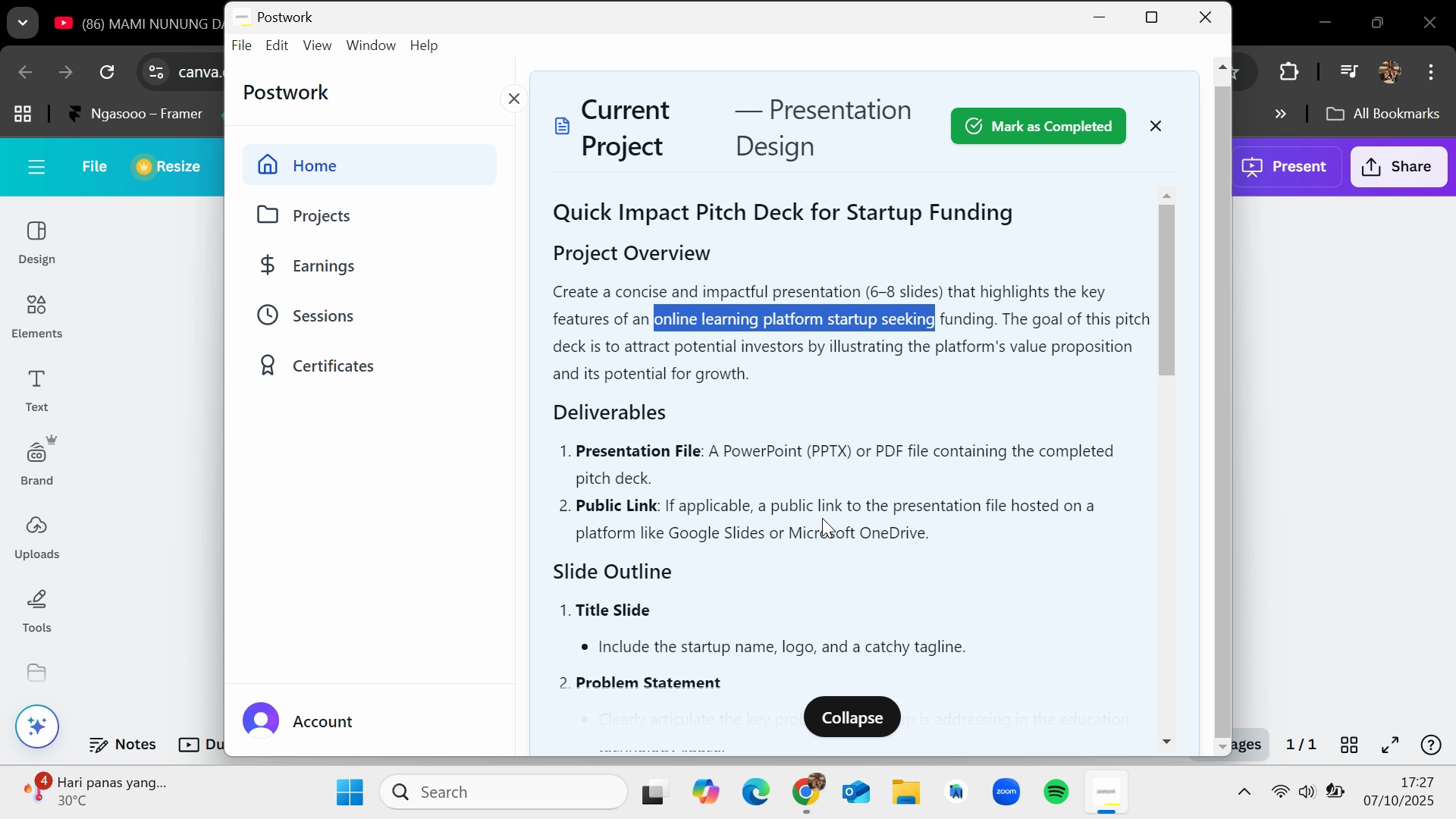 
scroll: coordinate [822, 518], scroll_direction: down, amount: 3.0
 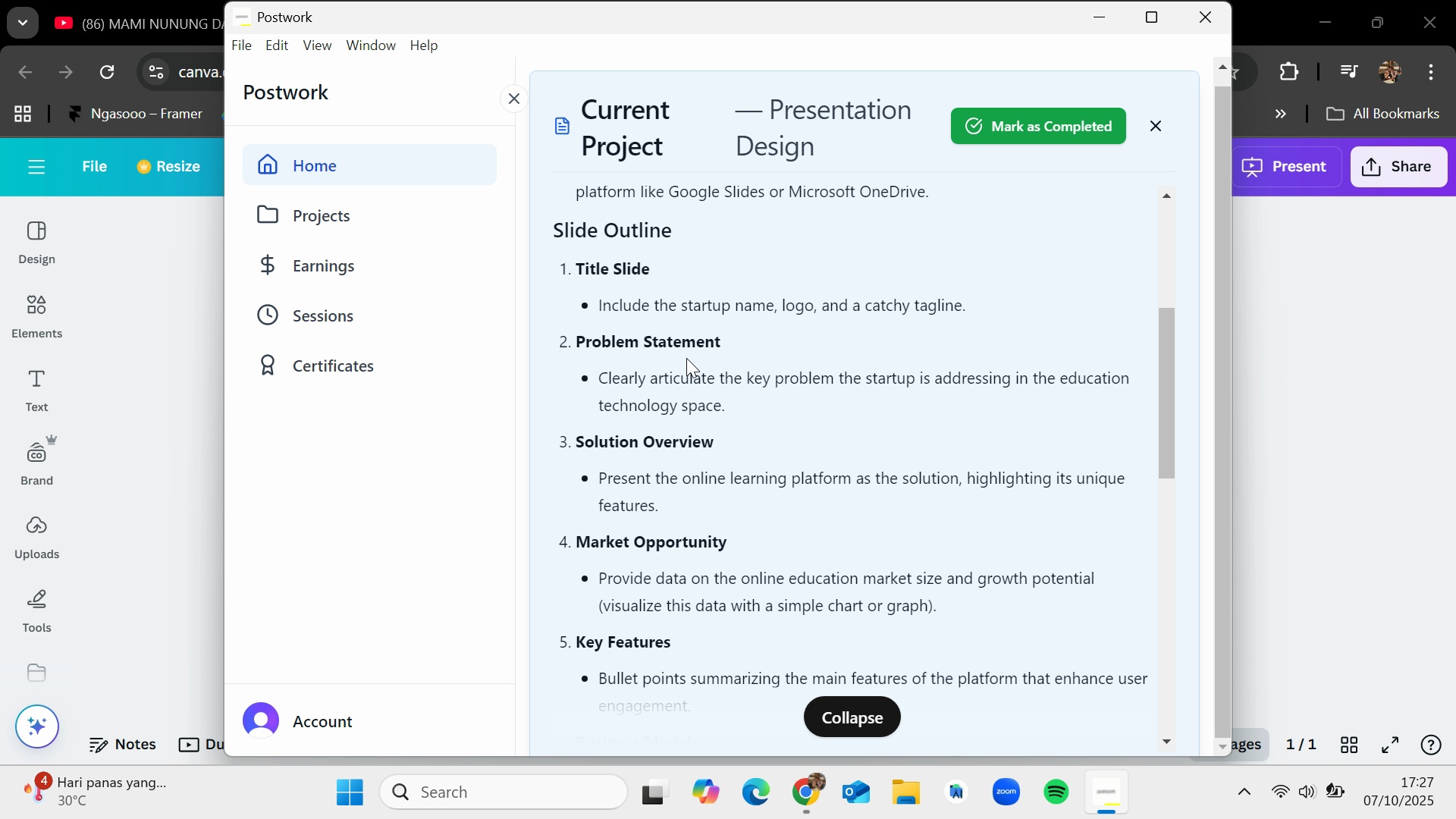 
left_click_drag(start_coordinate=[637, 305], to_coordinate=[820, 334])
 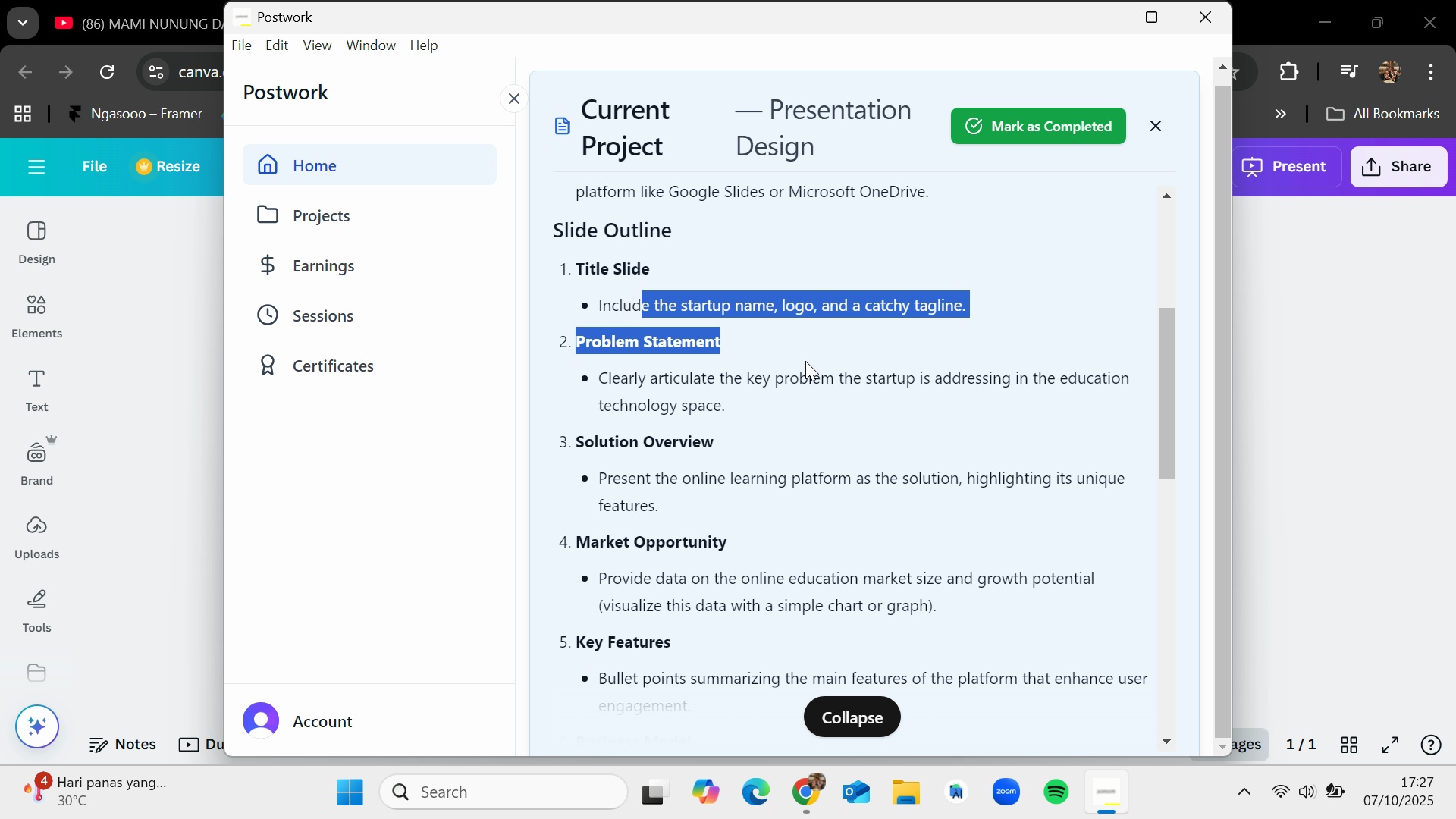 
left_click([805, 361])
 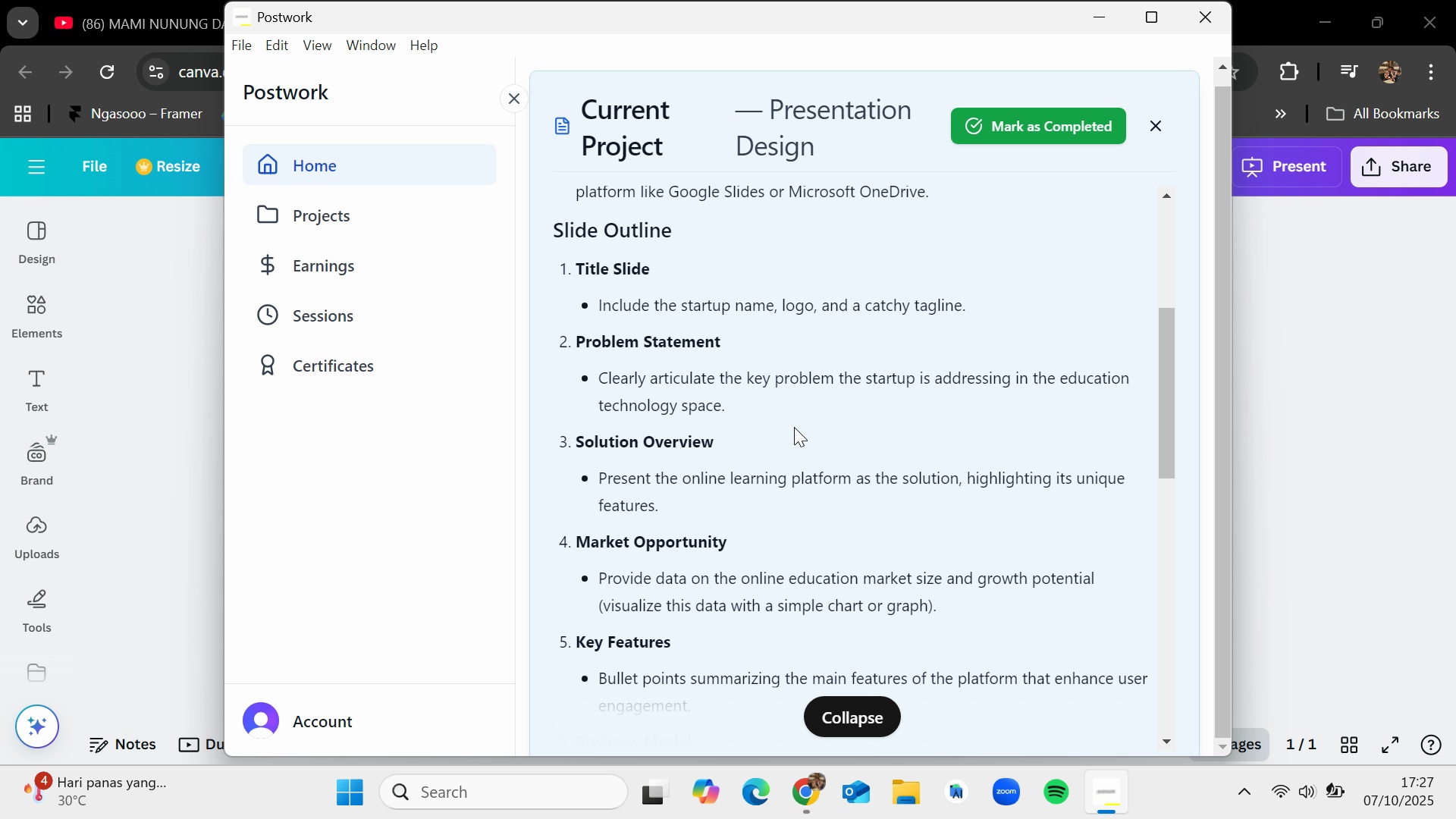 
scroll: coordinate [794, 427], scroll_direction: down, amount: 1.0
 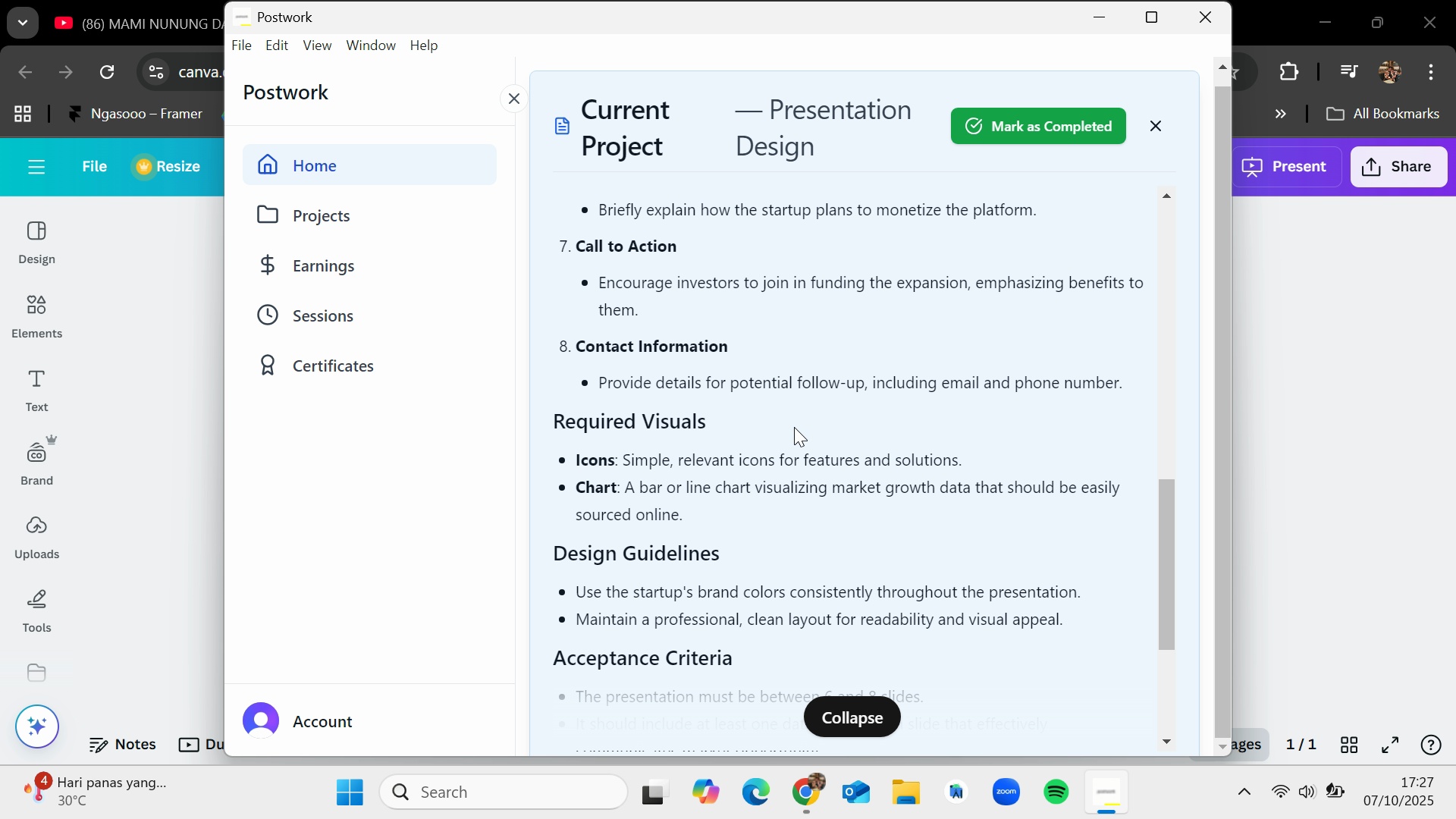 
scroll: coordinate [794, 427], scroll_direction: up, amount: 10.0
 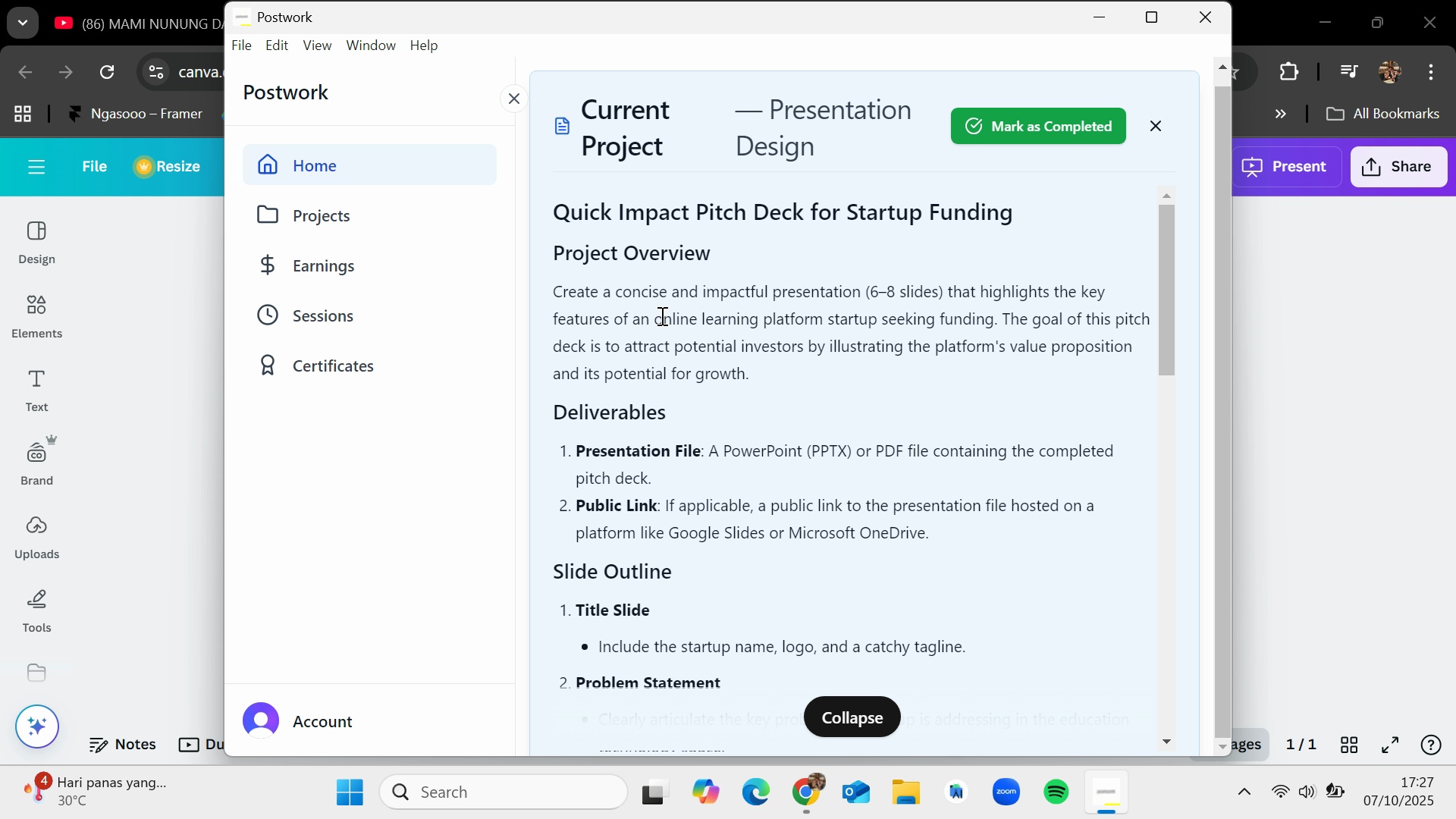 
left_click_drag(start_coordinate=[659, 317], to_coordinate=[874, 315])
 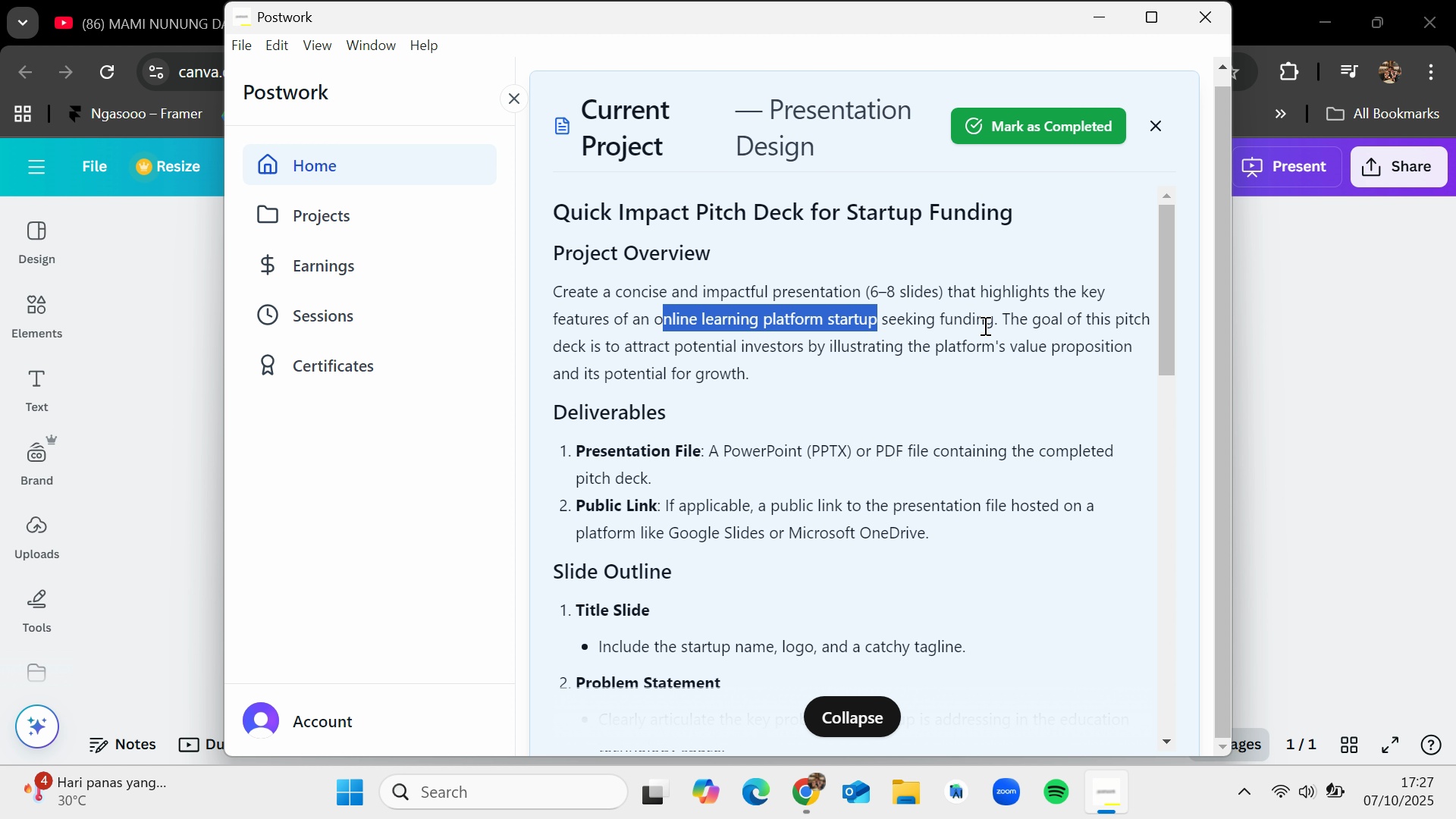 
left_click([984, 325])
 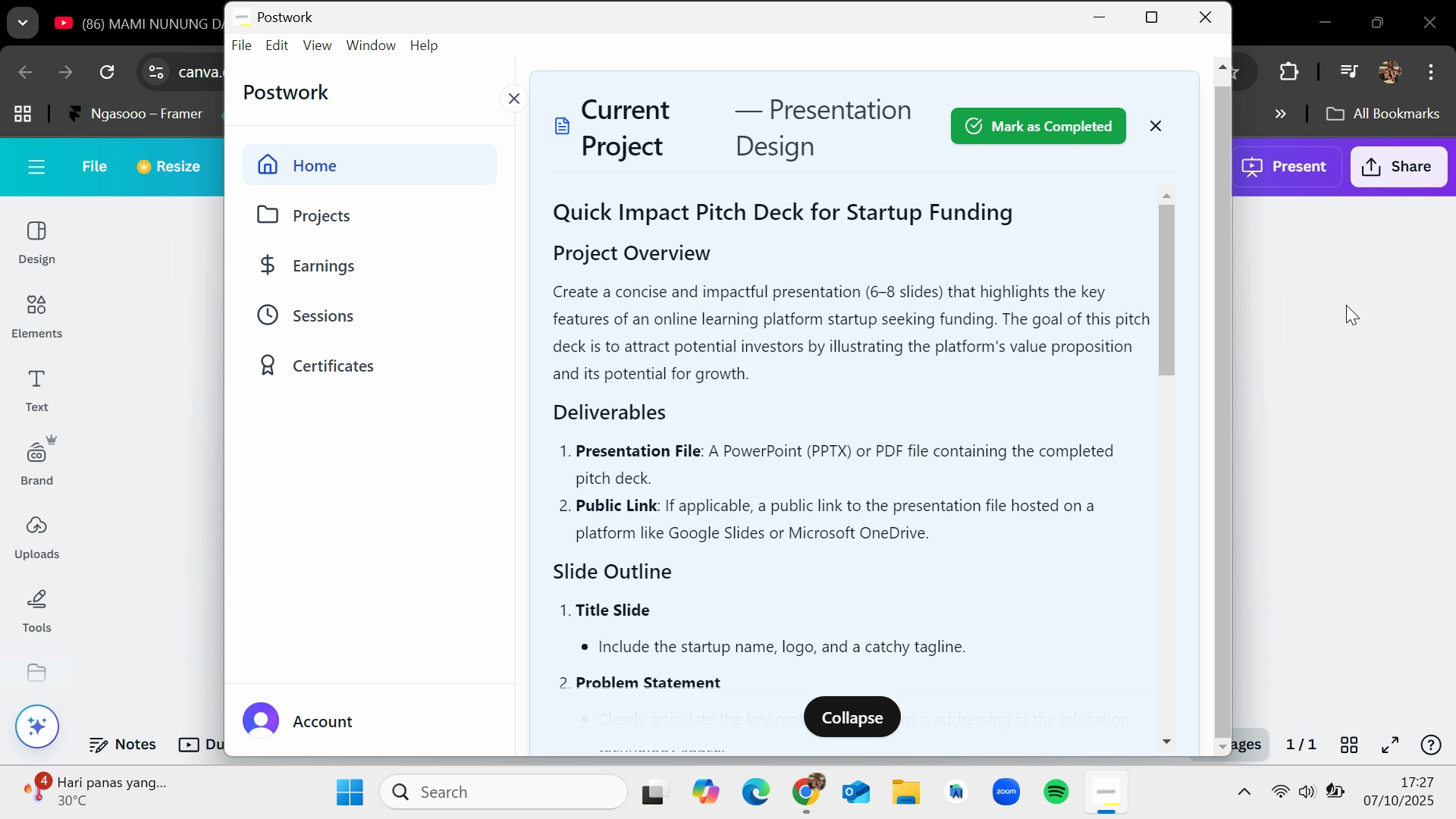 
left_click([1346, 305])
 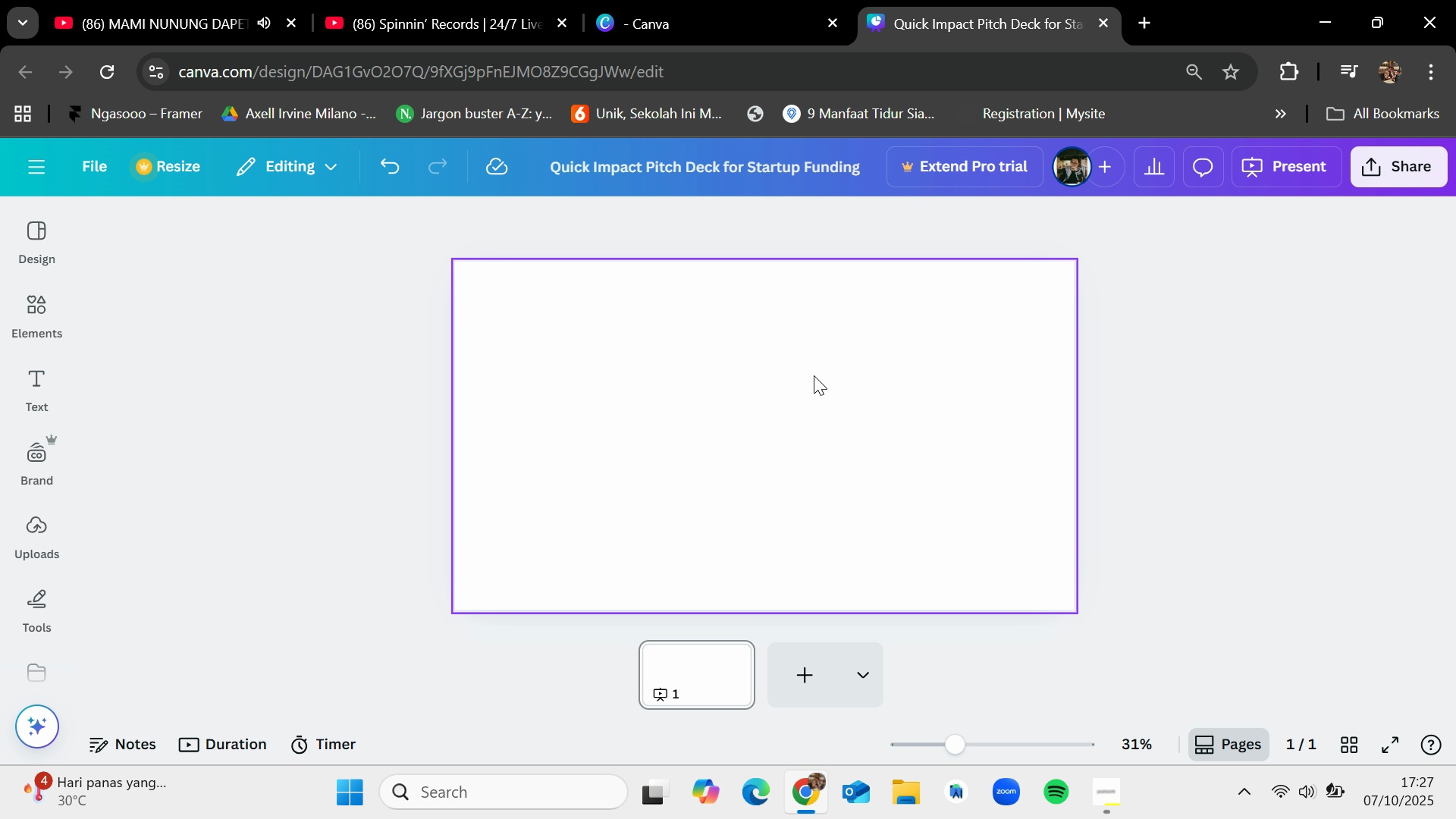 
left_click([814, 375])
 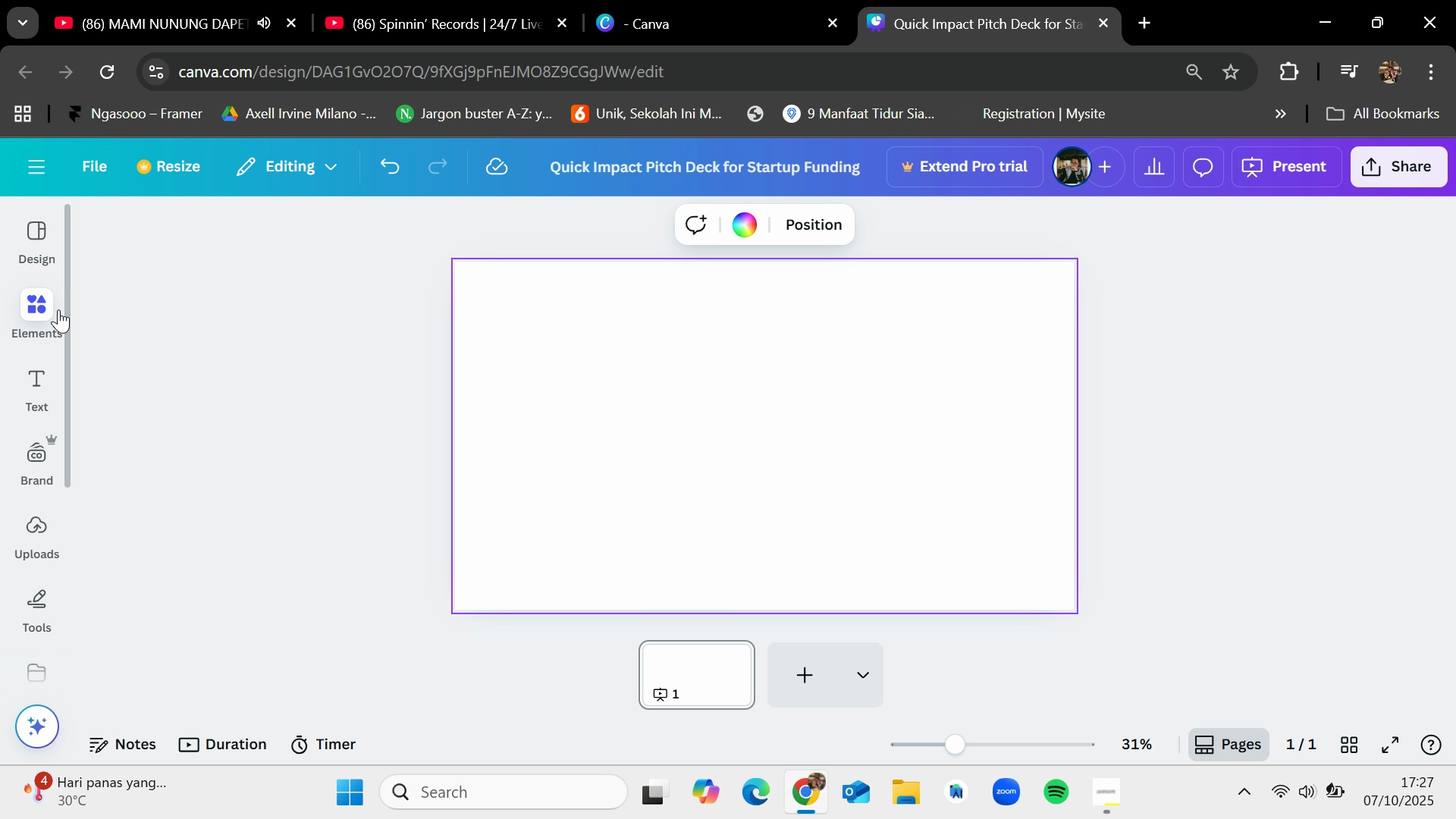 
mouse_move([325, 258])
 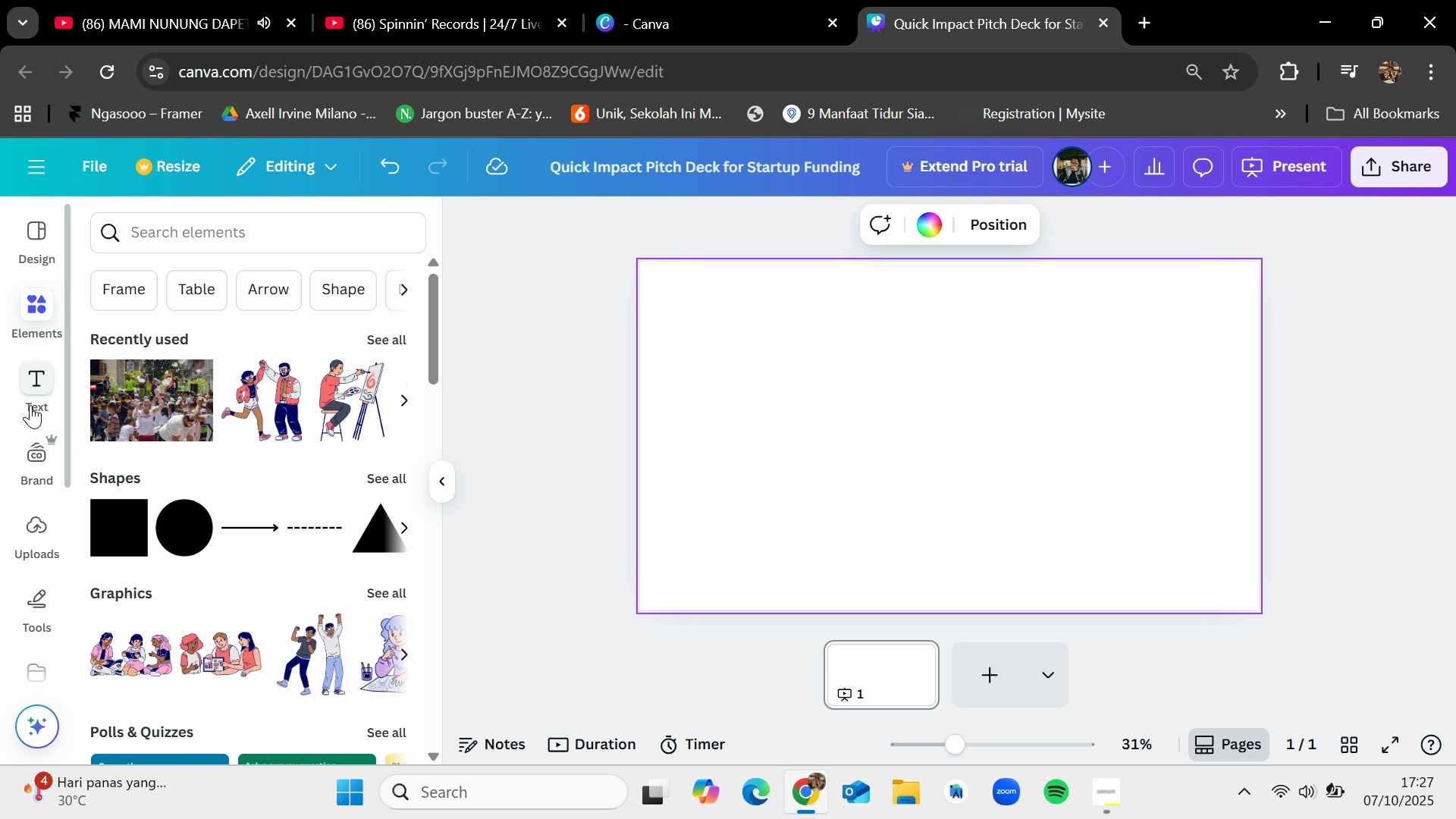 
left_click([30, 401])
 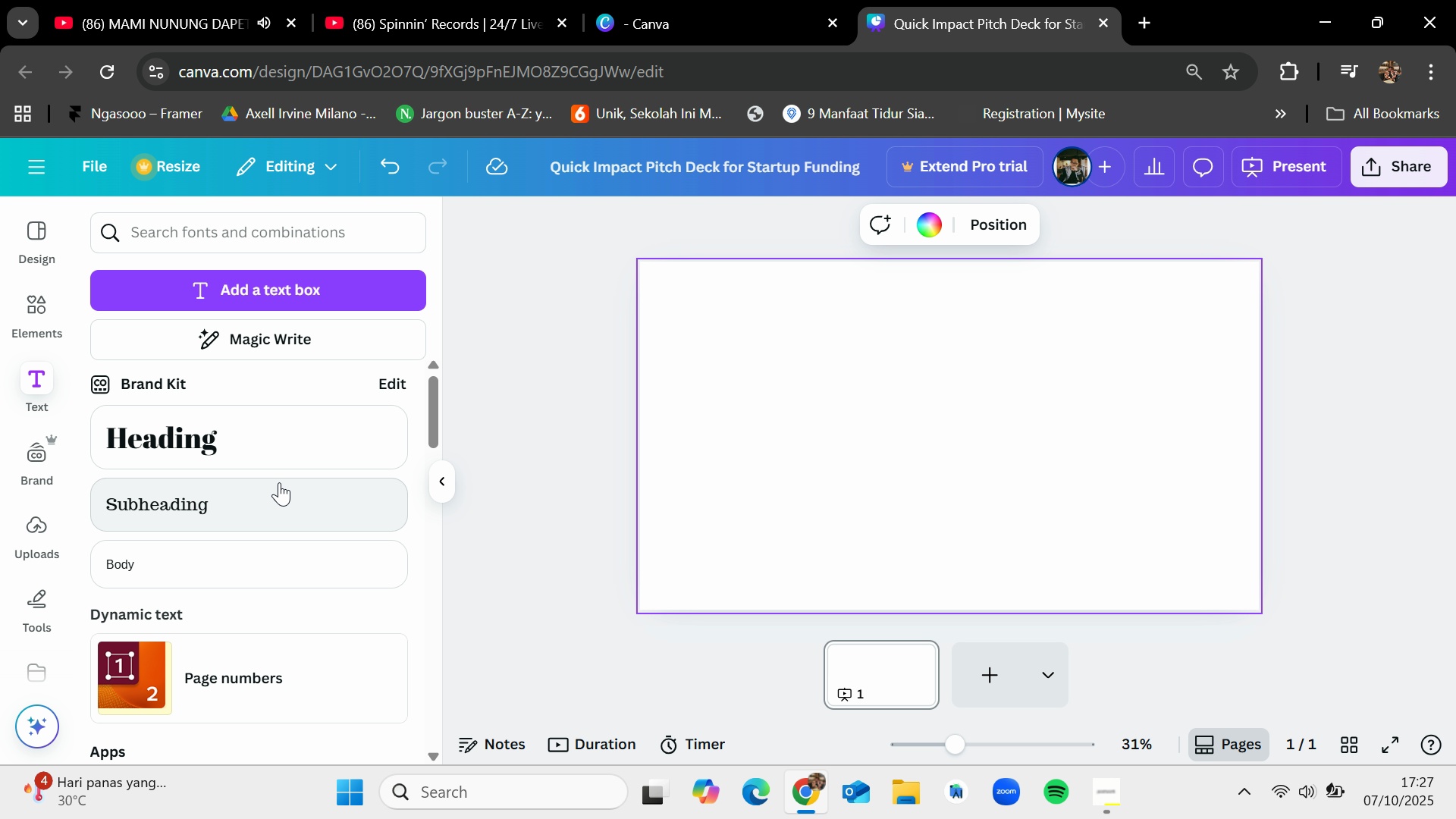 
scroll: coordinate [282, 494], scroll_direction: down, amount: 11.0
 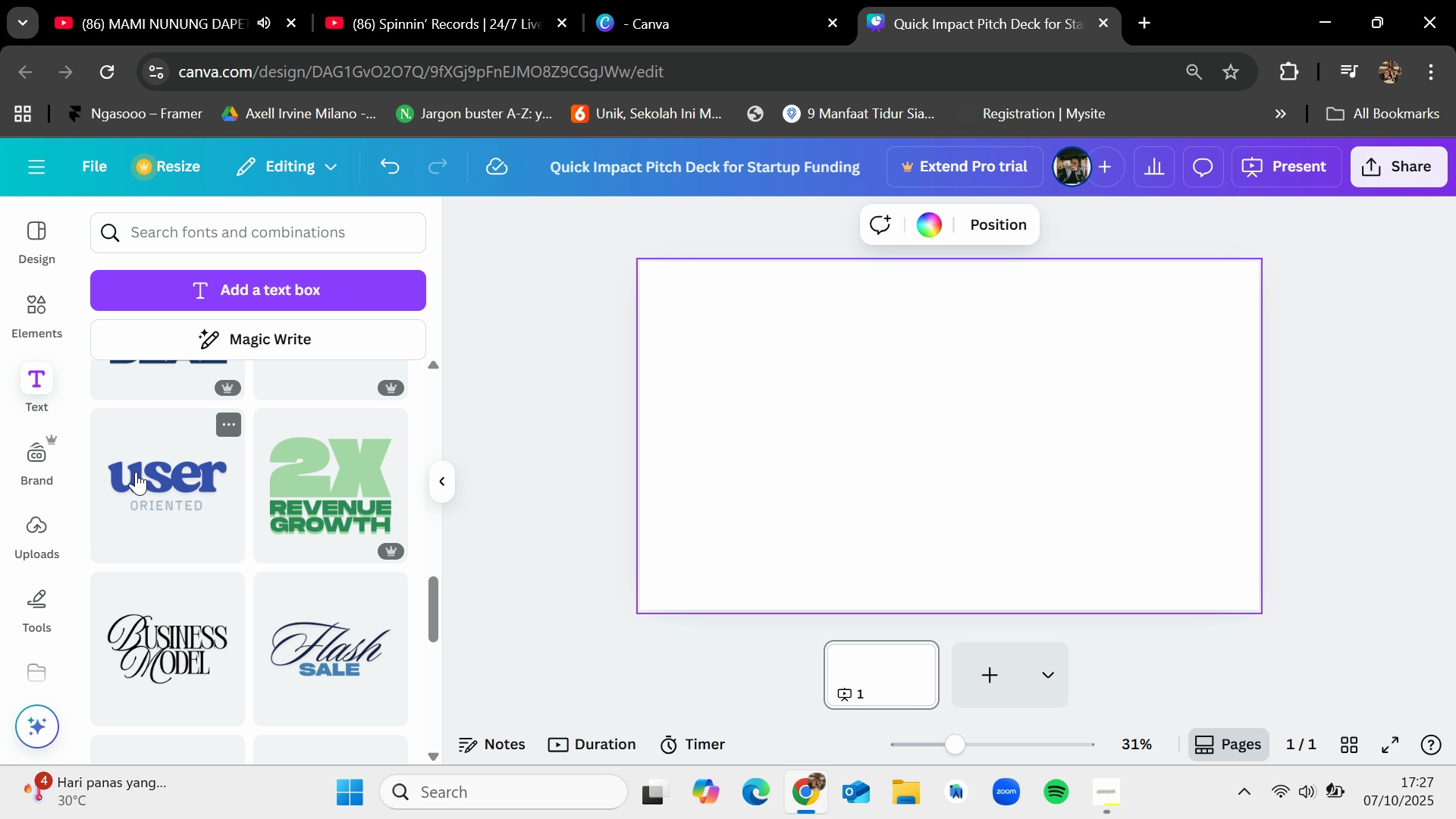 
left_click_drag(start_coordinate=[138, 475], to_coordinate=[821, 407])
 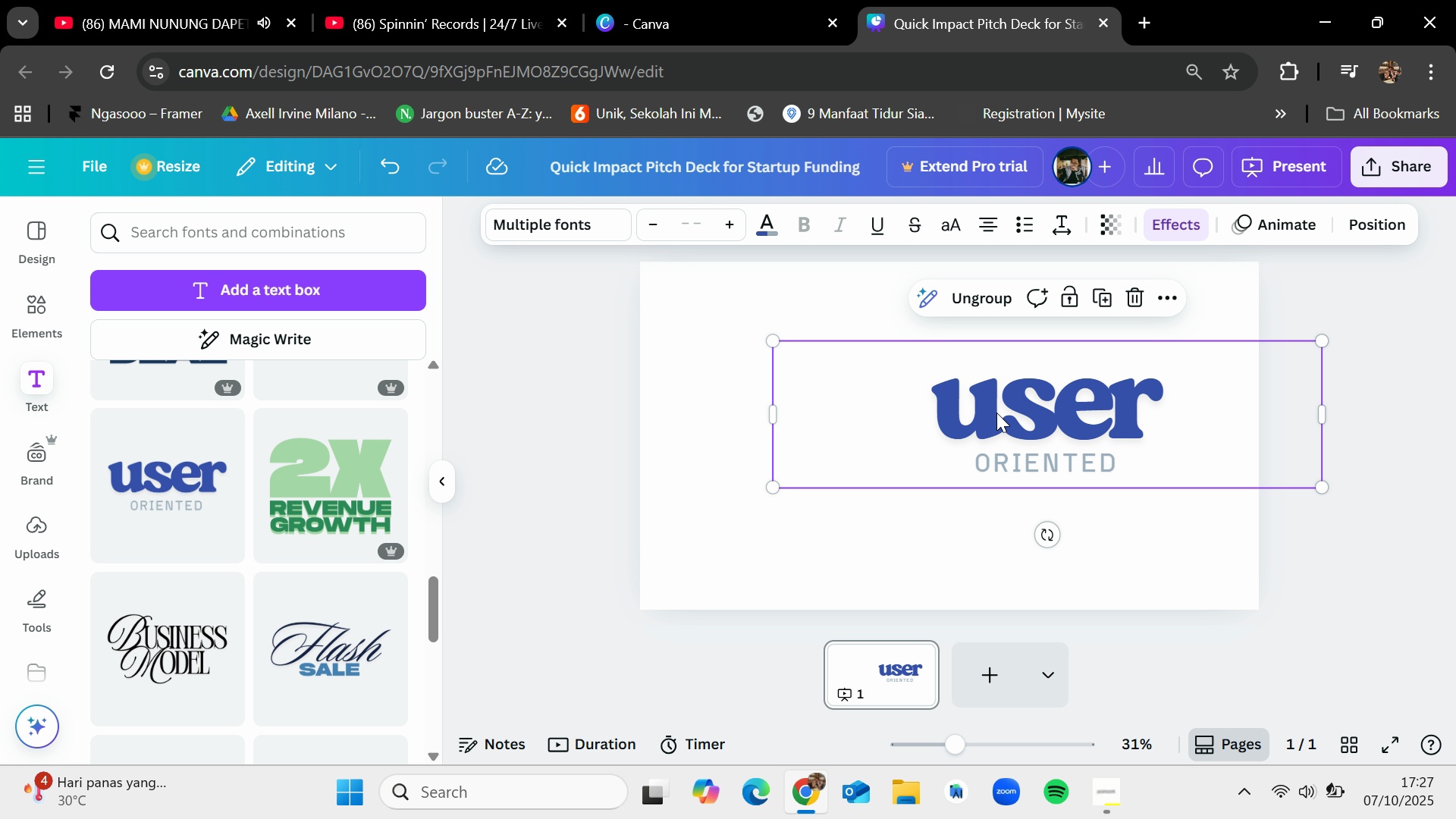 
left_click_drag(start_coordinate=[1039, 416], to_coordinate=[951, 435])
 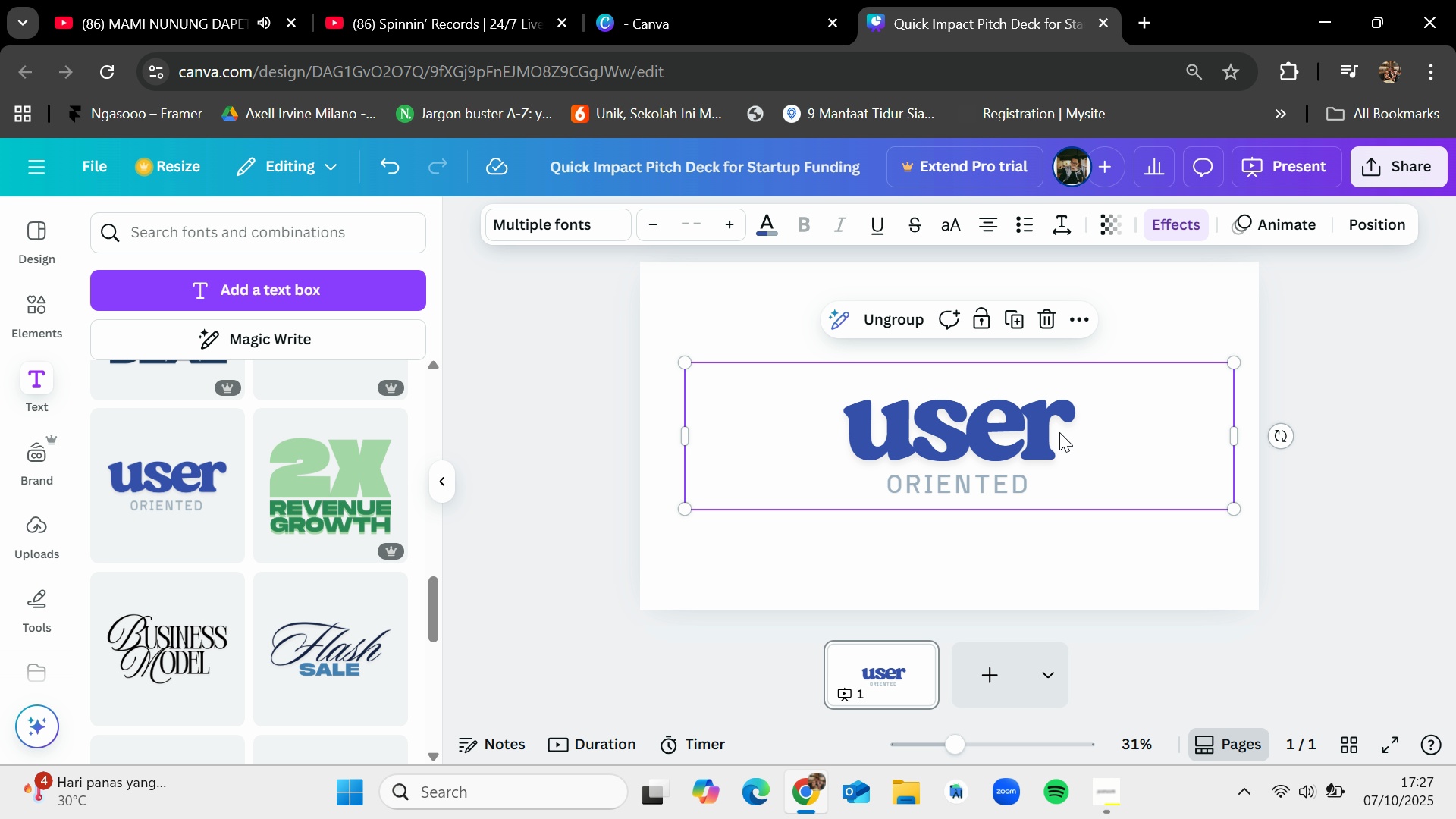 
double_click([1060, 432])
 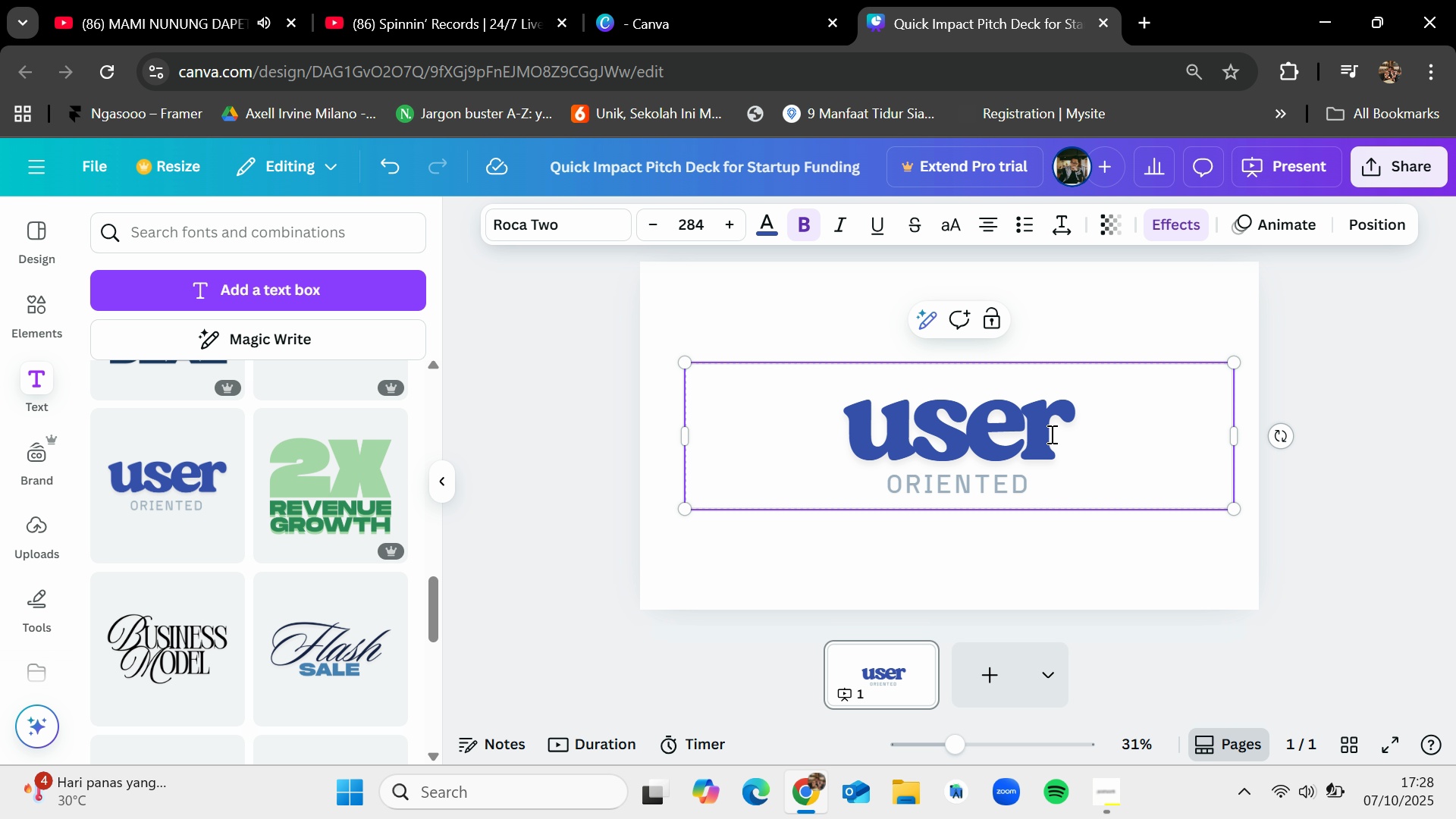 
key(Backspace)
key(Backspace)
key(Backspace)
key(Backspace)
type(Learn)
 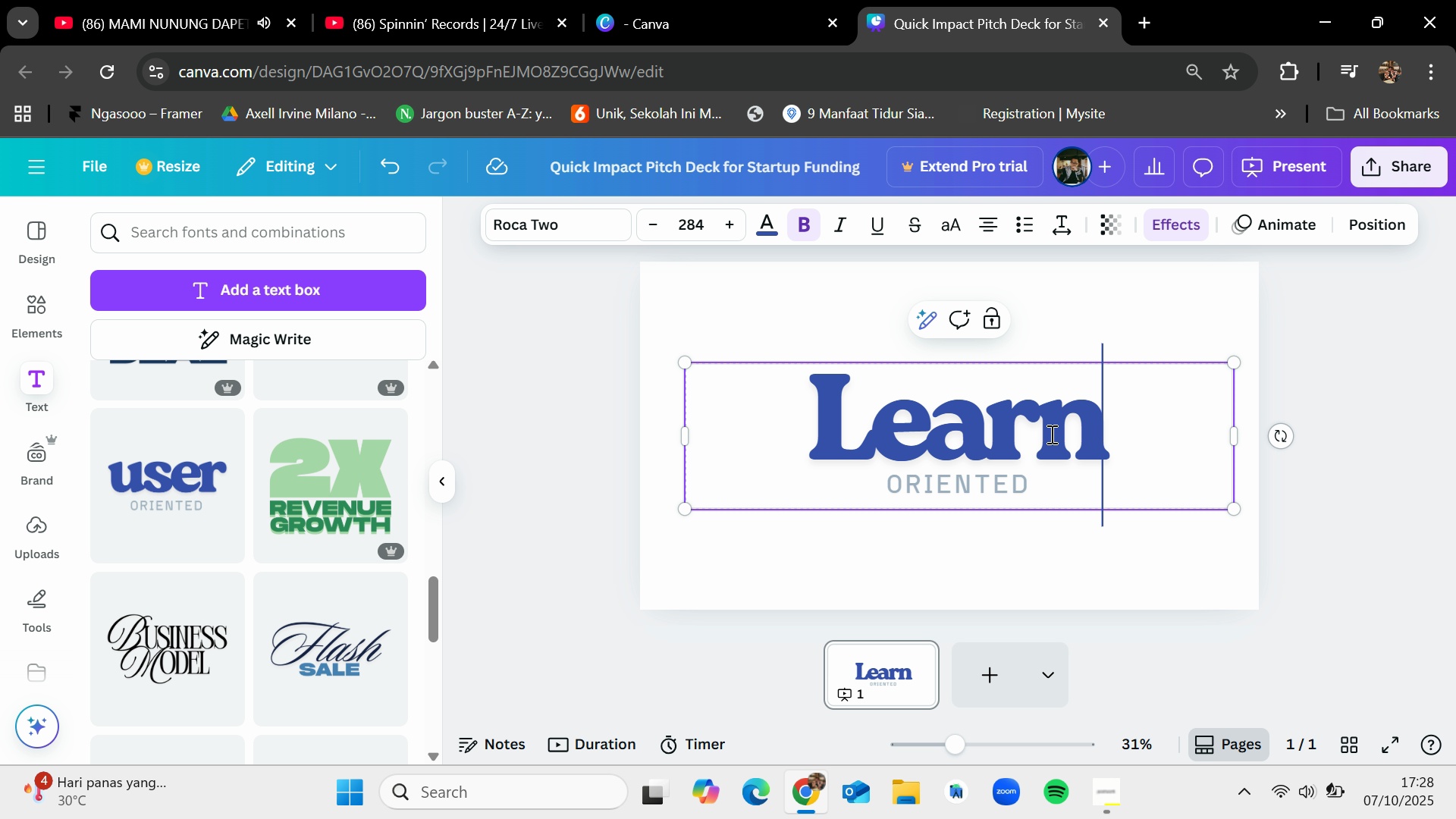 
wait(5.93)
 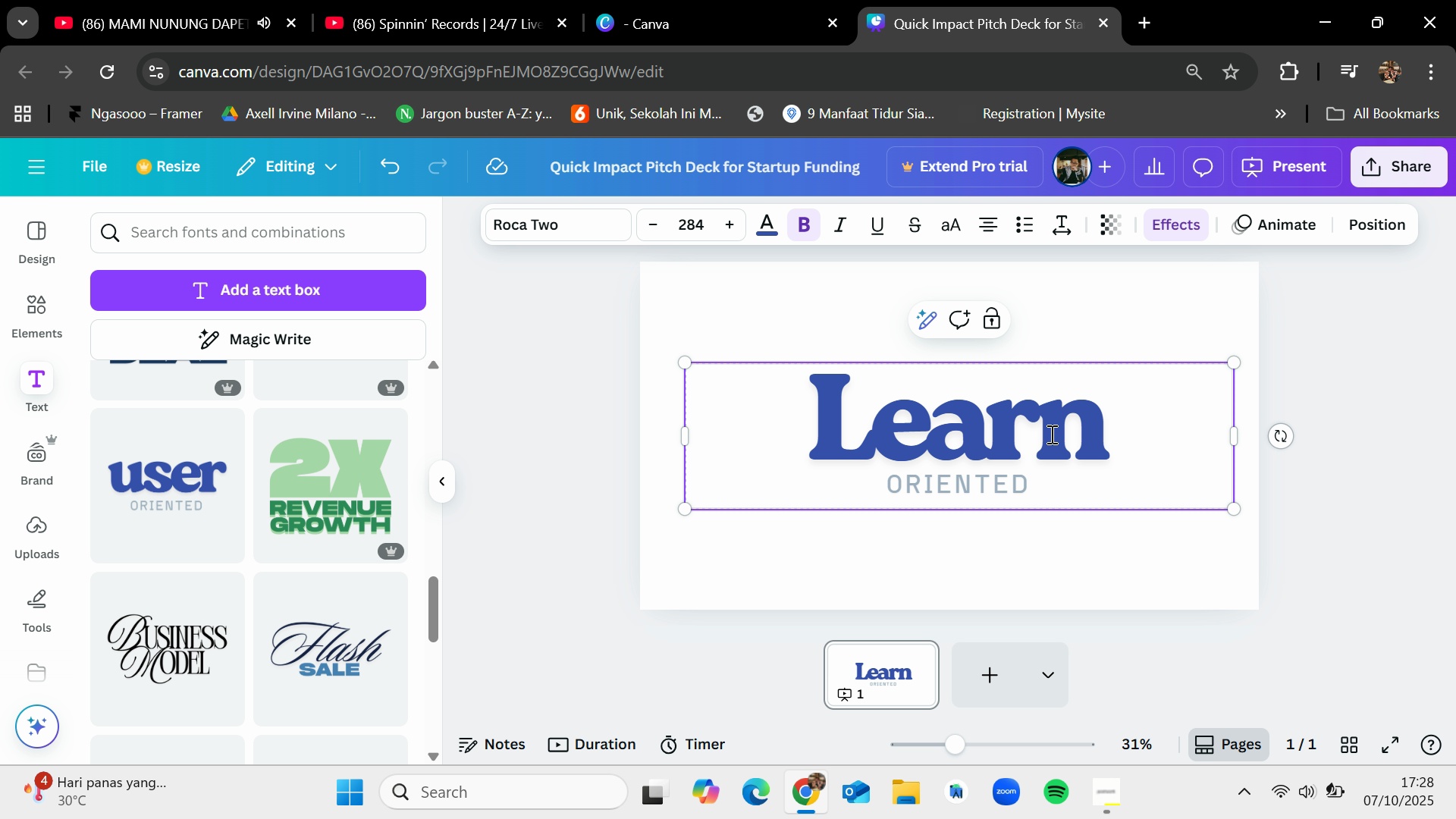 
type(.ai)
 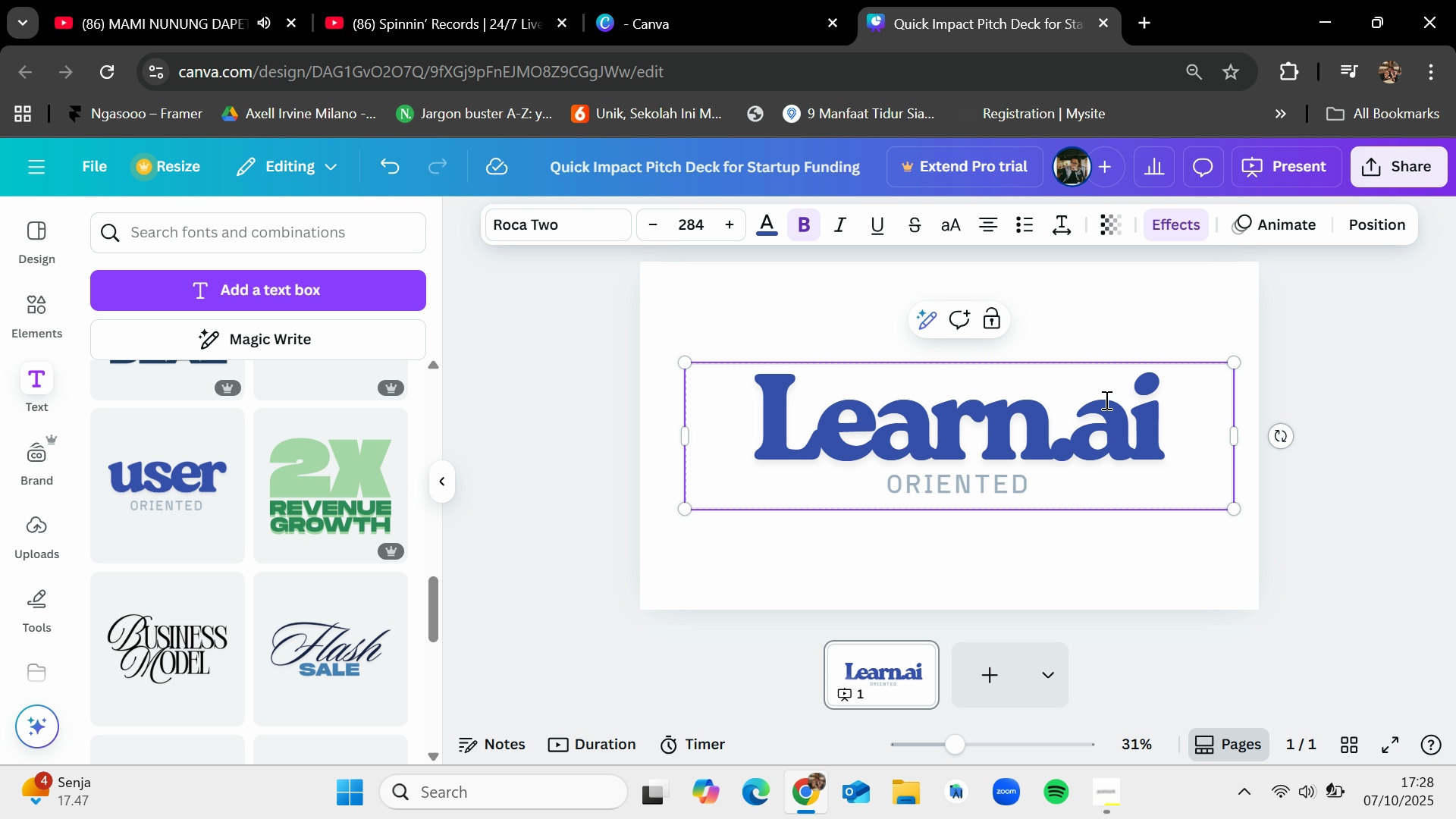 
left_click([1331, 349])
 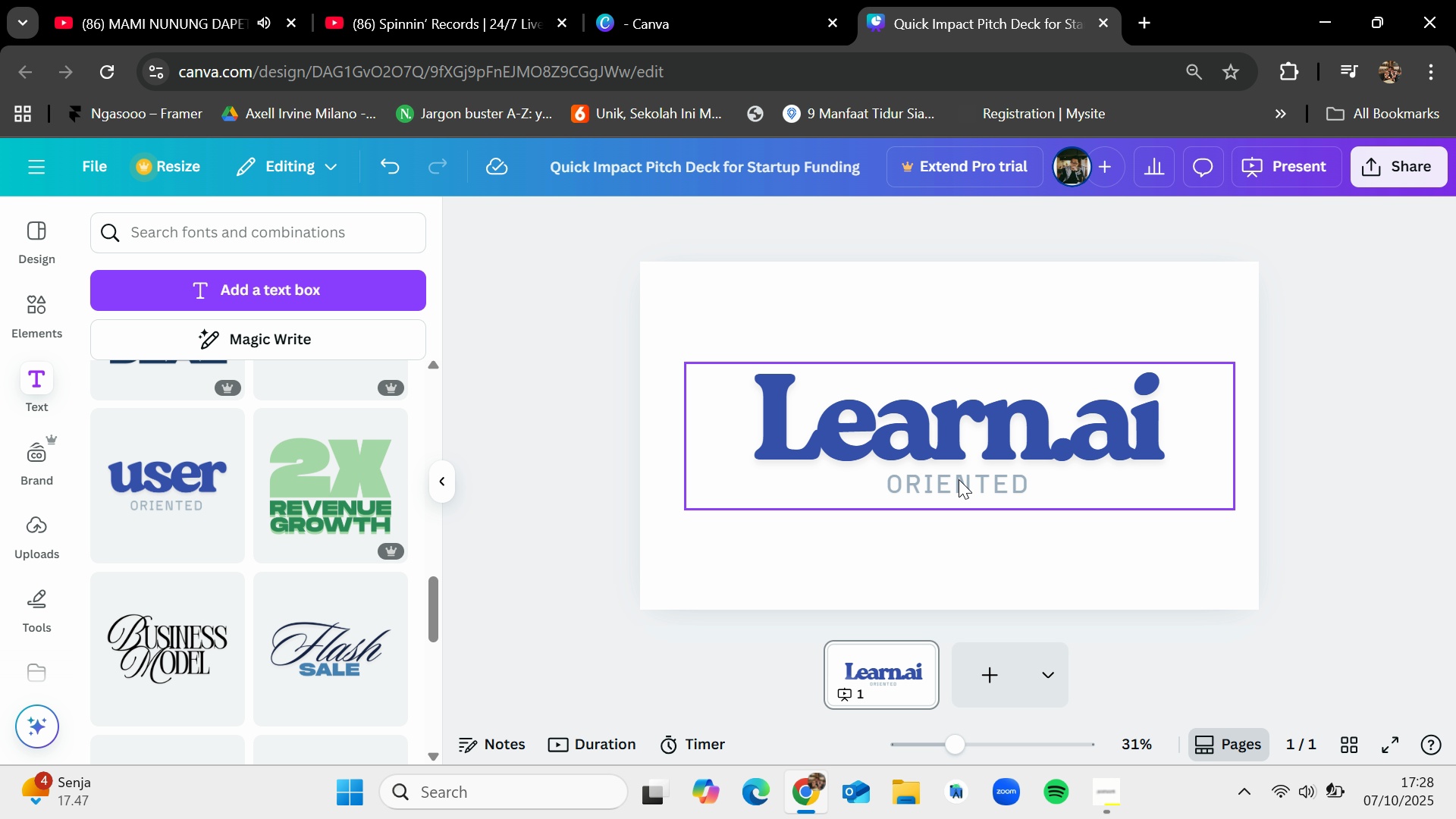 
left_click([959, 479])
 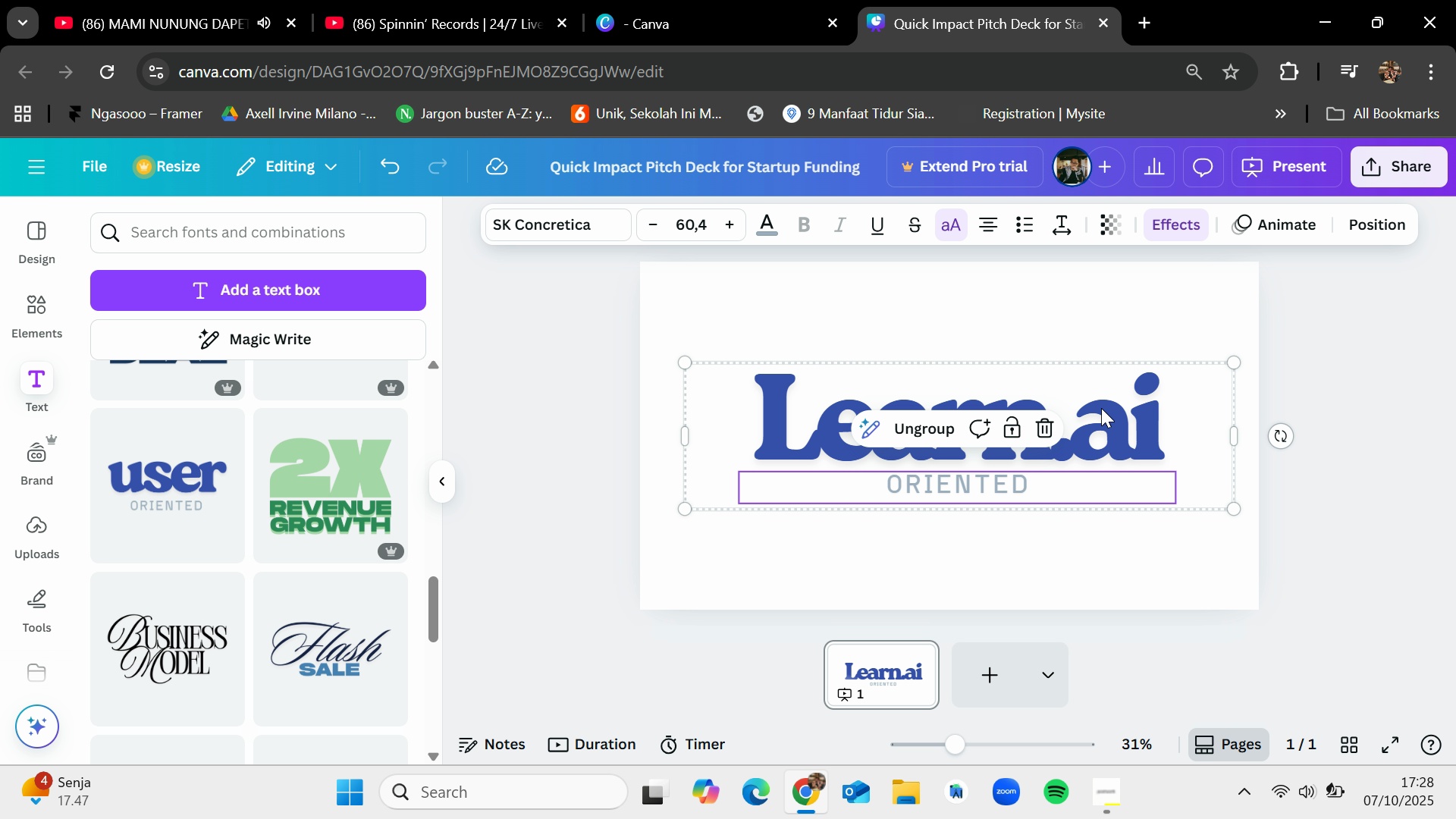 
left_click([1173, 428])
 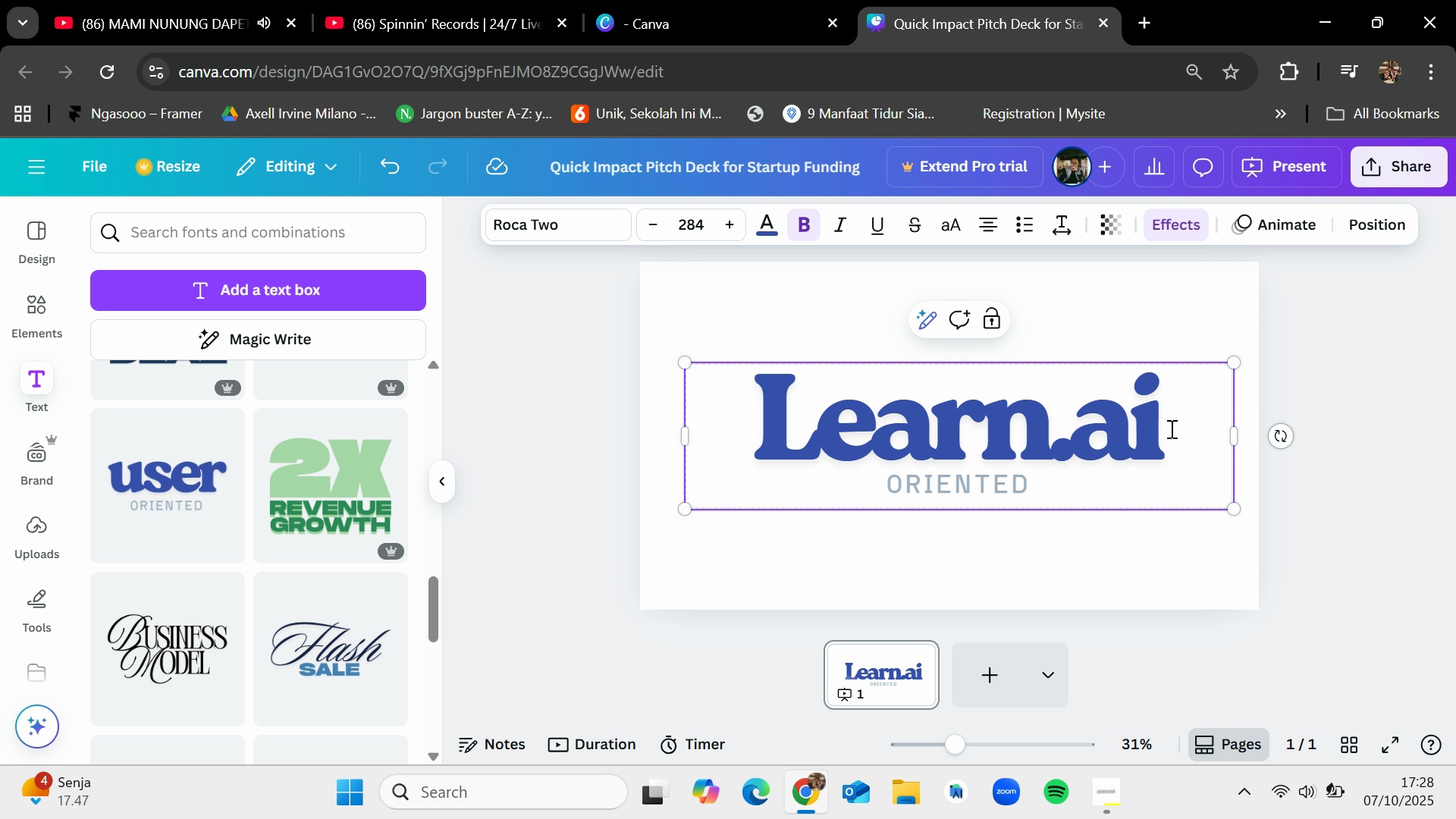 
key(Backspace)
key(Backspace)
key(Backspace)
type(ly)
 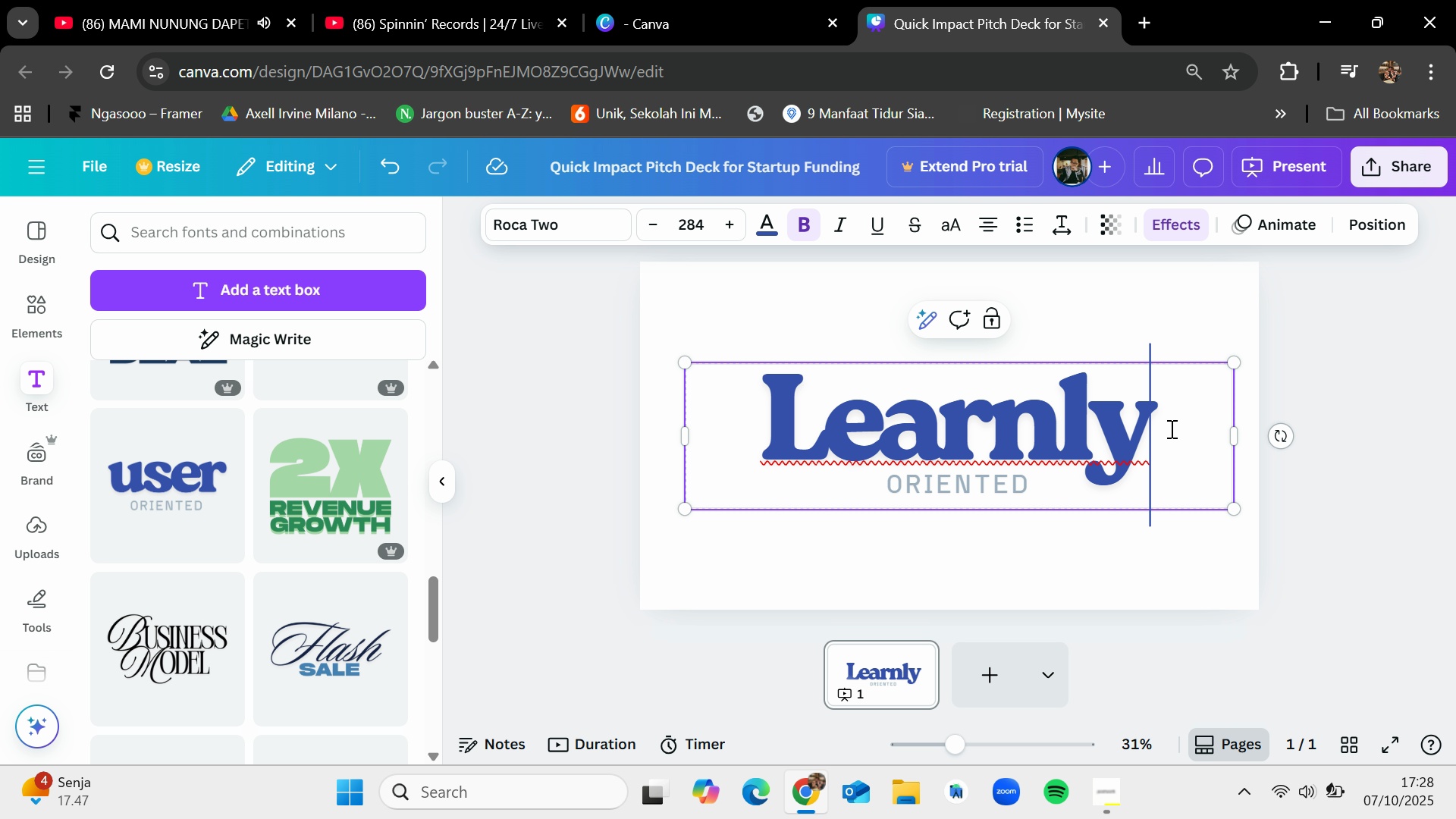 
wait(8.51)
 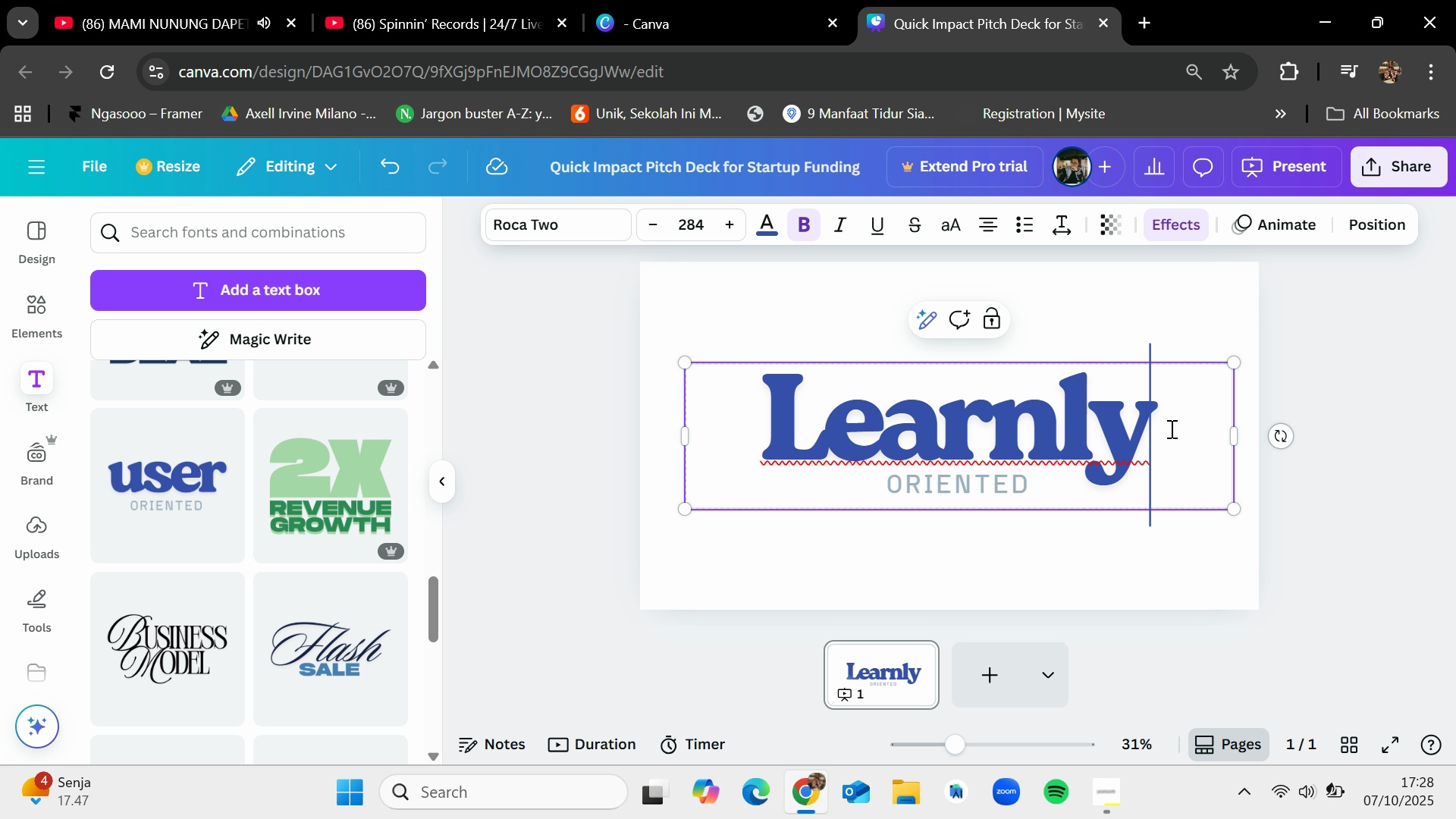 
double_click([937, 491])
 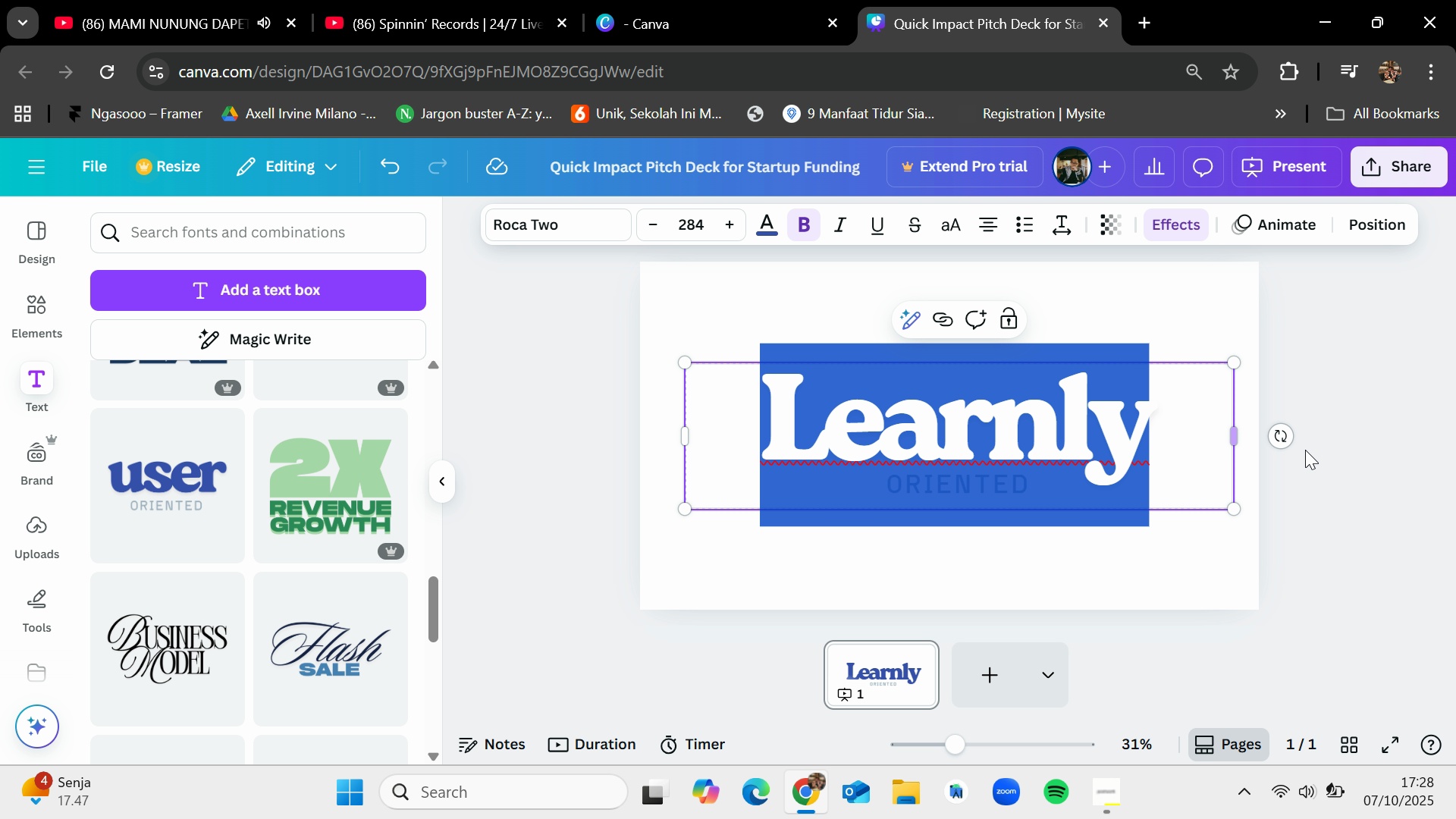 
left_click([1307, 448])
 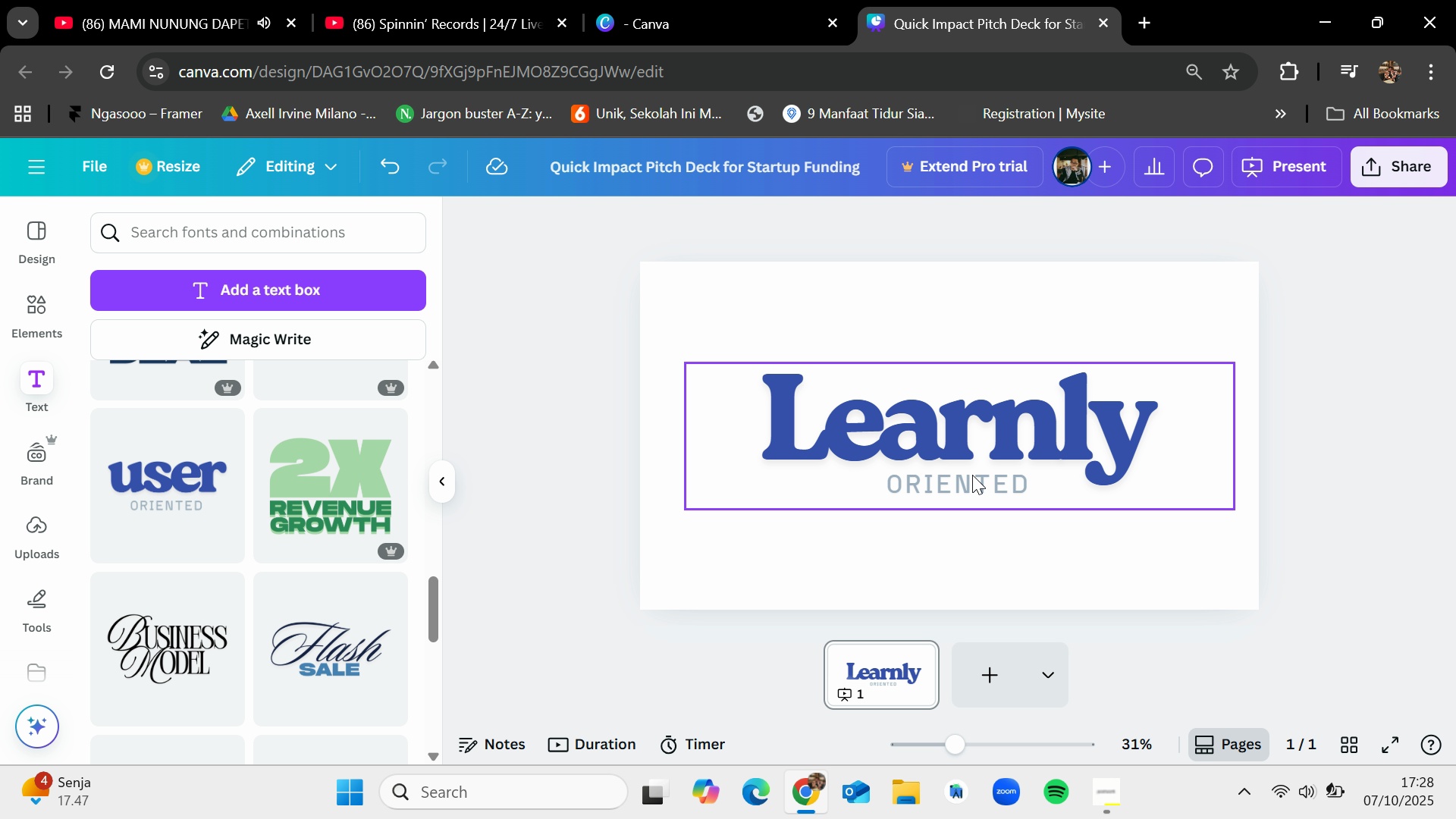 
double_click([1012, 479])
 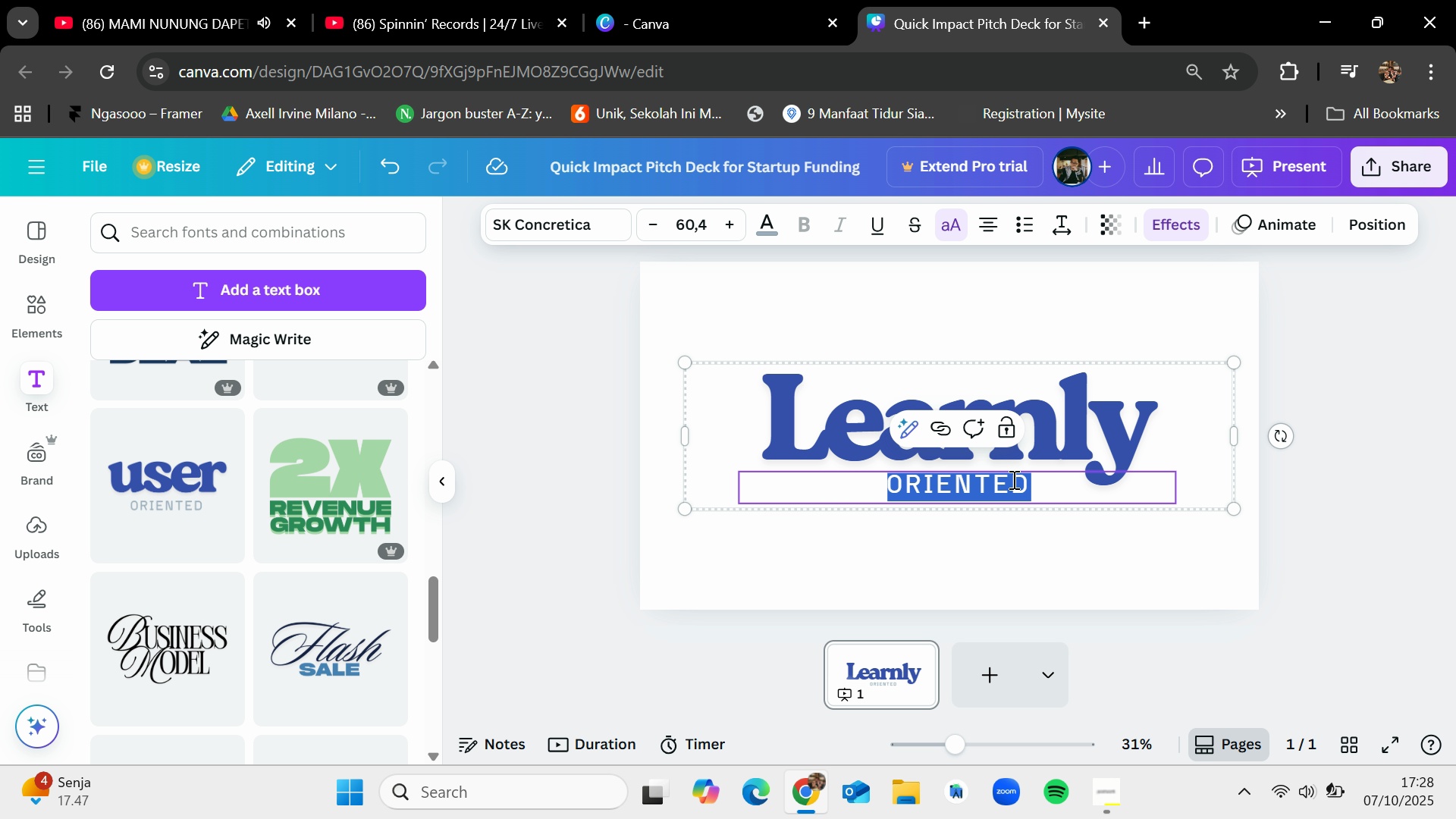 
key(Backspace)
type("lear)
key(Backspace)
key(Backspace)
key(Backspace)
key(Backspace)
key(Backspace)
 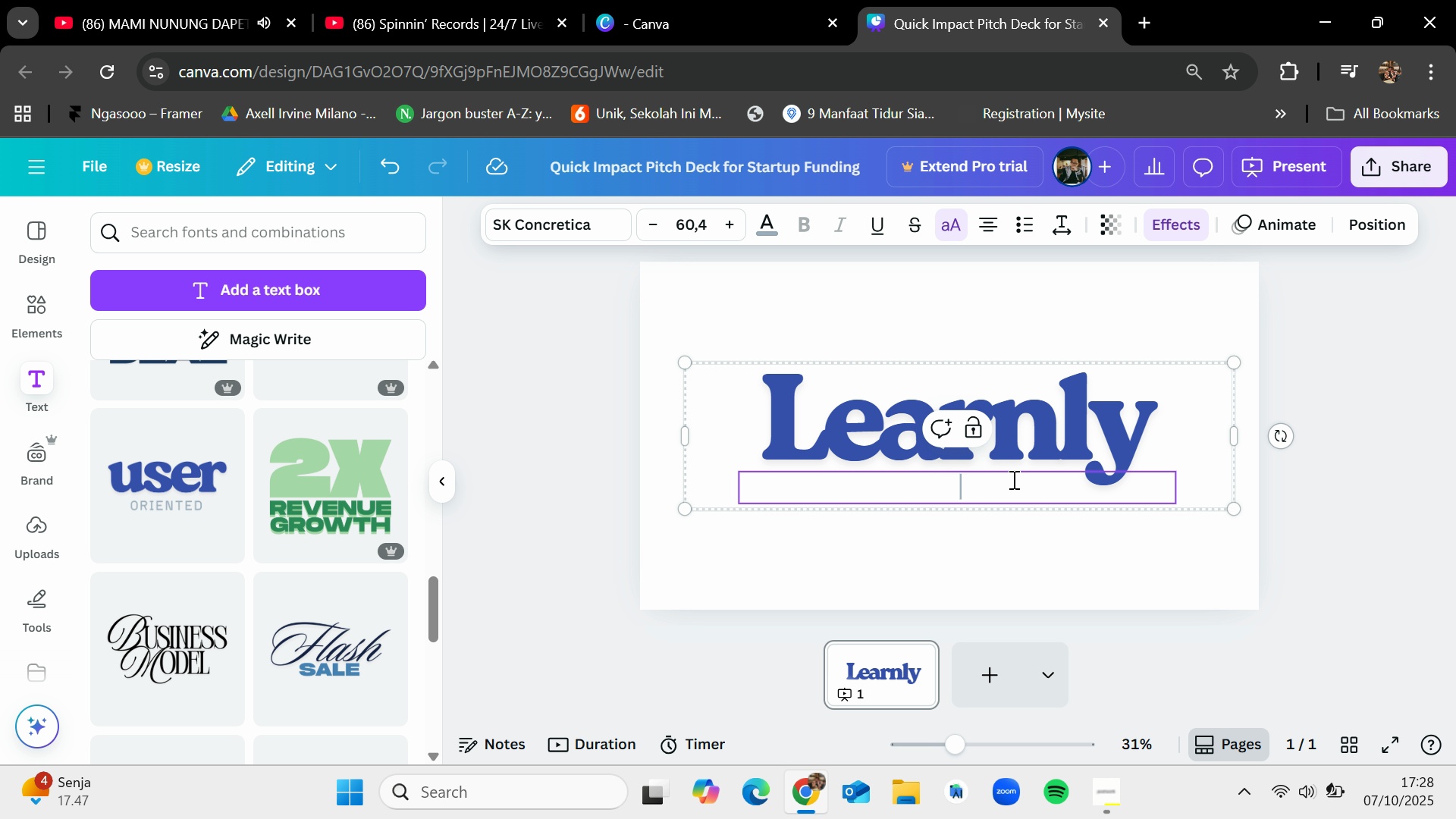 
left_click([670, 0])
 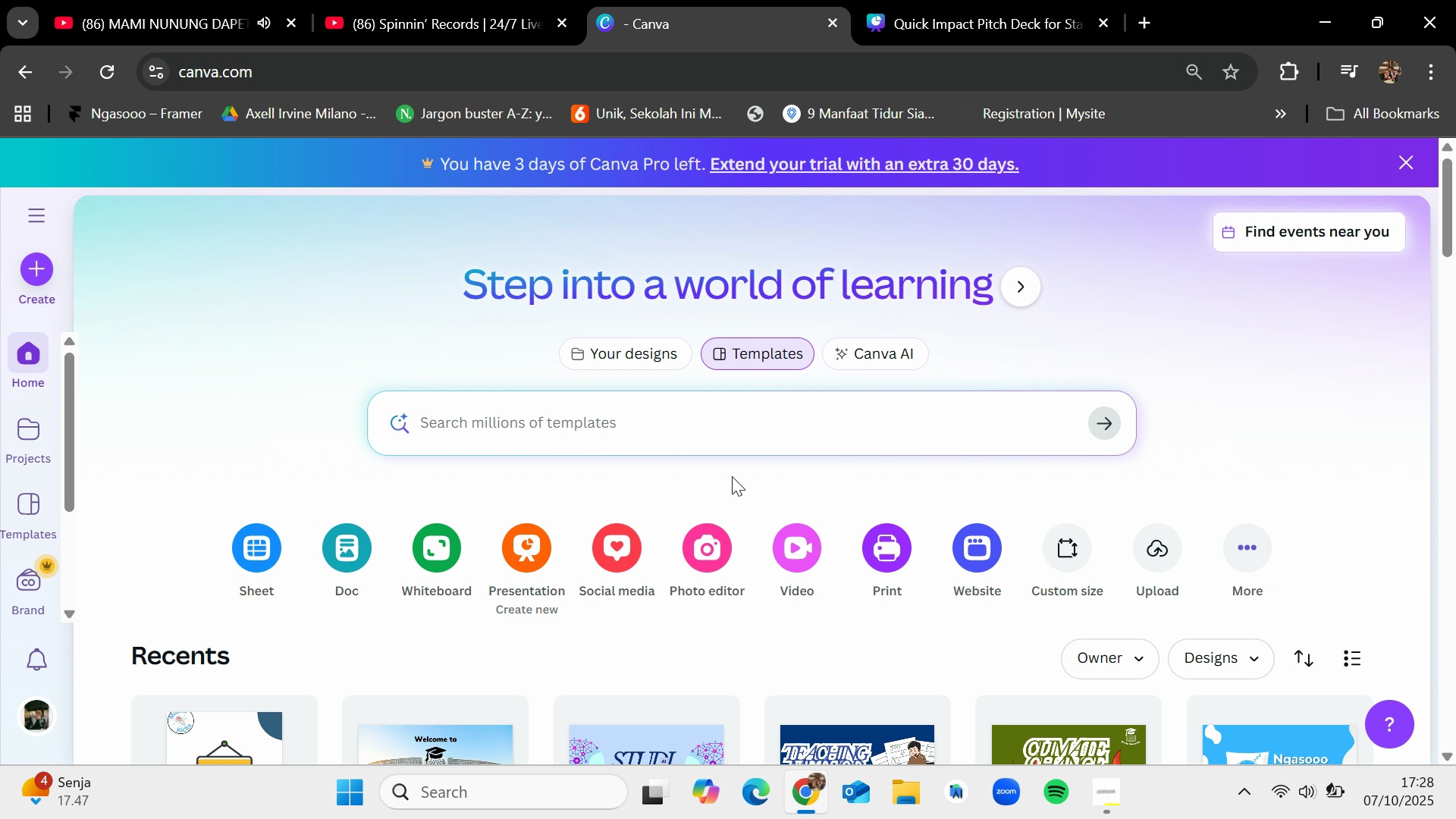 
scroll: coordinate [748, 576], scroll_direction: down, amount: 3.0
 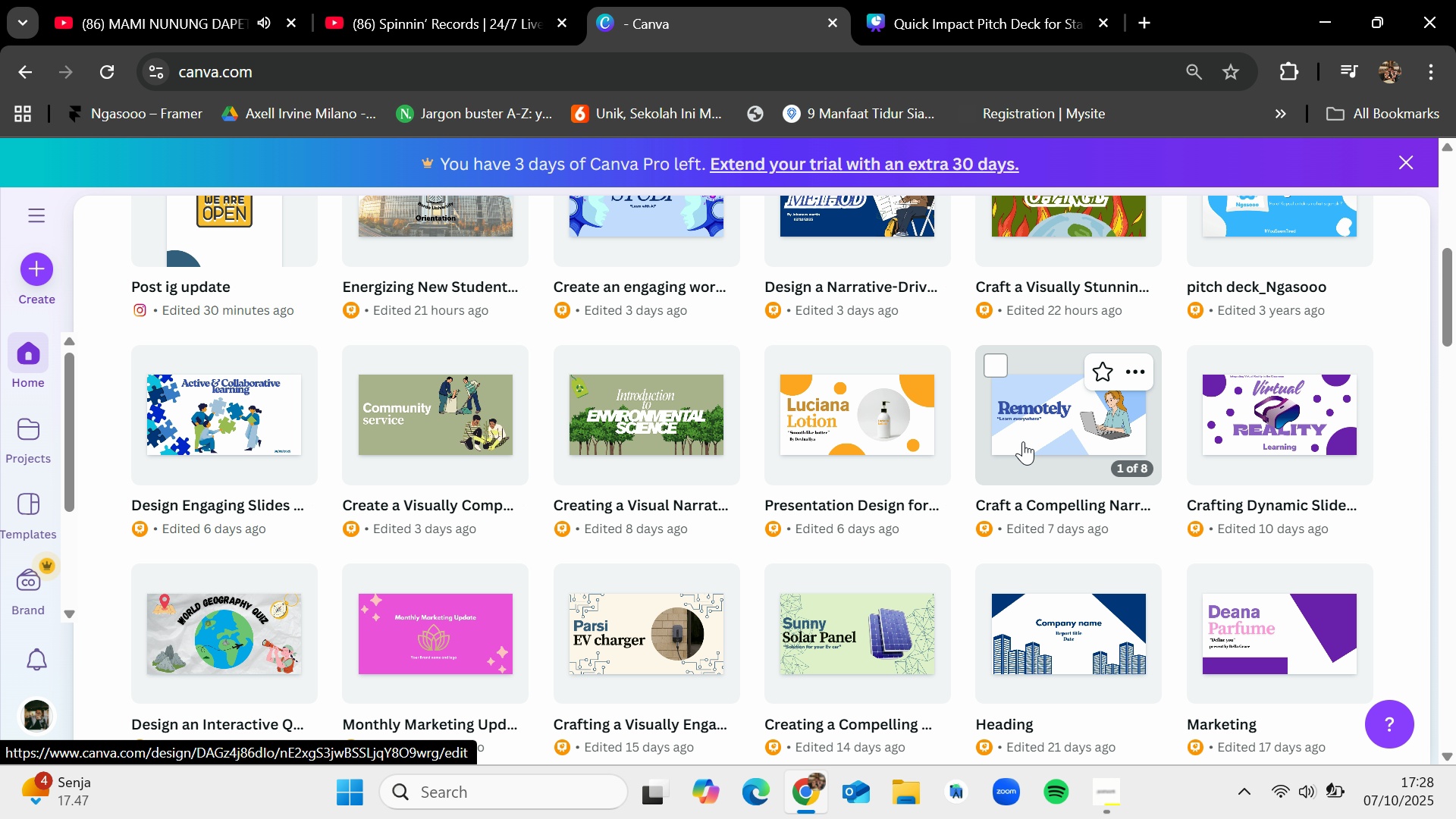 
left_click([1023, 441])
 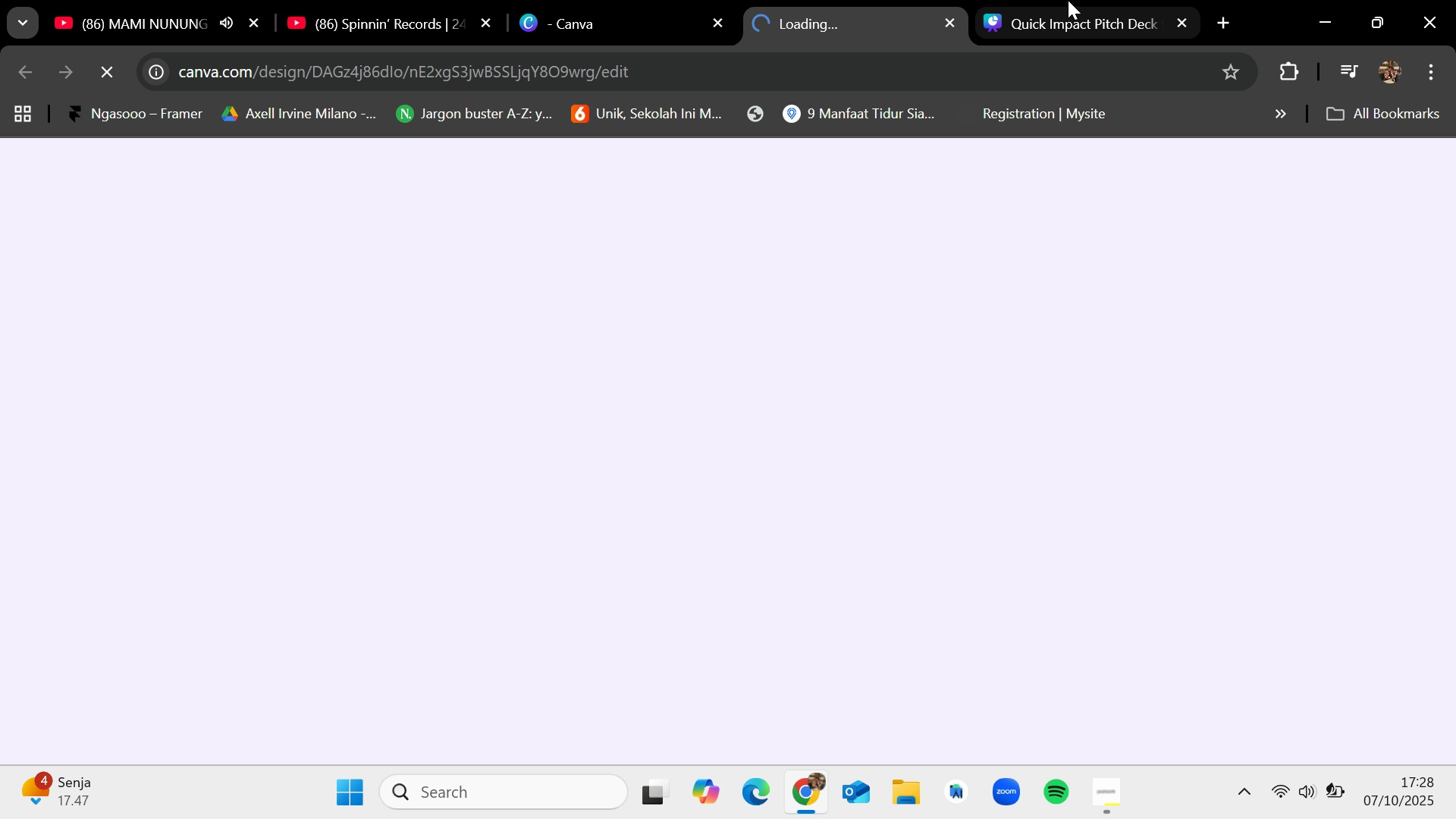 
left_click([1068, 0])
 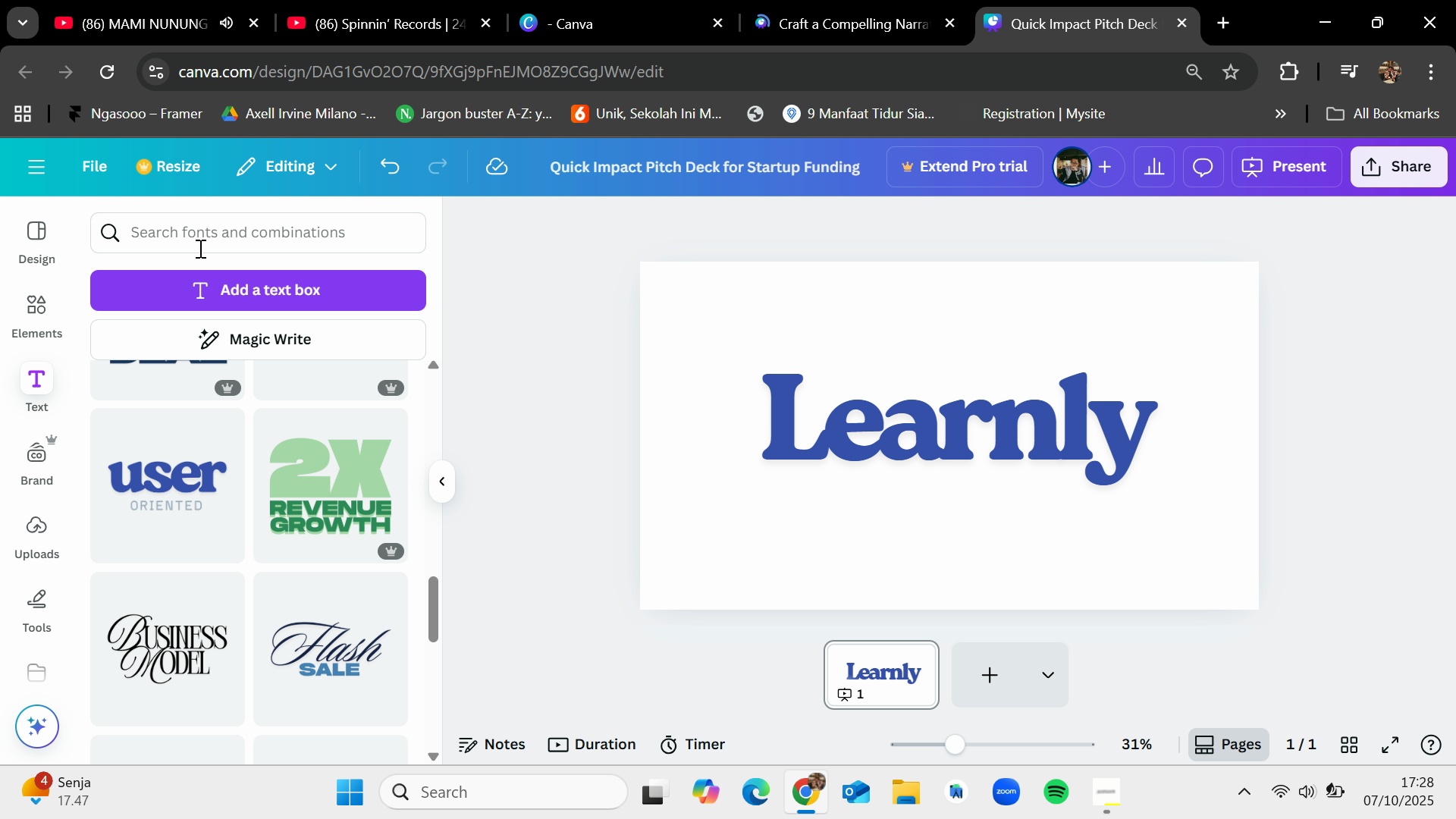 
left_click([874, 0])
 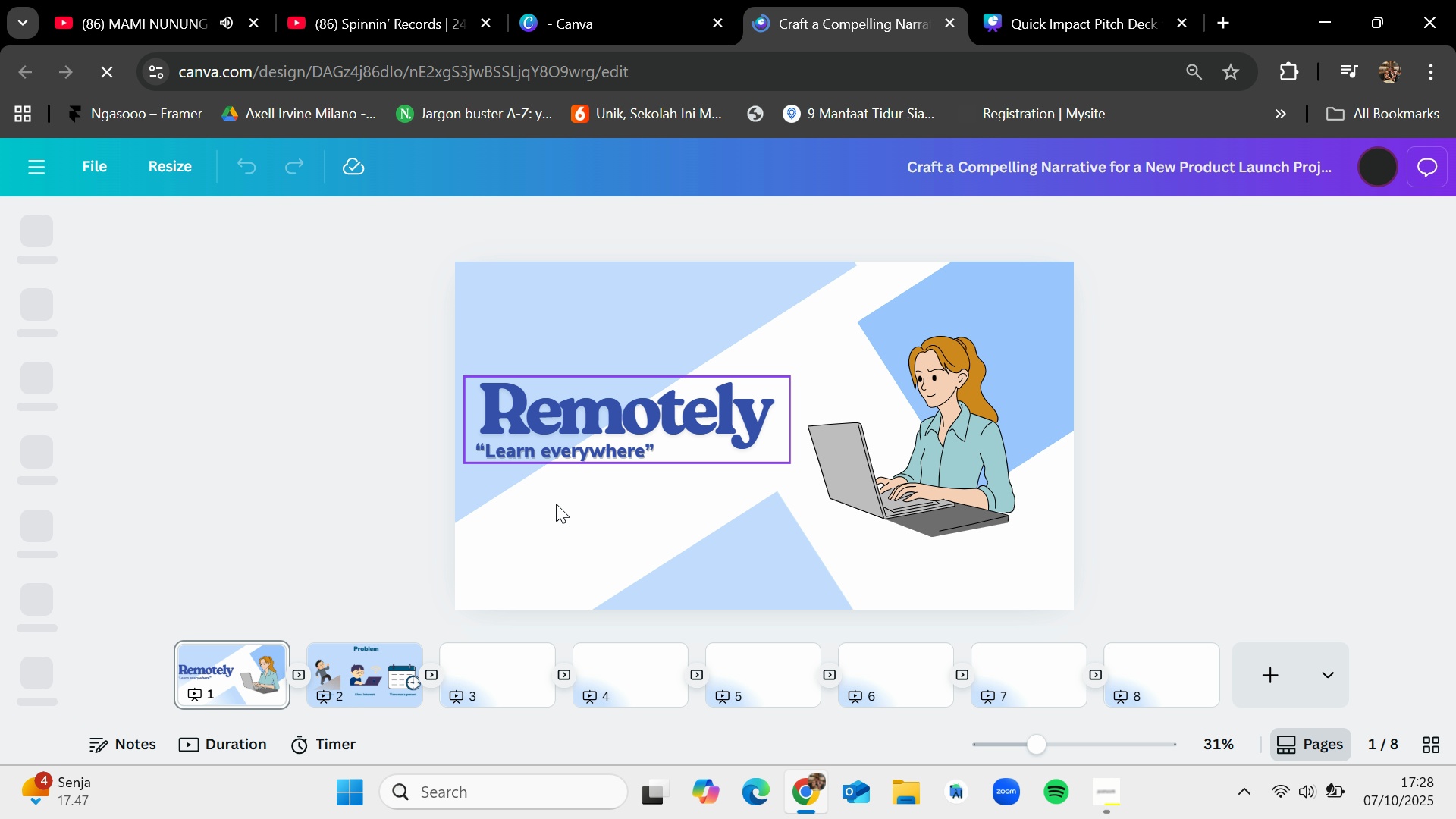 
left_click([570, 450])
 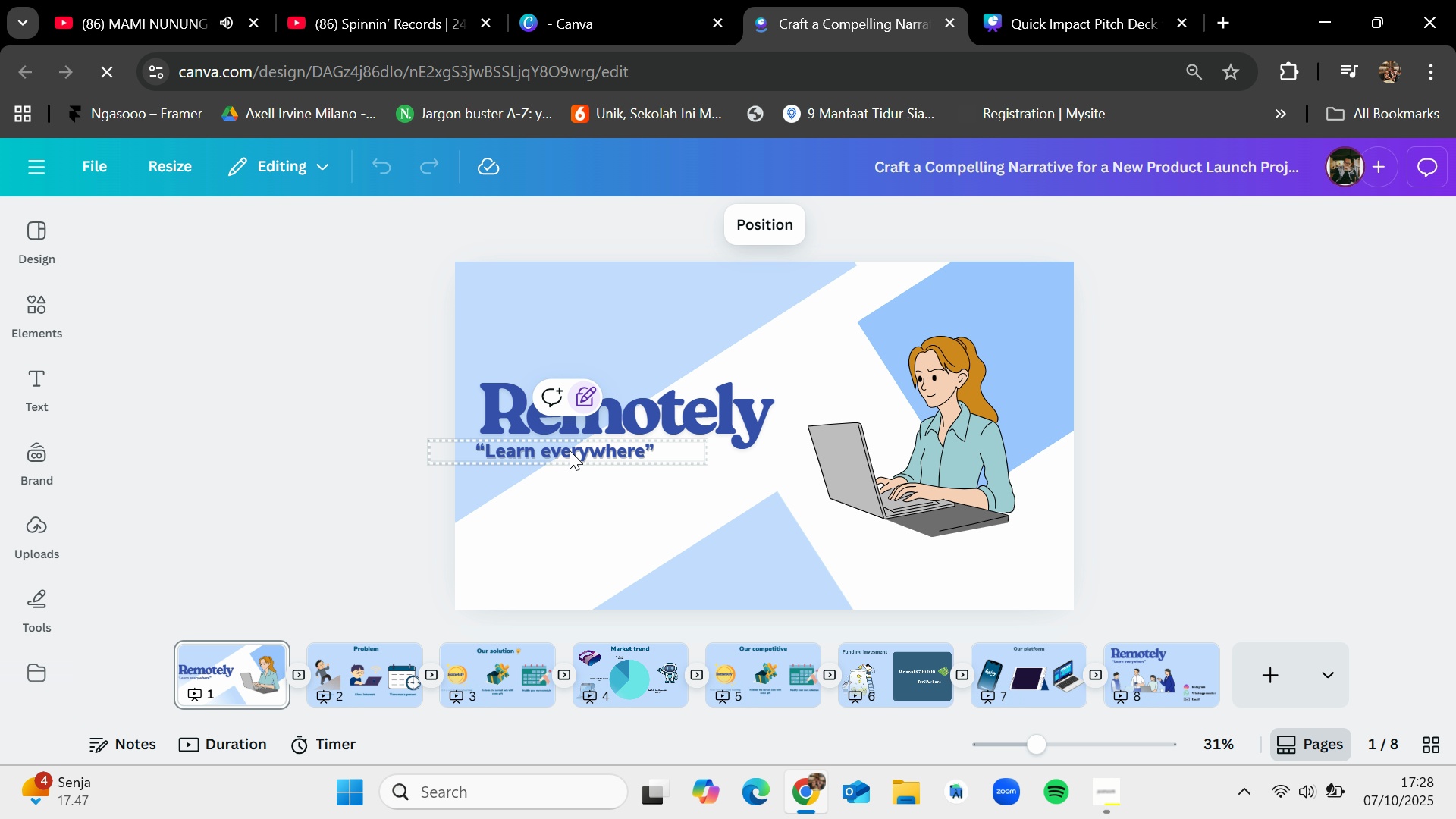 
key(Control+ControlLeft)
 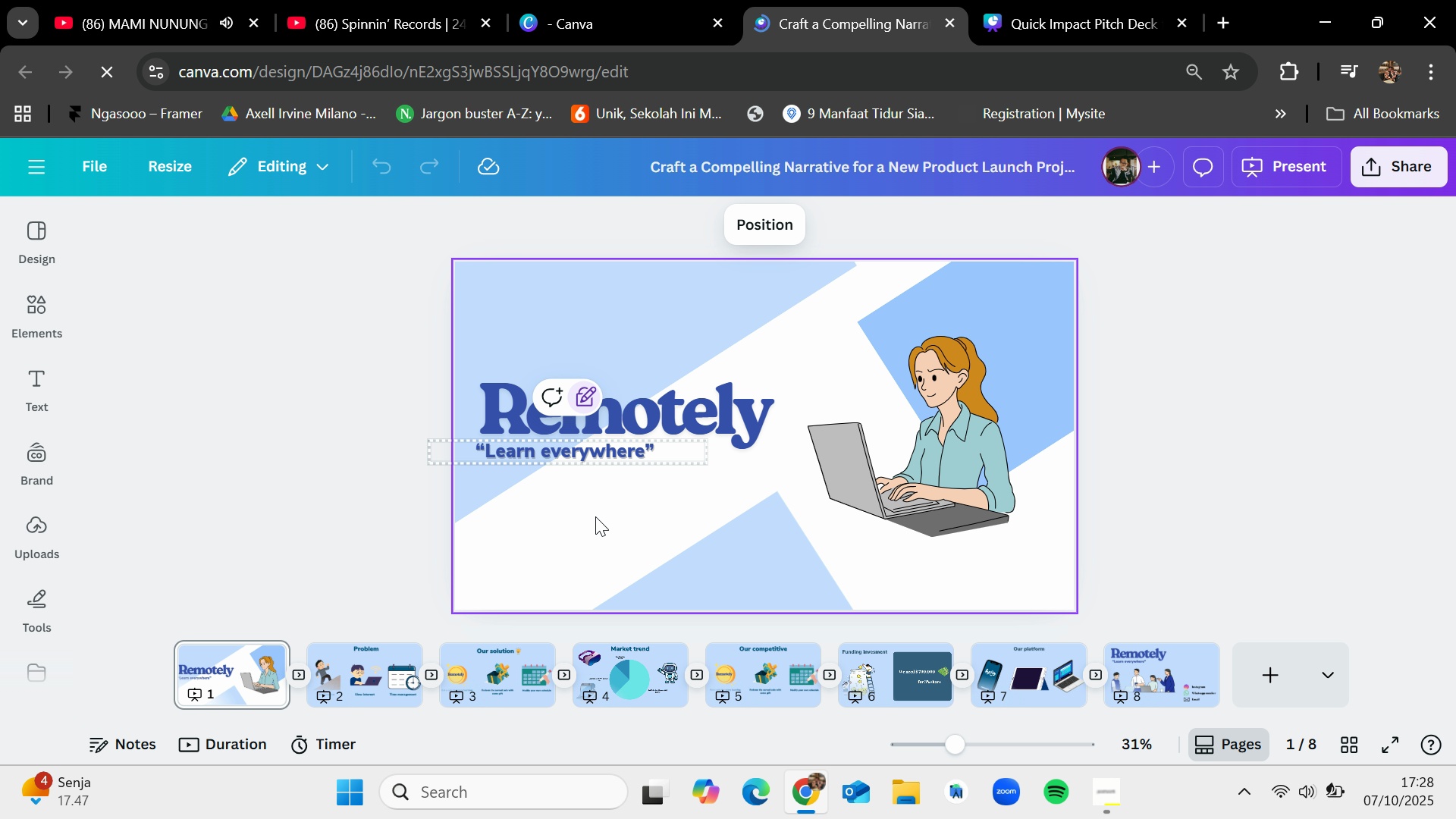 
left_click([595, 516])
 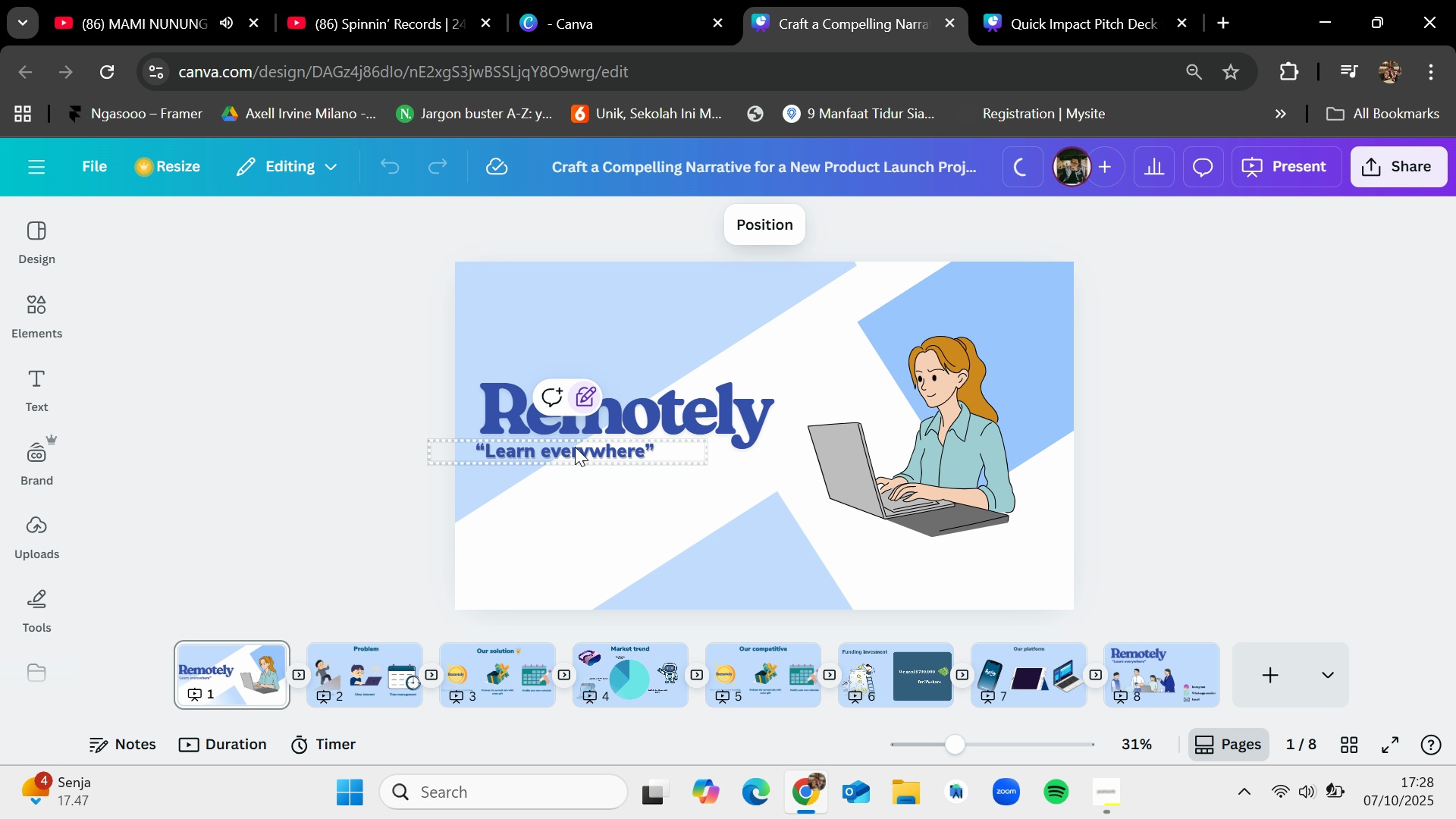 
left_click([575, 447])
 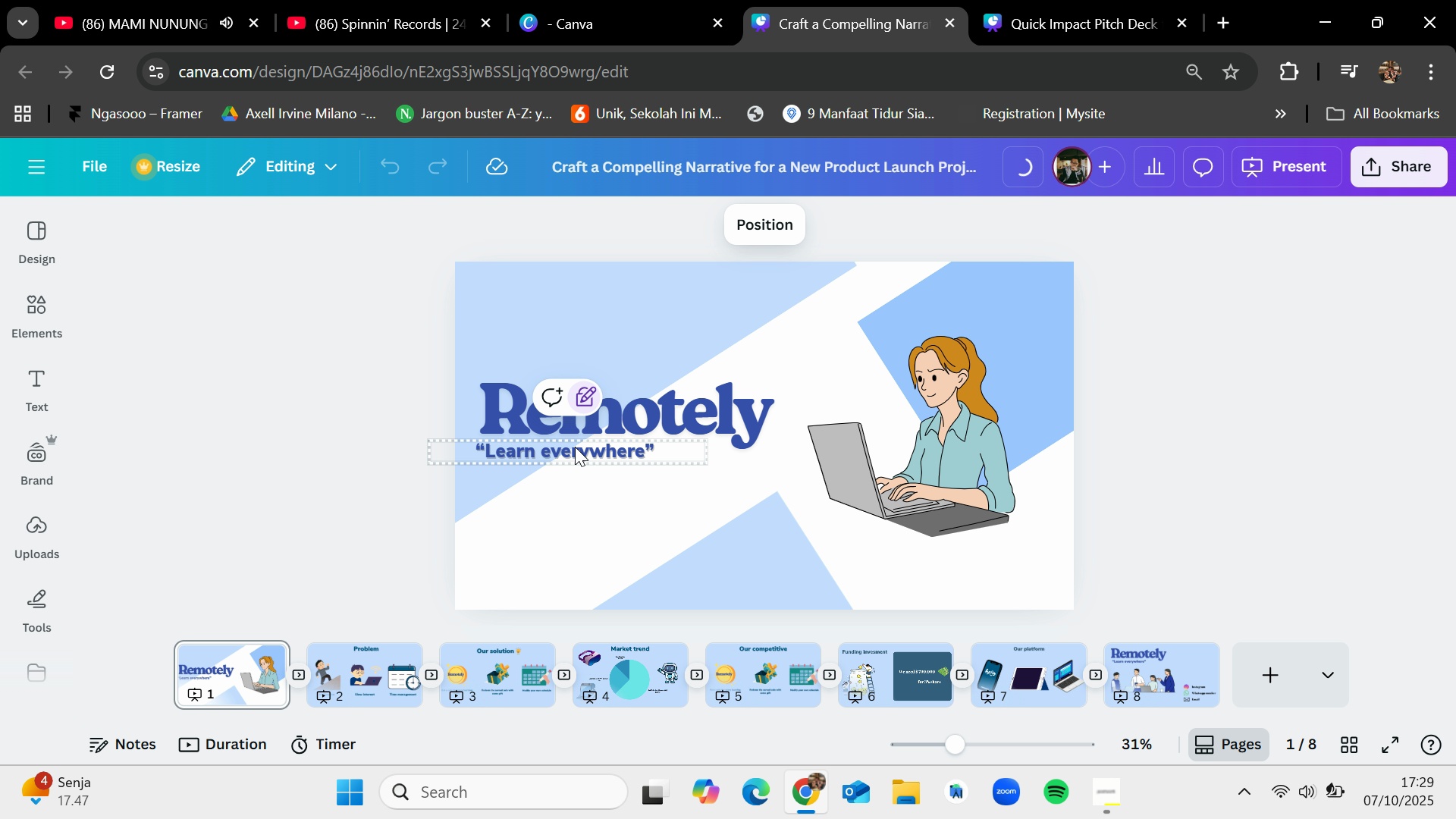 
hold_key(key=ControlLeft, duration=0.68)
 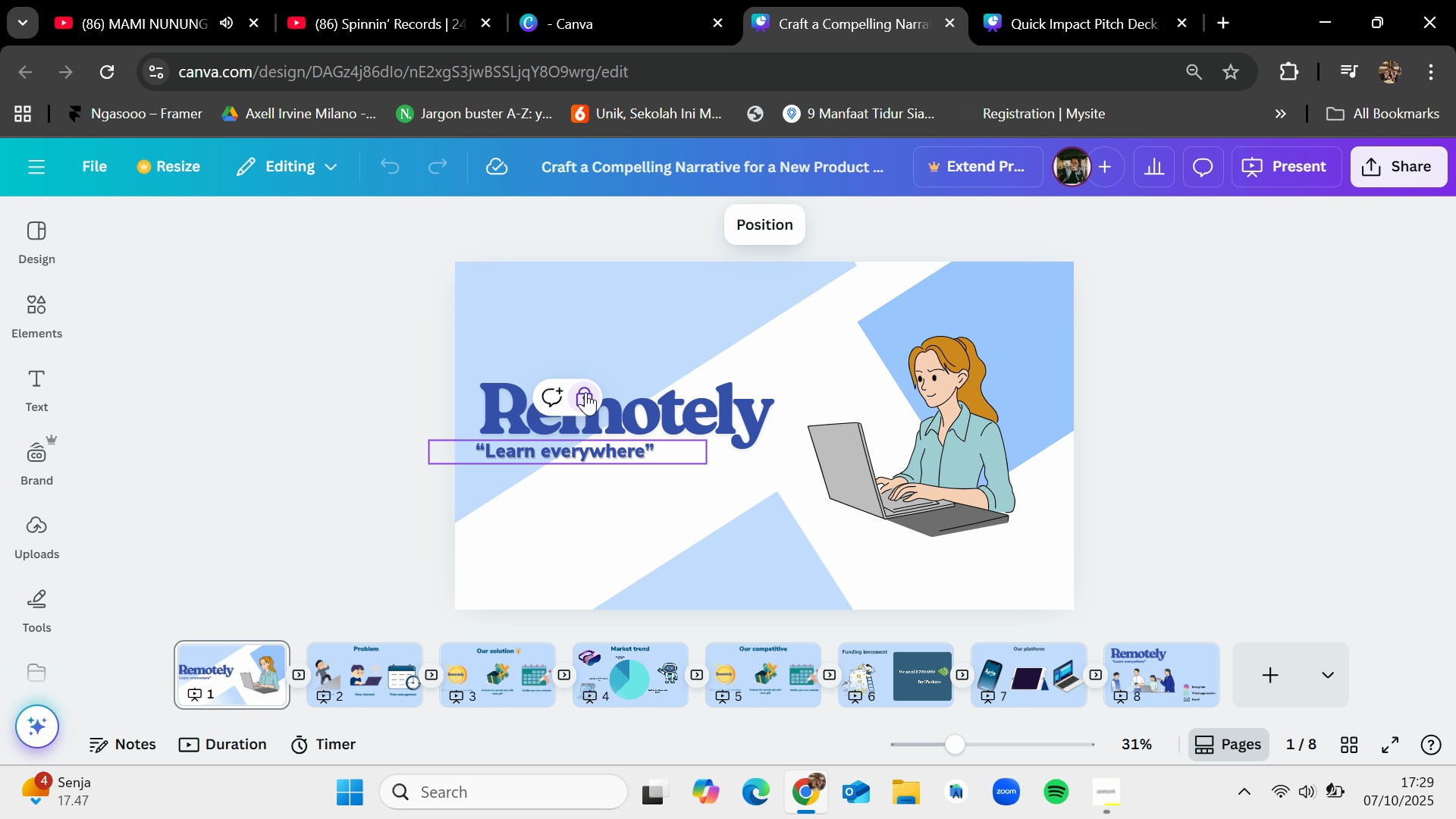 
left_click([585, 392])
 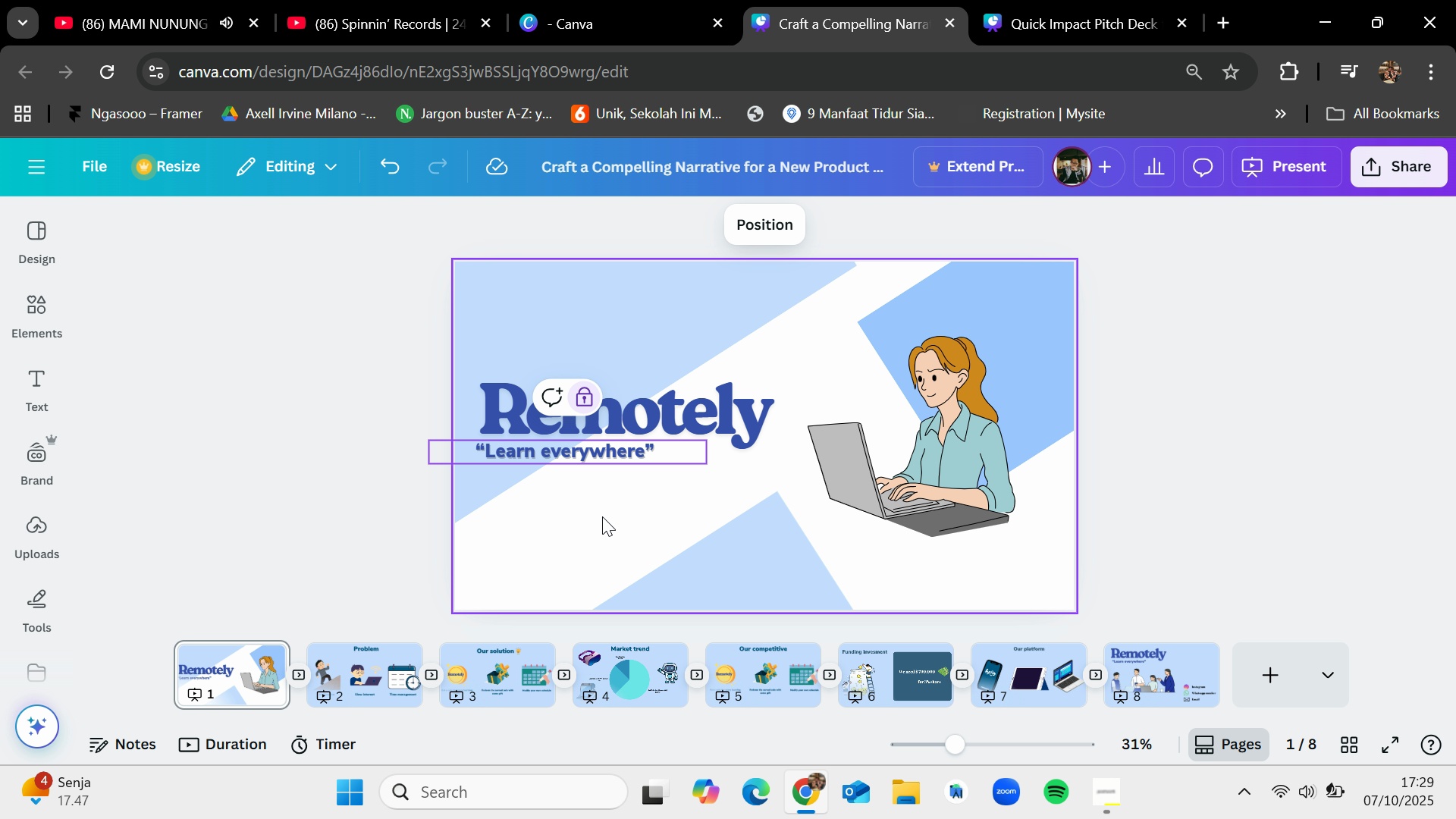 
key(Control+C)
 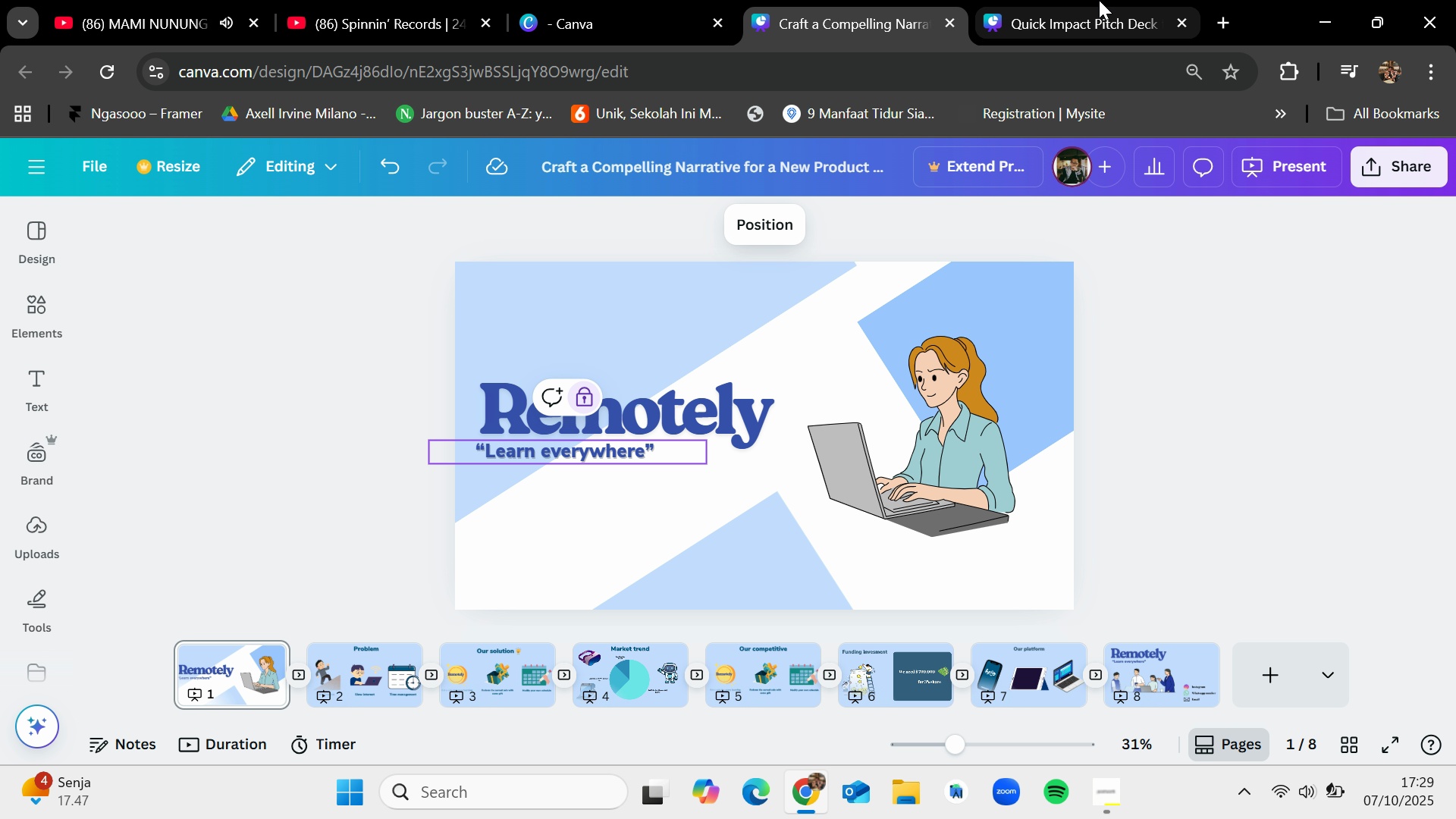 
left_click([1099, 0])
 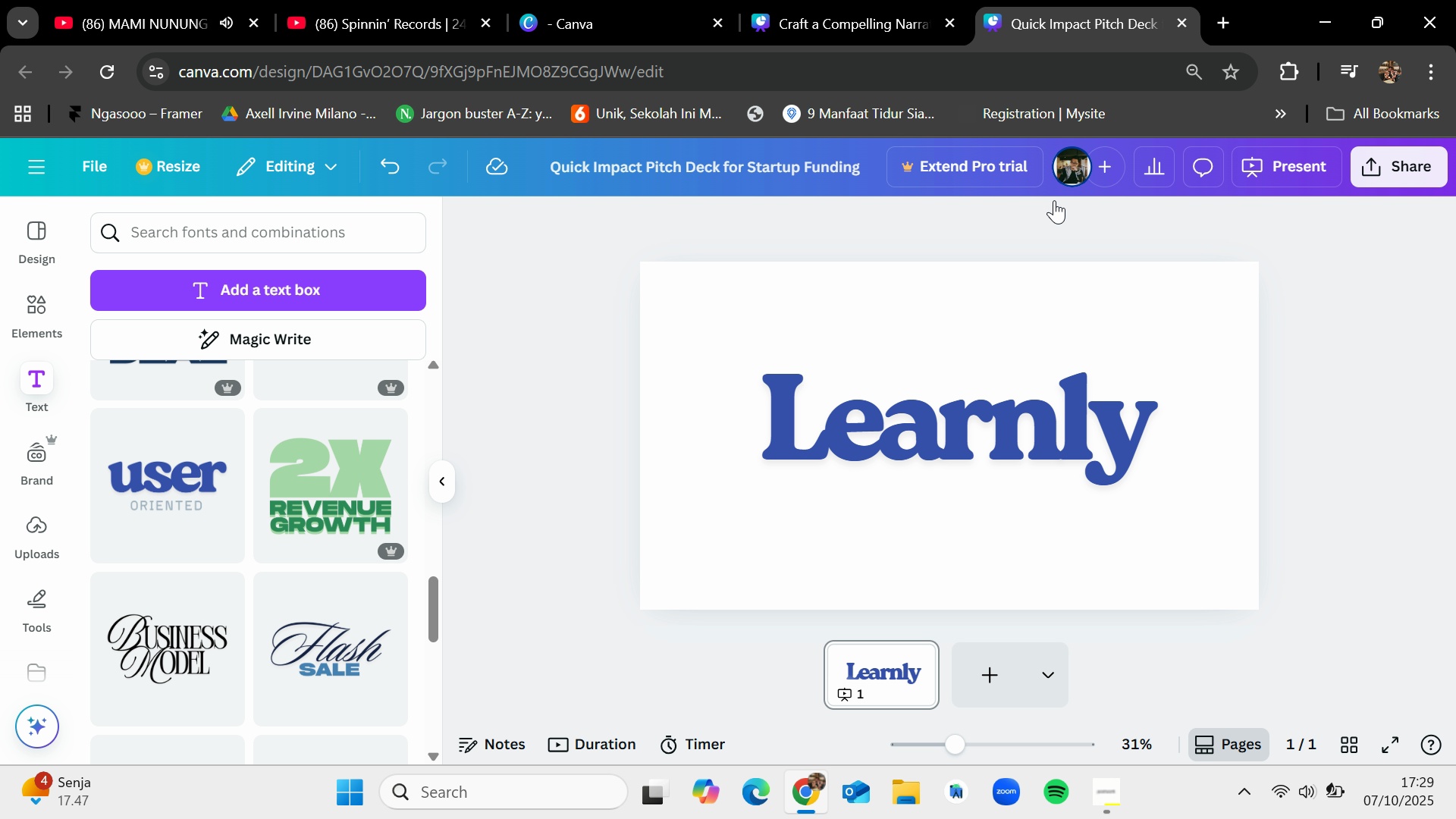 
key(Control+V)
 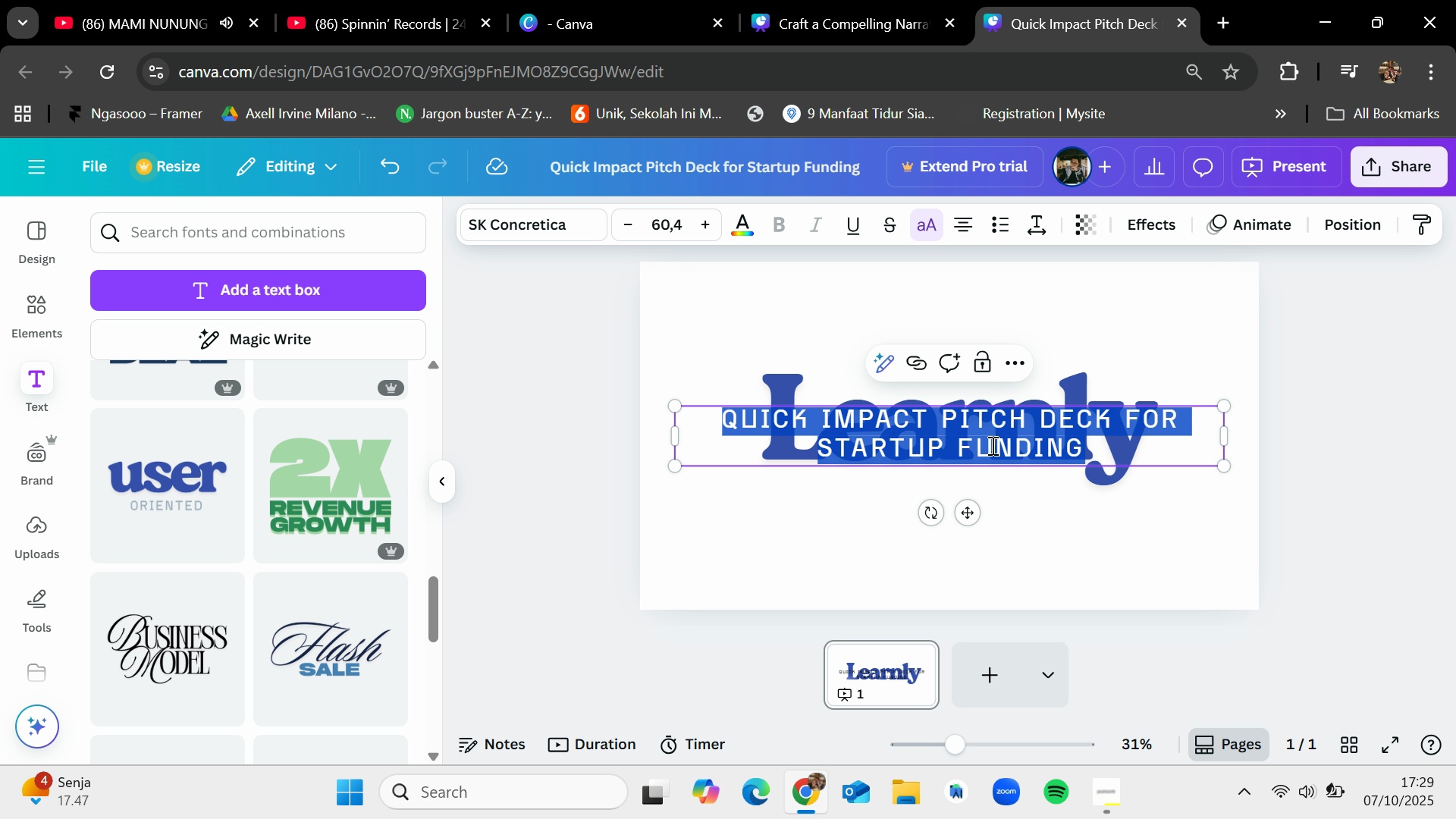 
key(Control+Z)
 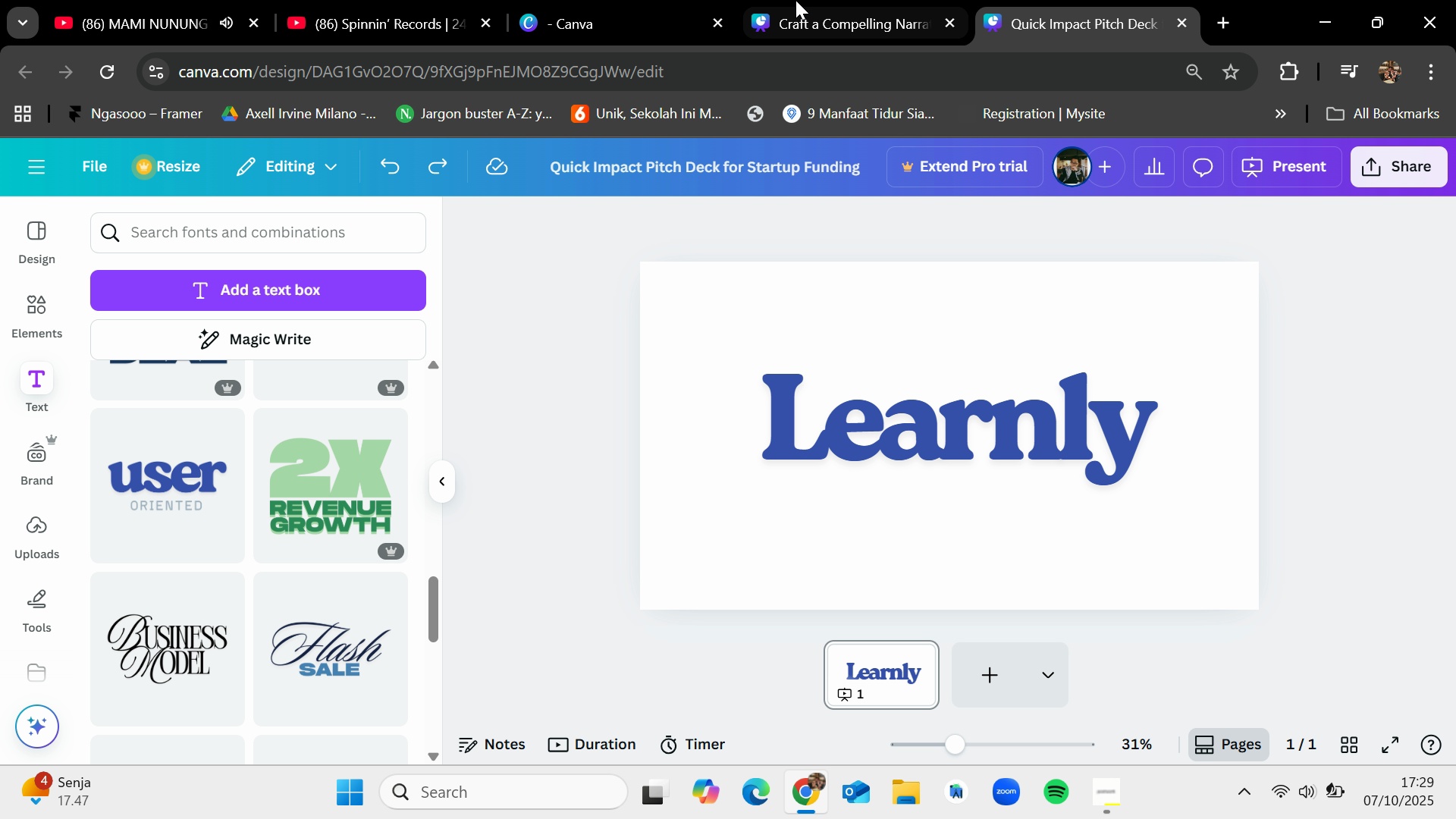 
left_click([797, 0])
 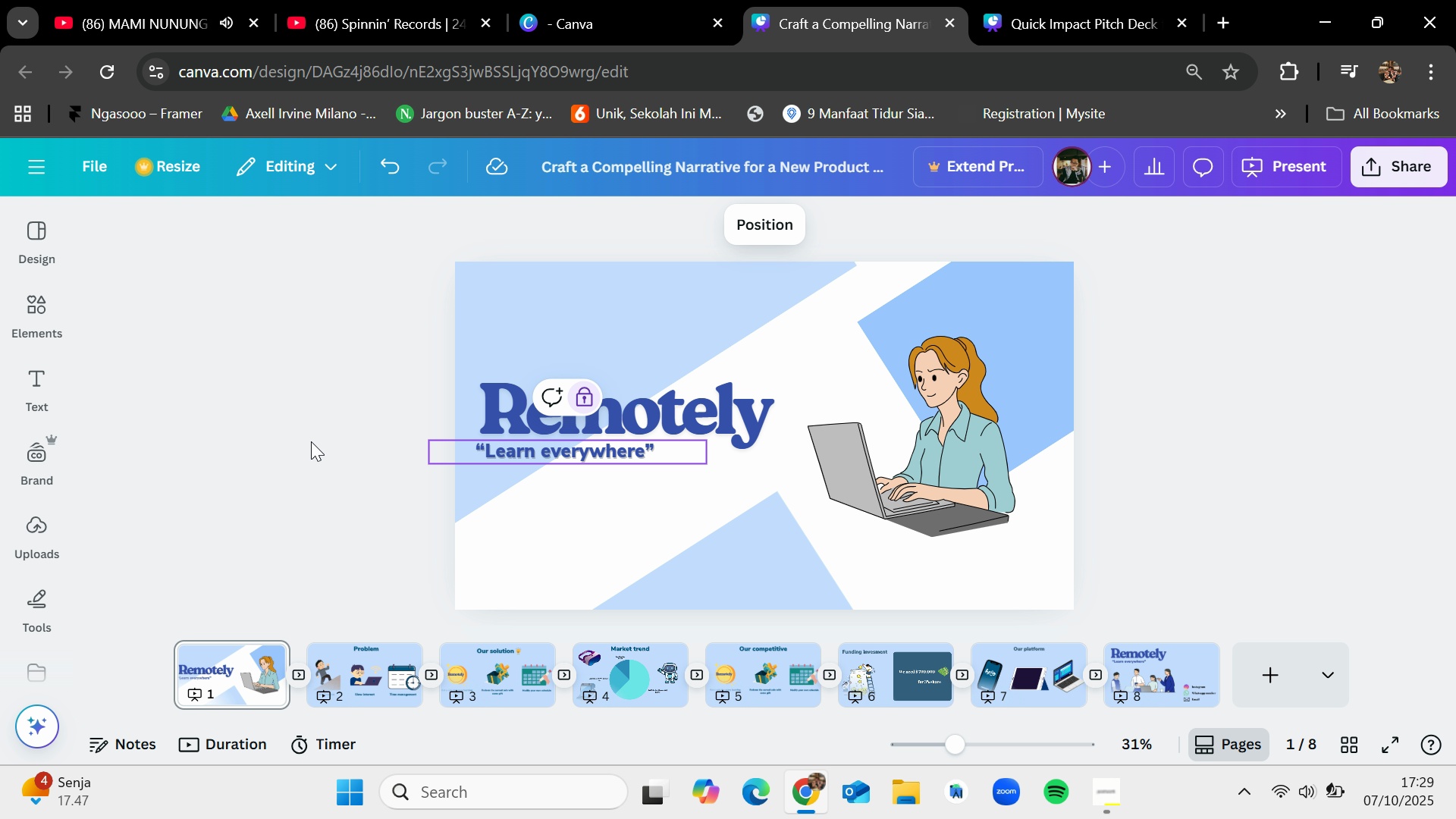 
left_click([295, 440])
 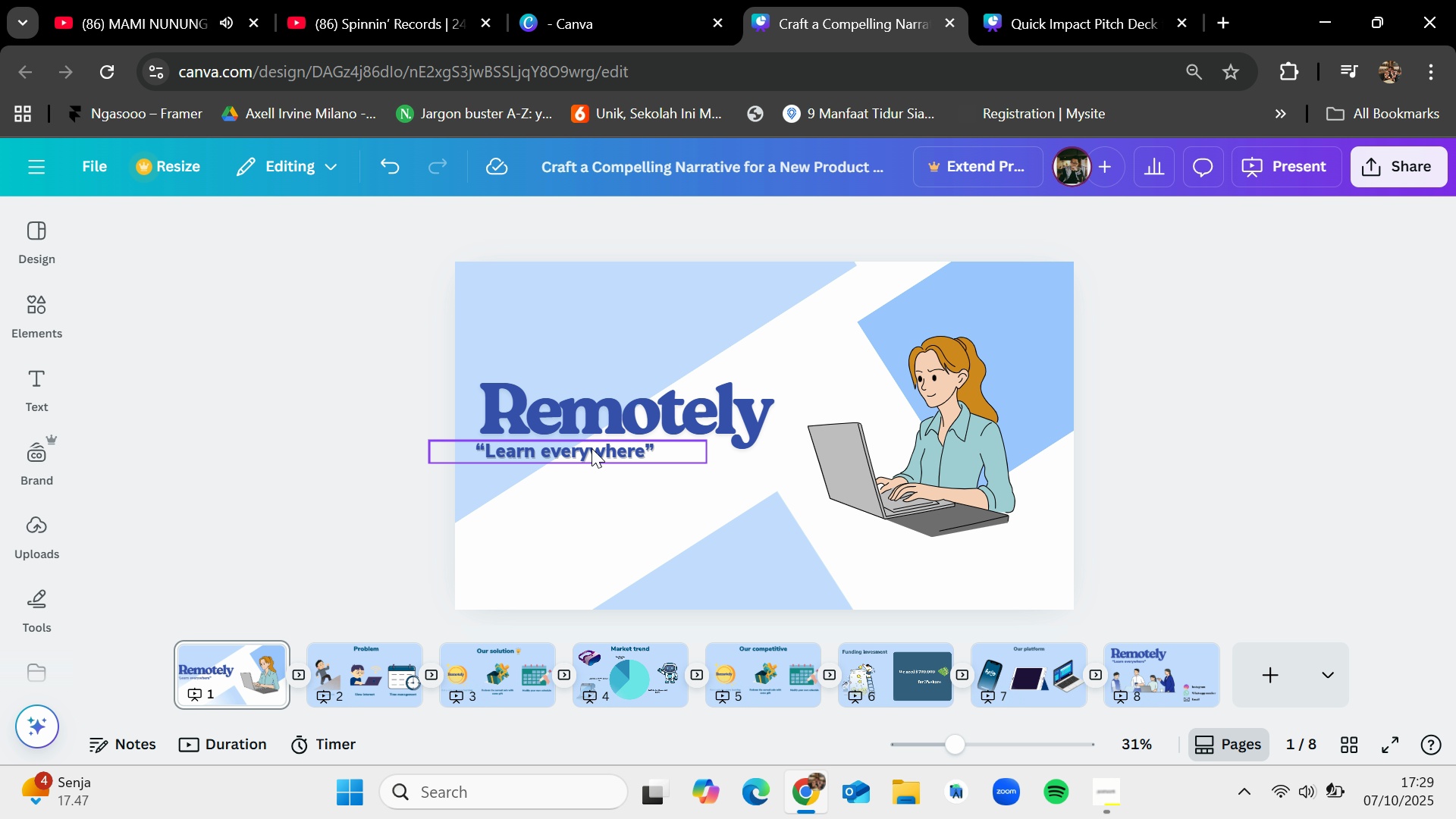 
left_click([592, 448])
 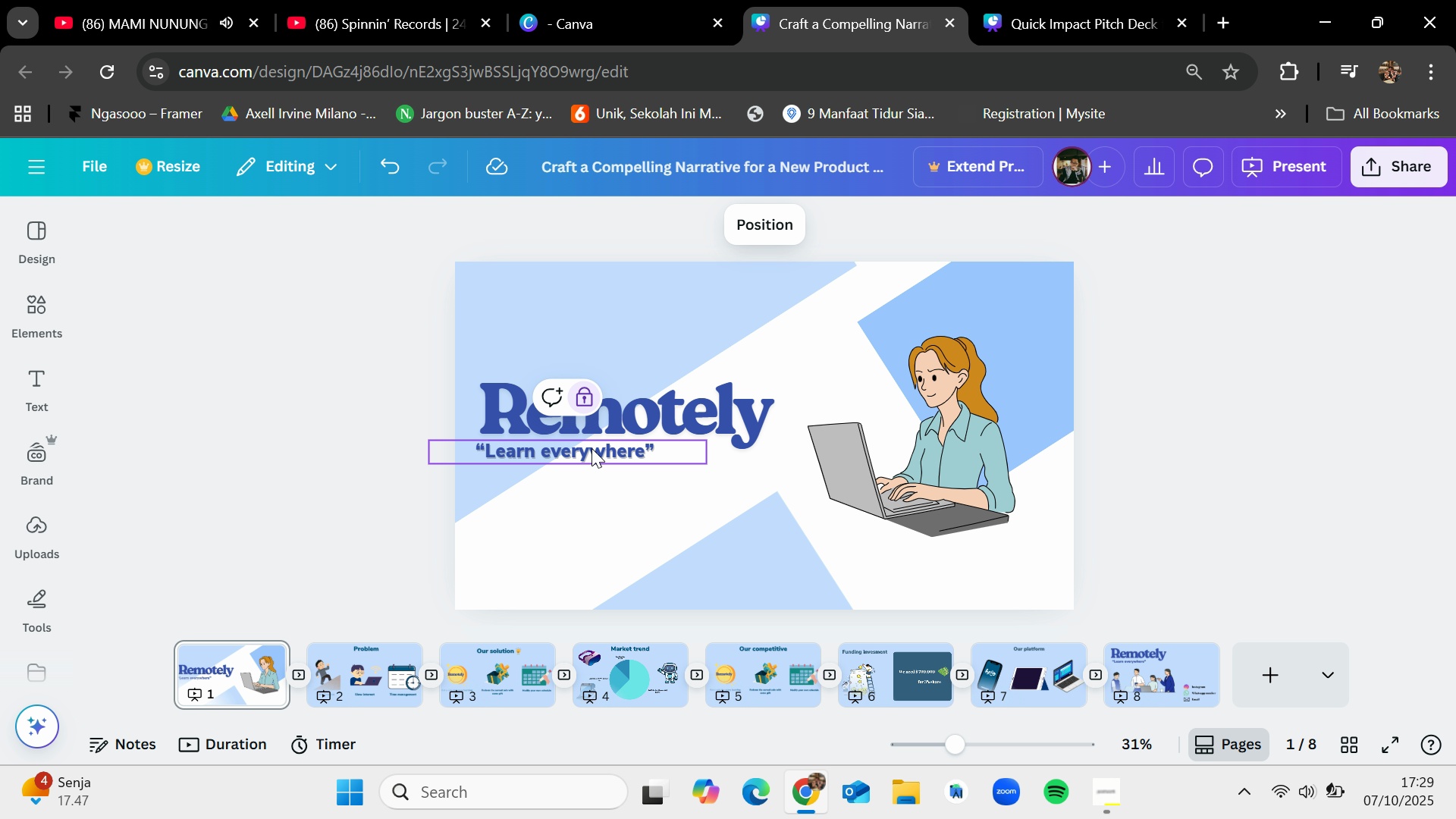 
hold_key(key=ControlLeft, duration=0.96)
 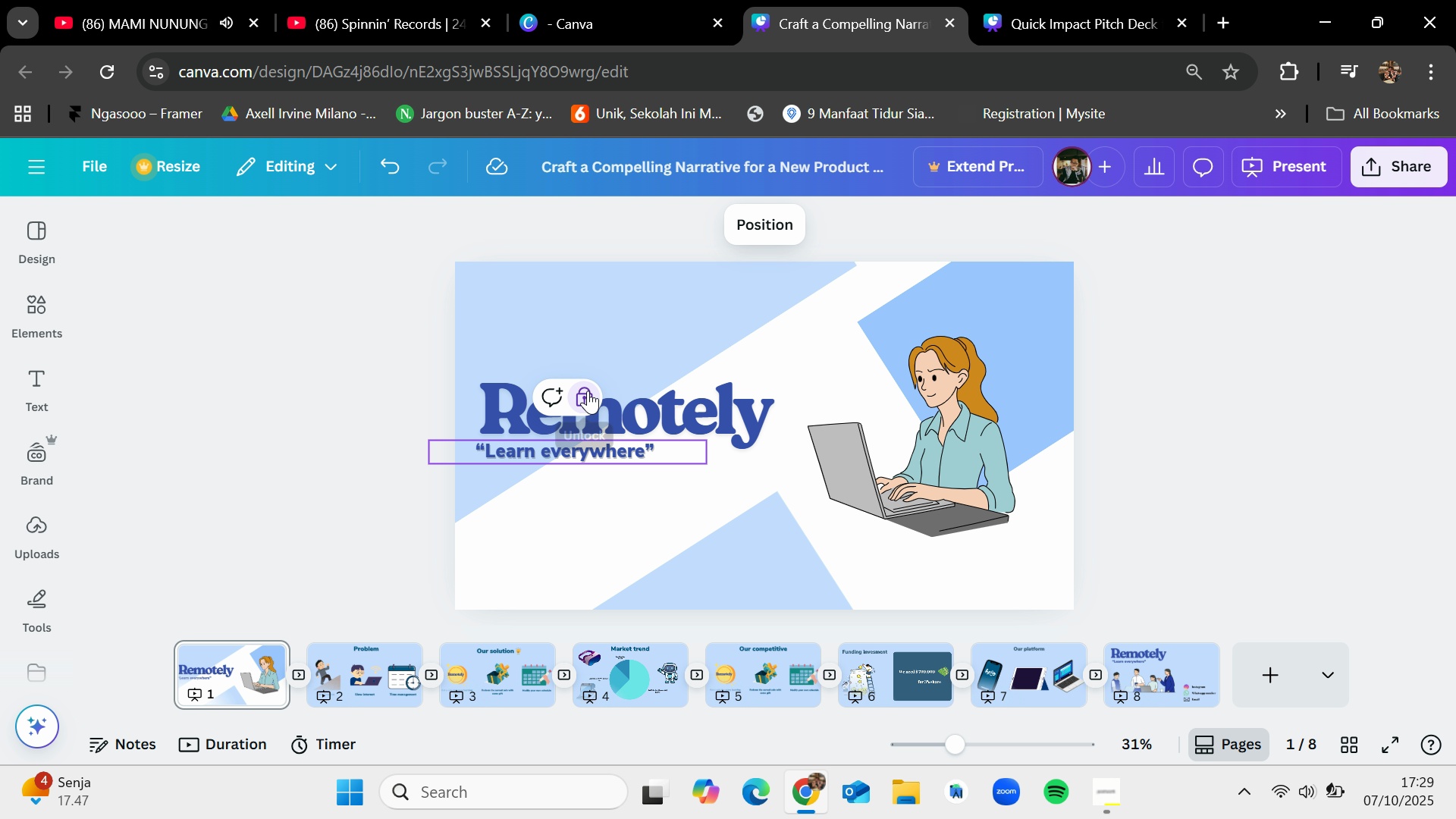 
left_click([588, 391])
 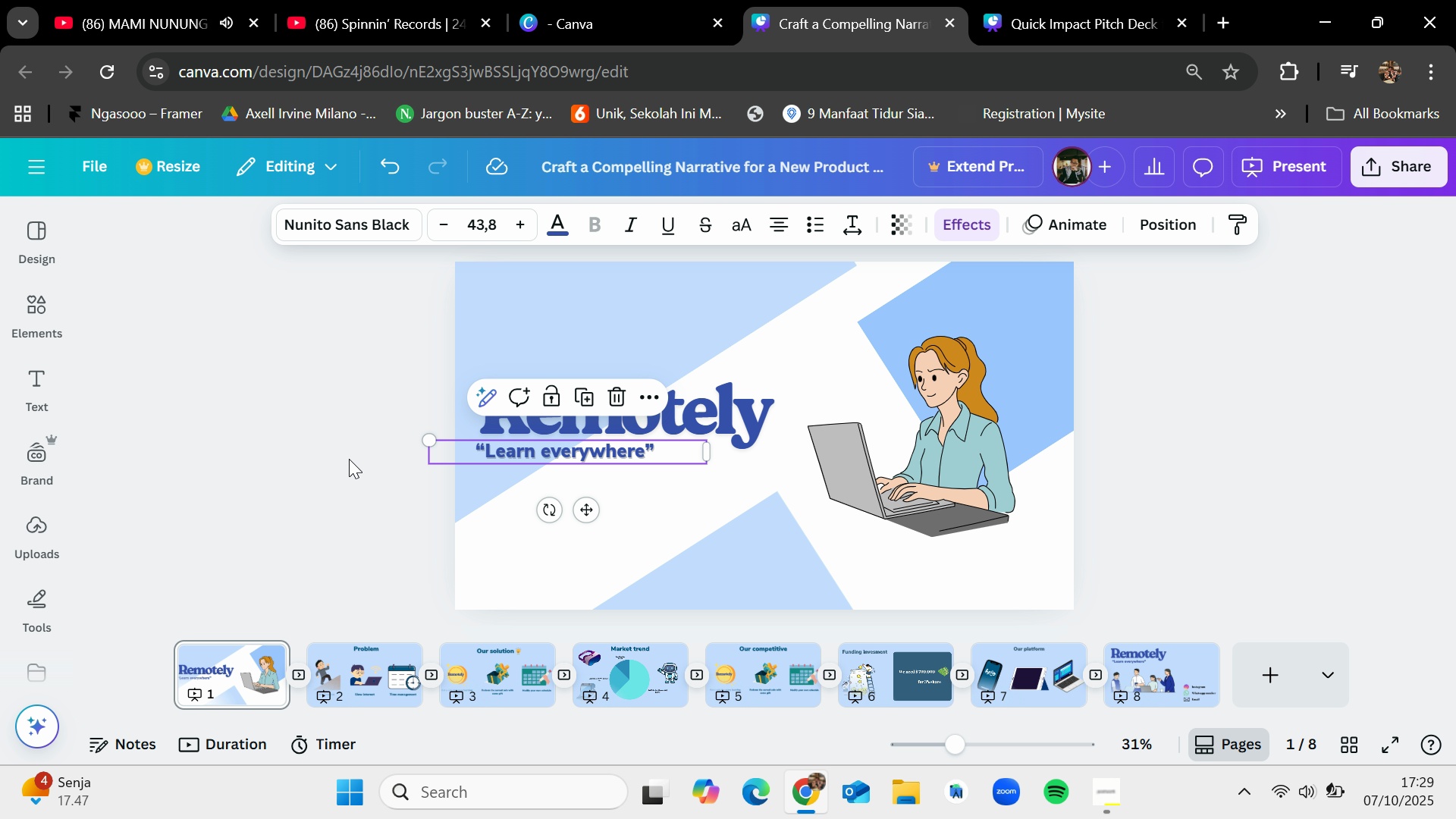 
left_click([349, 458])
 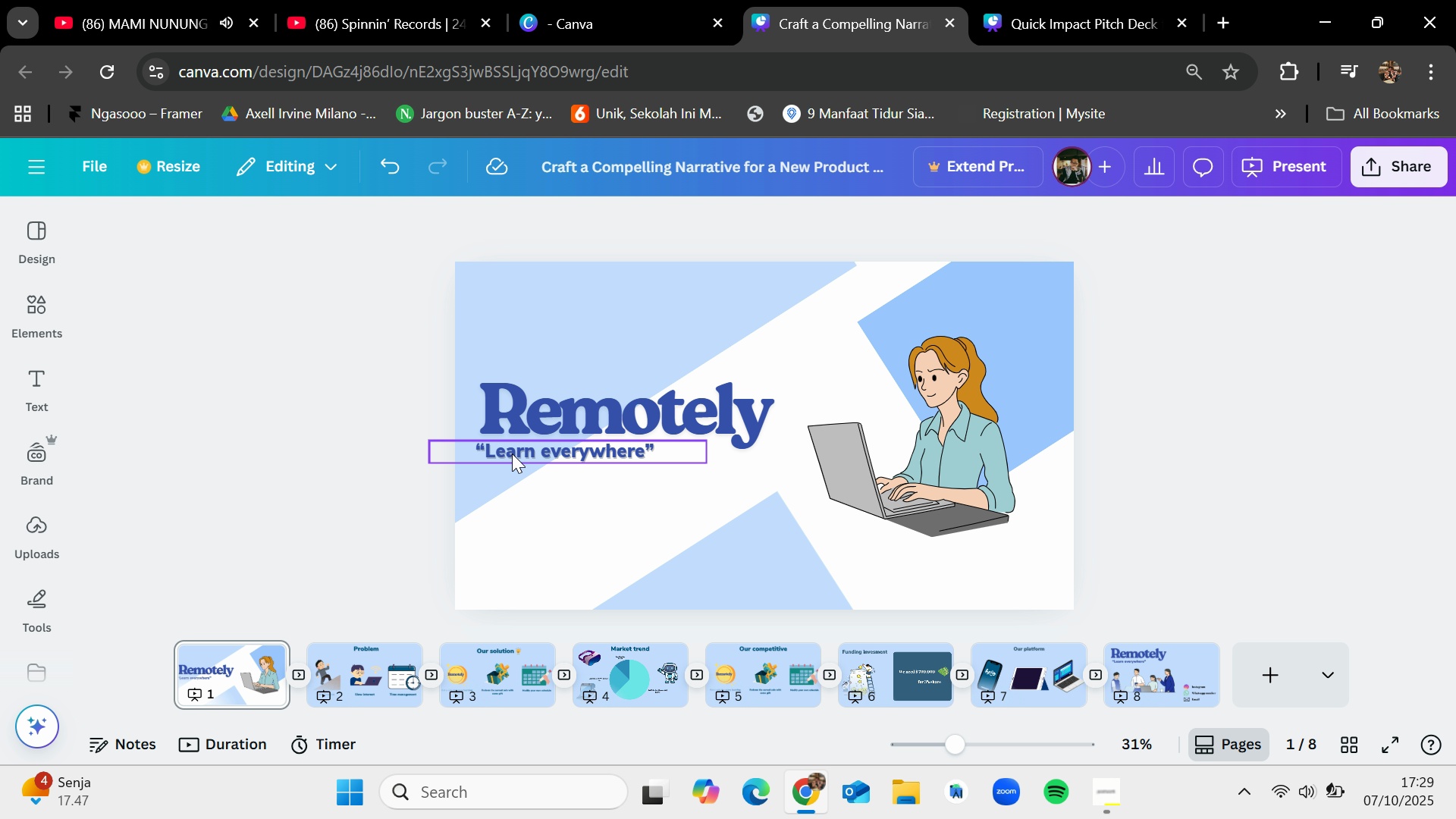 
left_click([513, 453])
 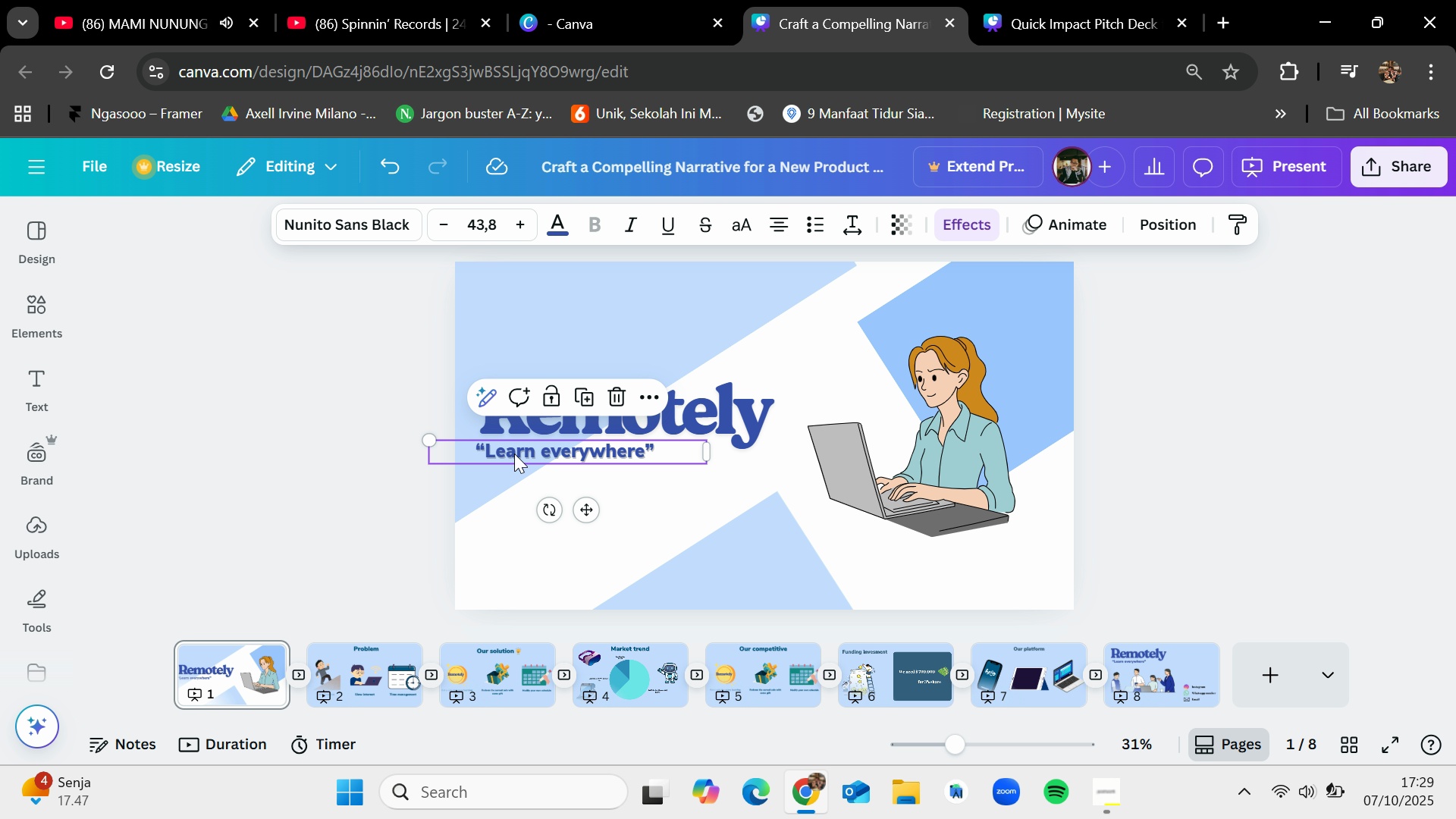 
key(Control+C)
 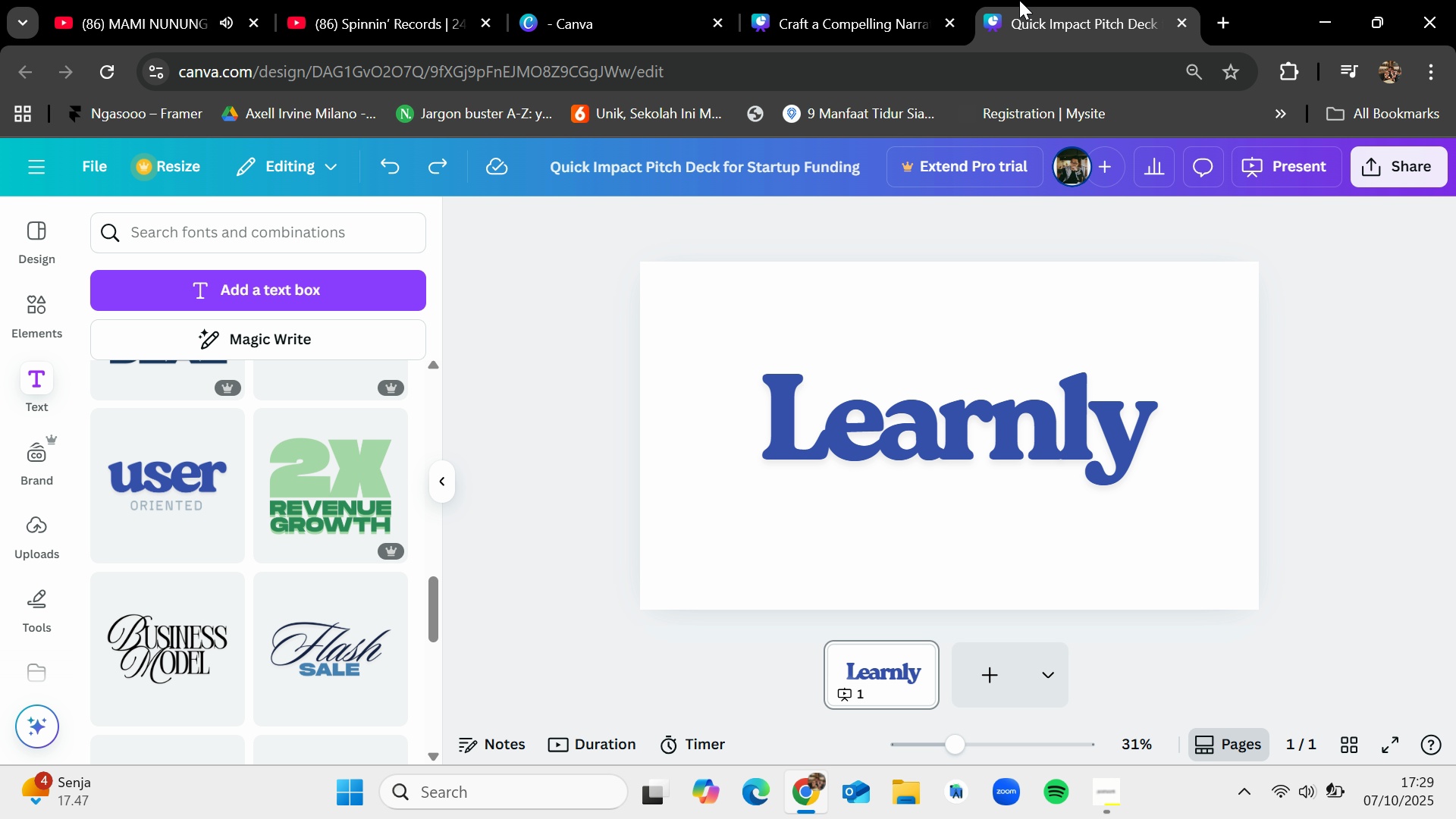 
left_click([1019, 0])
 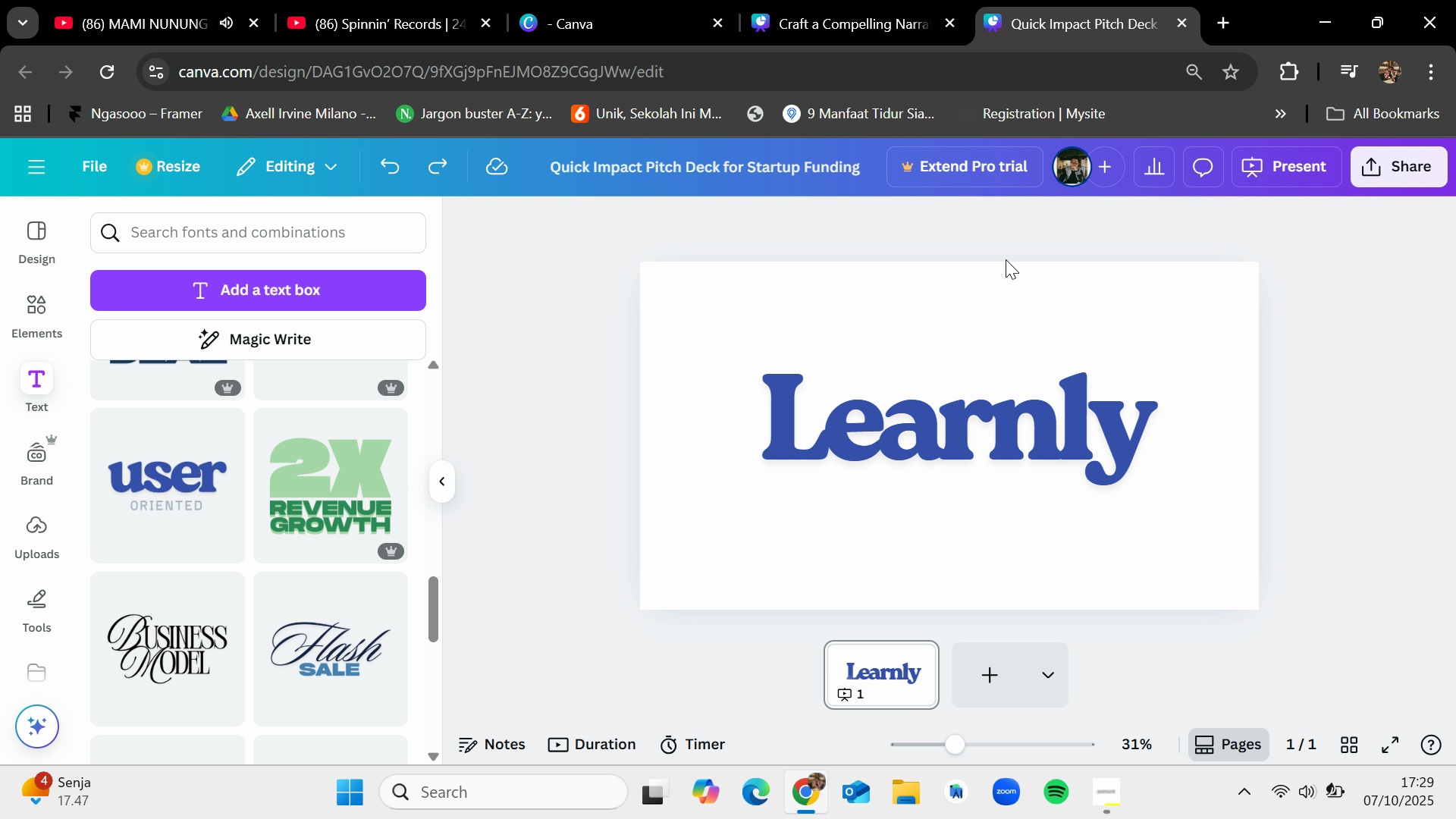 
key(Control+V)
 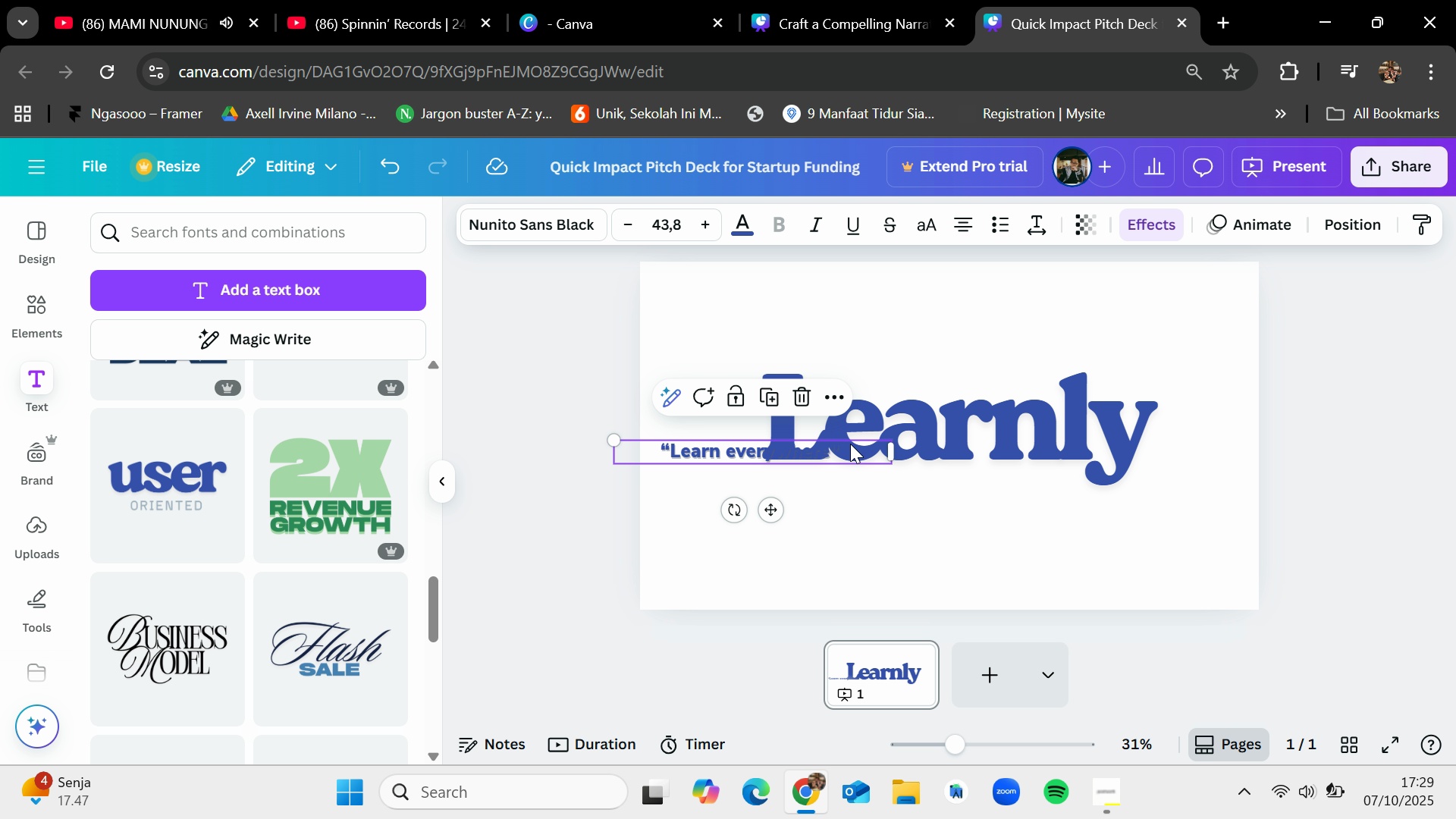 
left_click_drag(start_coordinate=[761, 450], to_coordinate=[958, 488])
 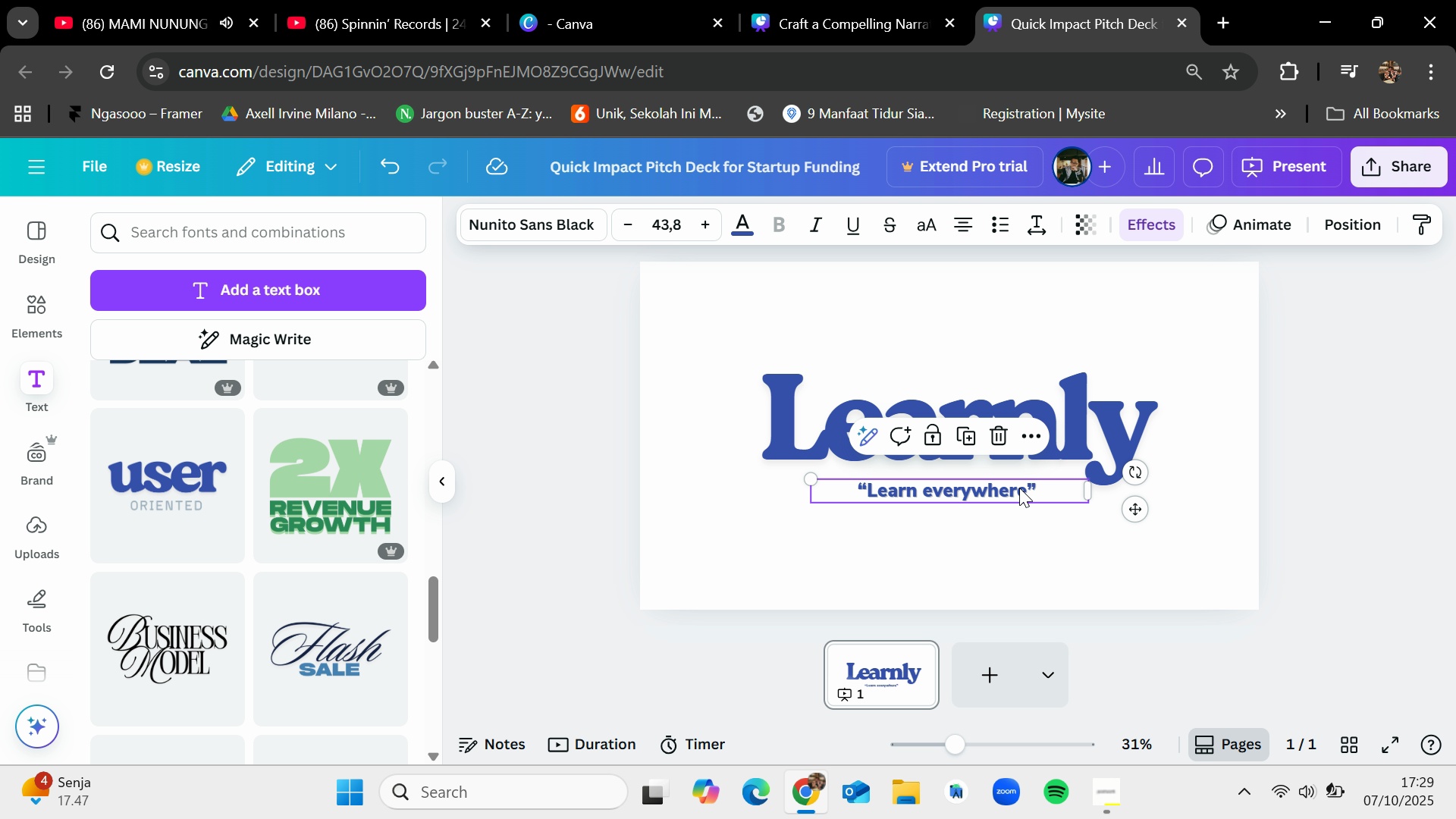 
double_click([1021, 488])
 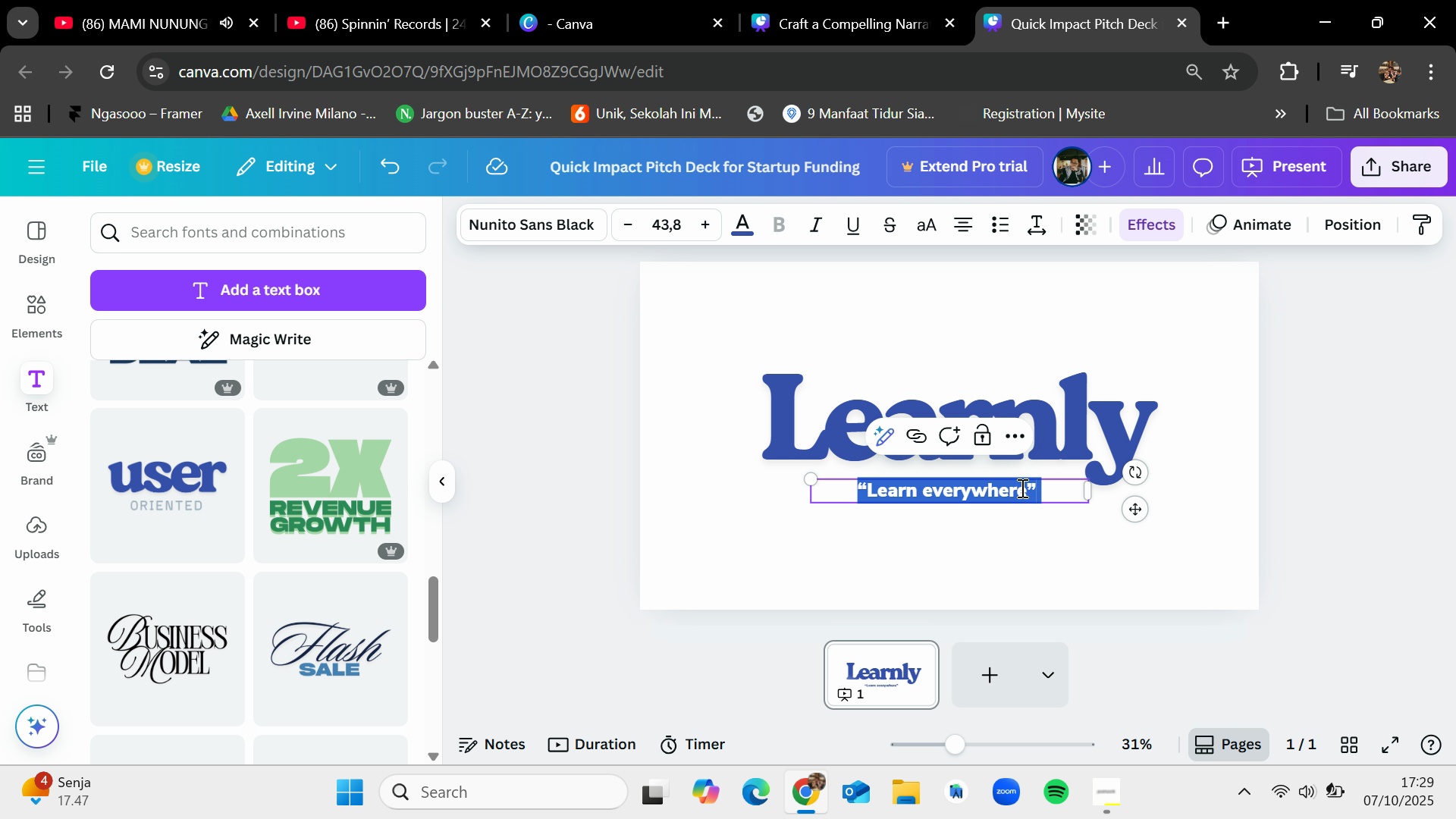 
left_click([1021, 488])
 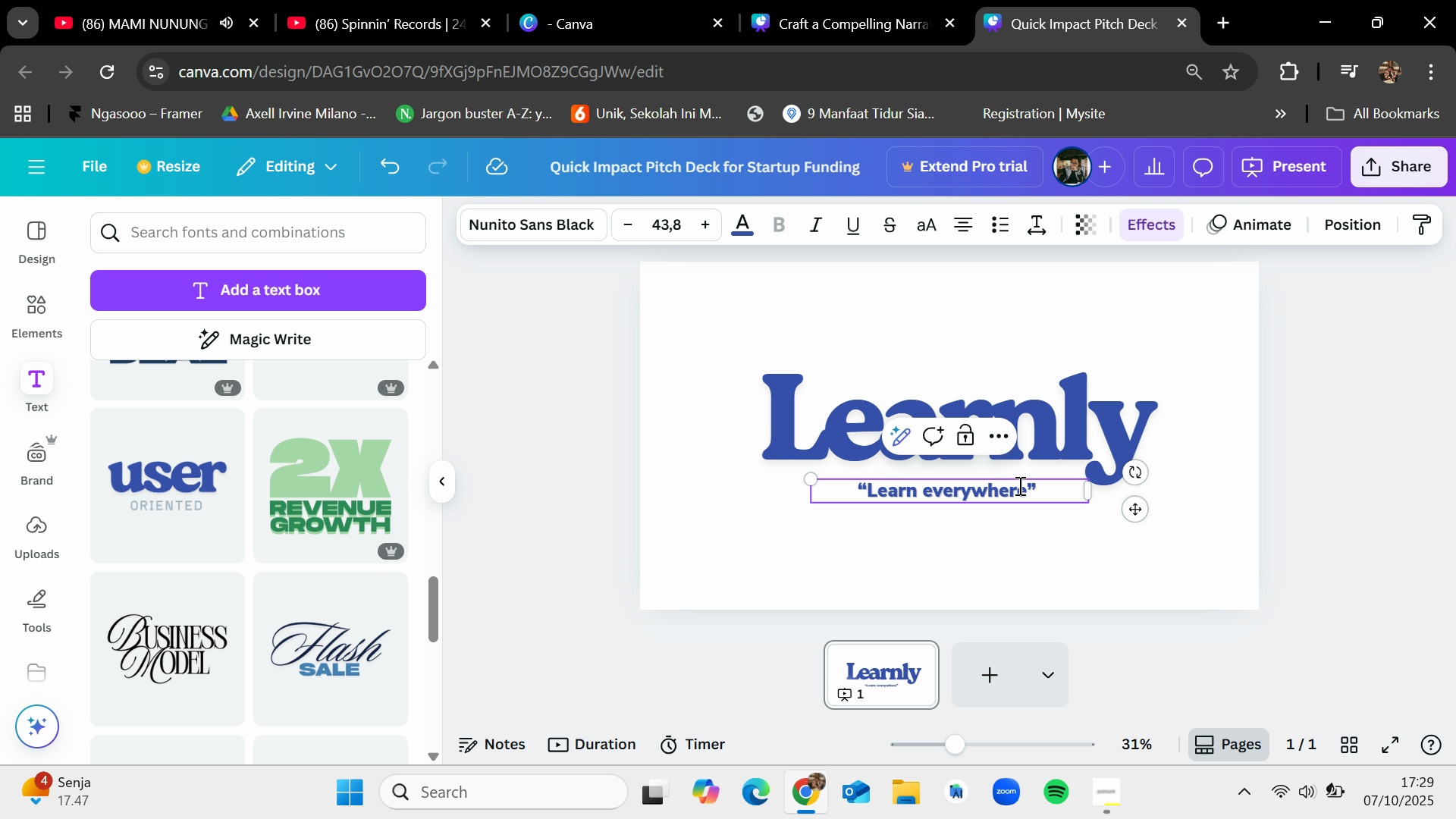 
key(Backspace)
 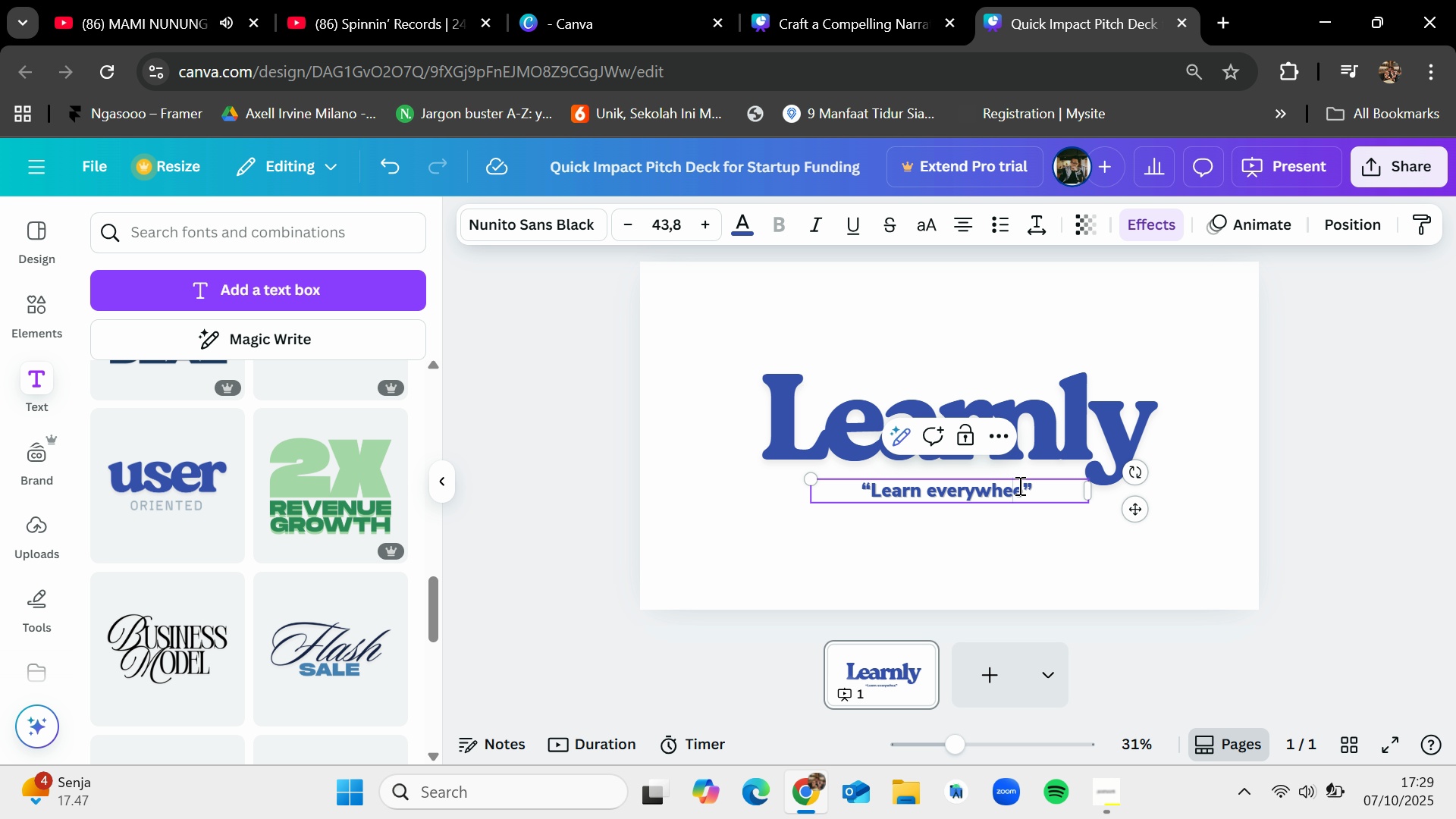 
key(Backspace)
 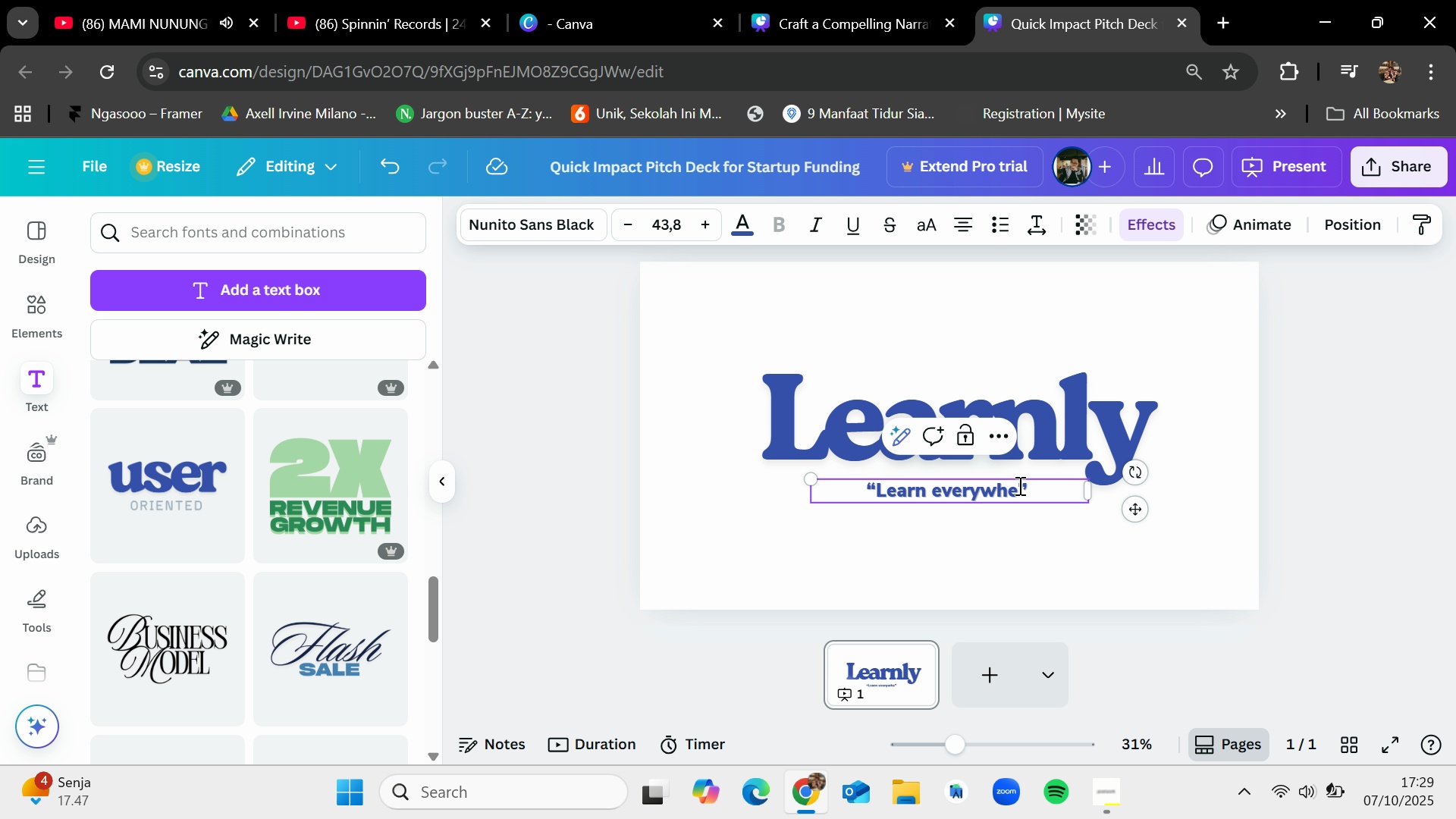 
key(Backspace)
 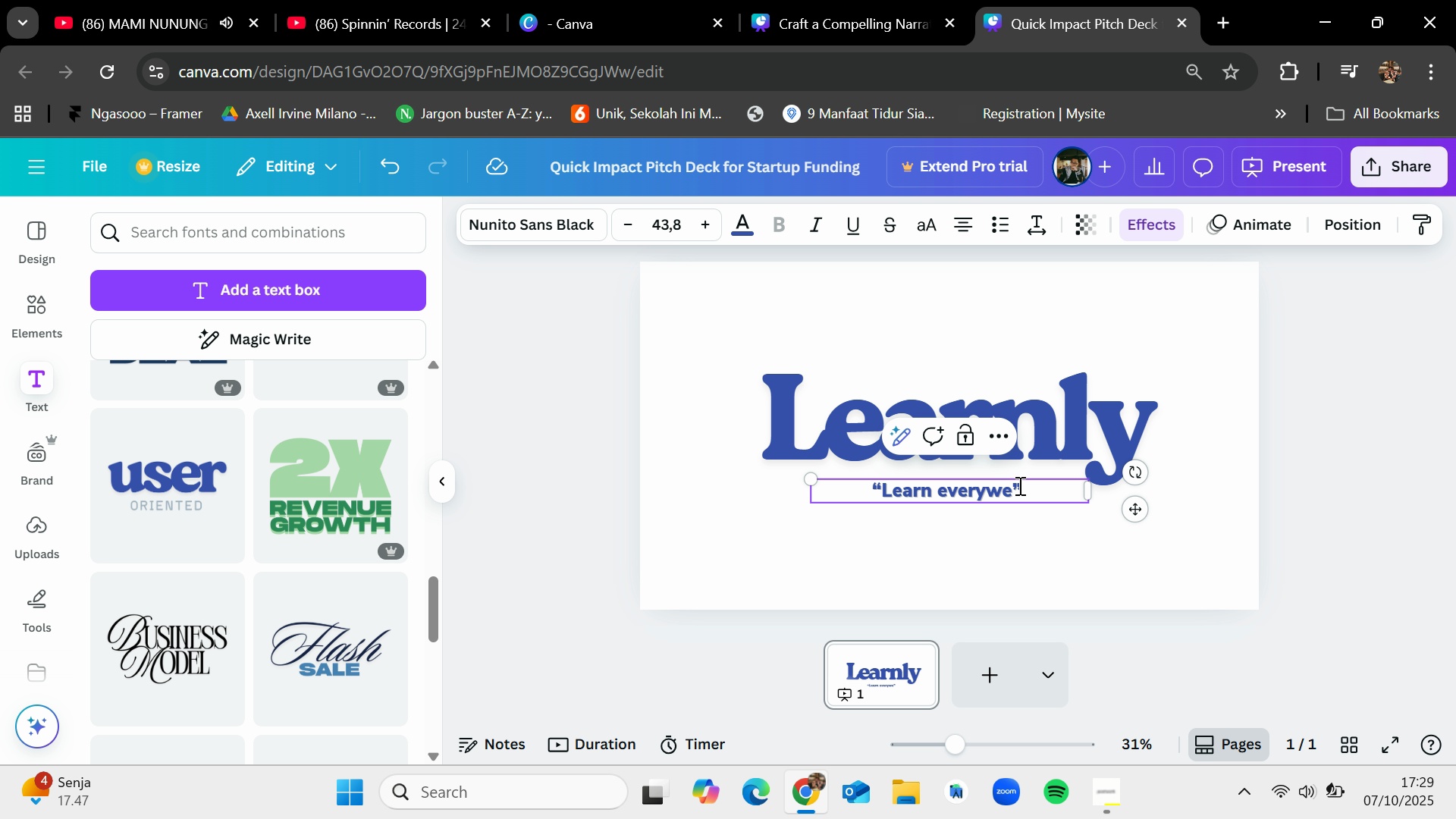 
key(Backspace)
 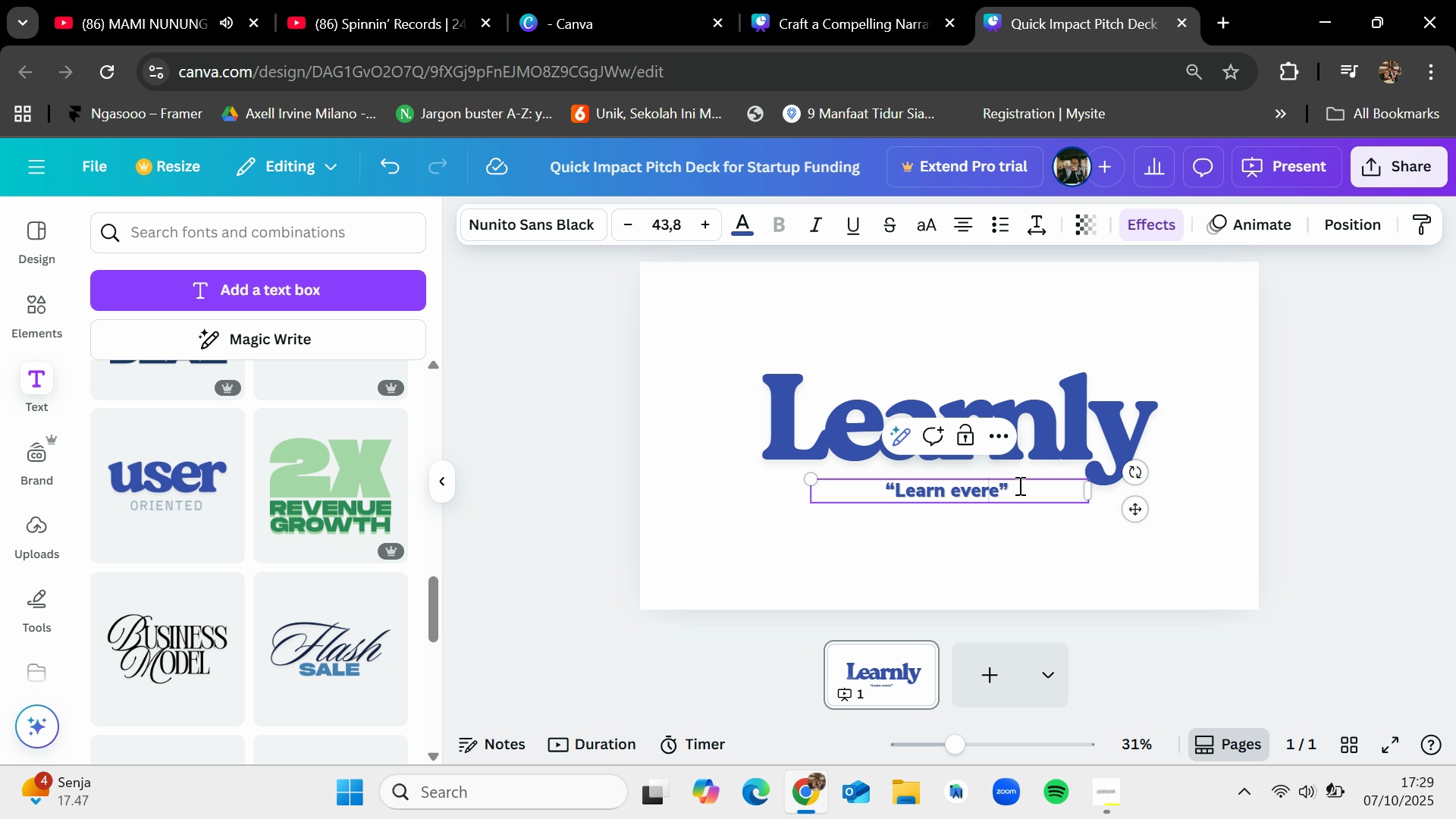 
key(Backspace)
 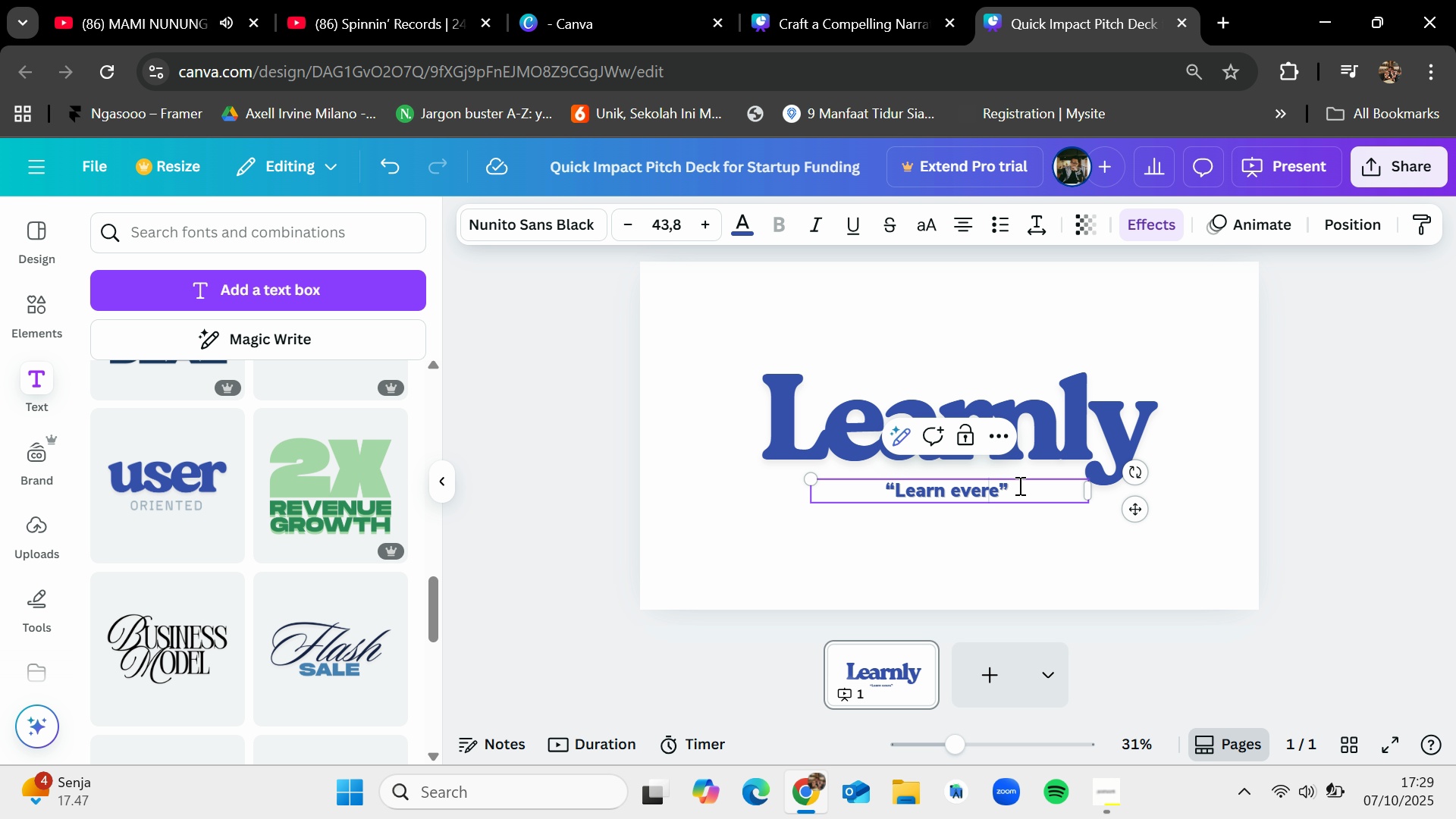 
key(Backspace)
 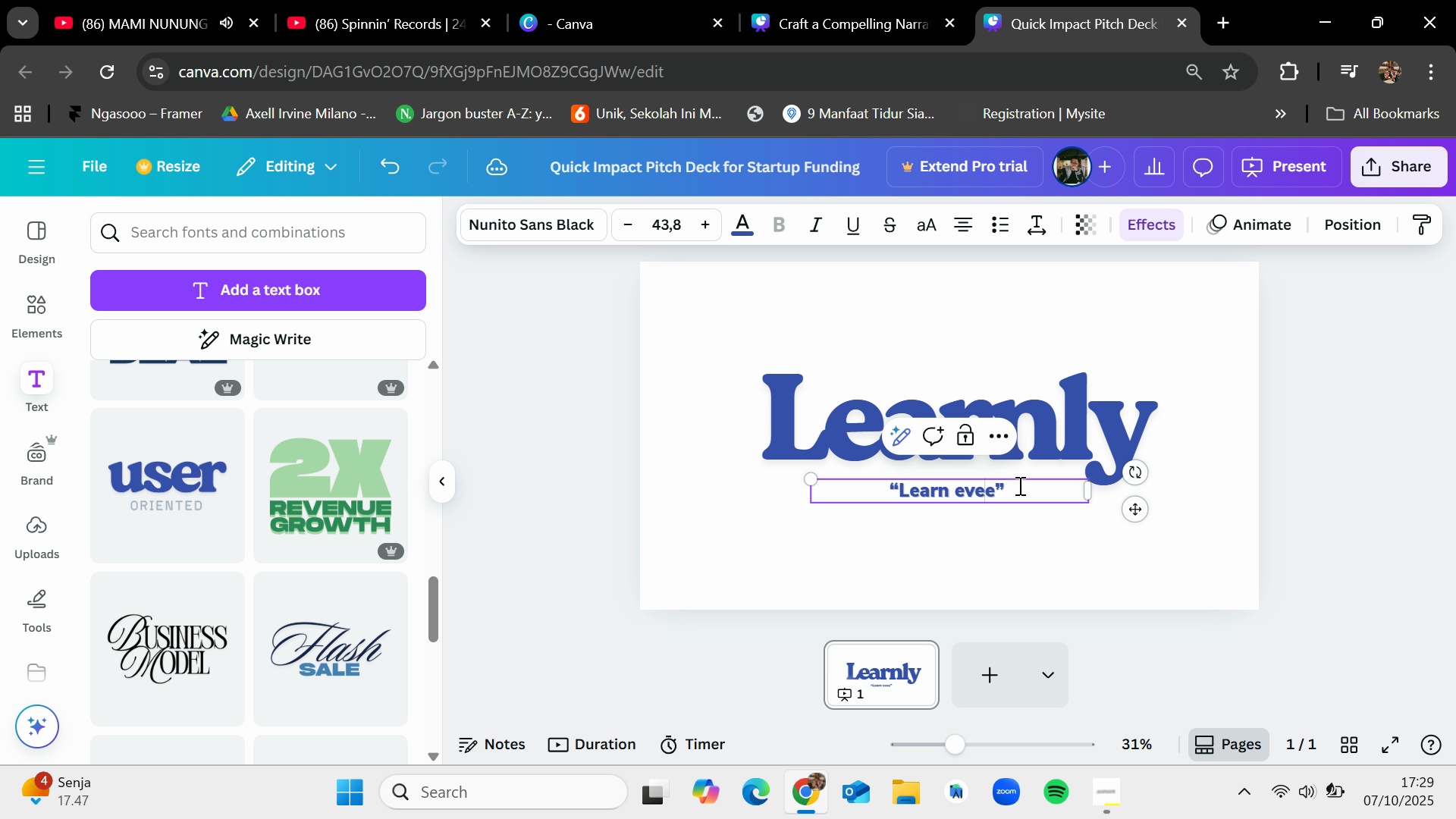 
key(Backspace)
 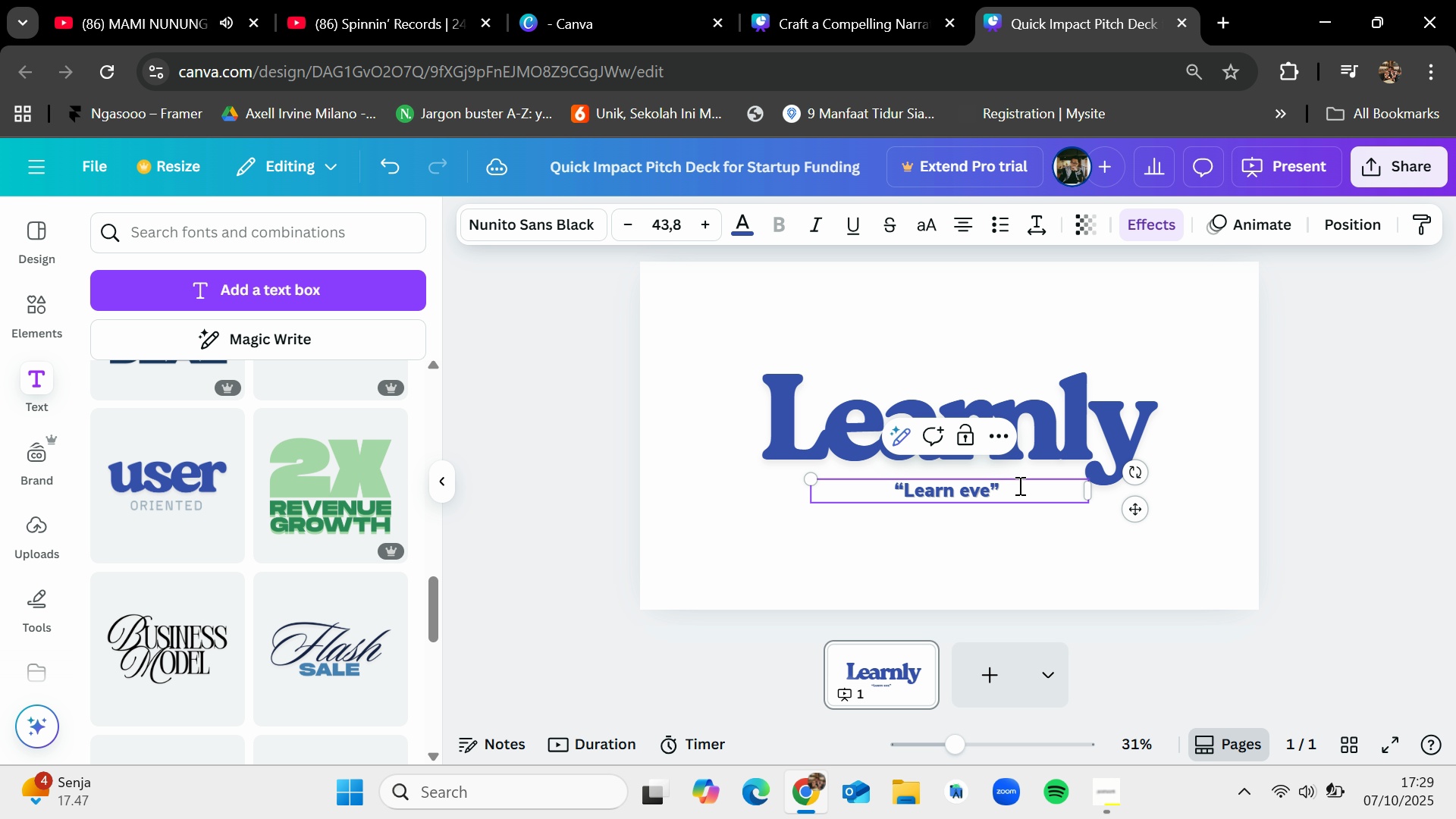 
key(Backspace)
 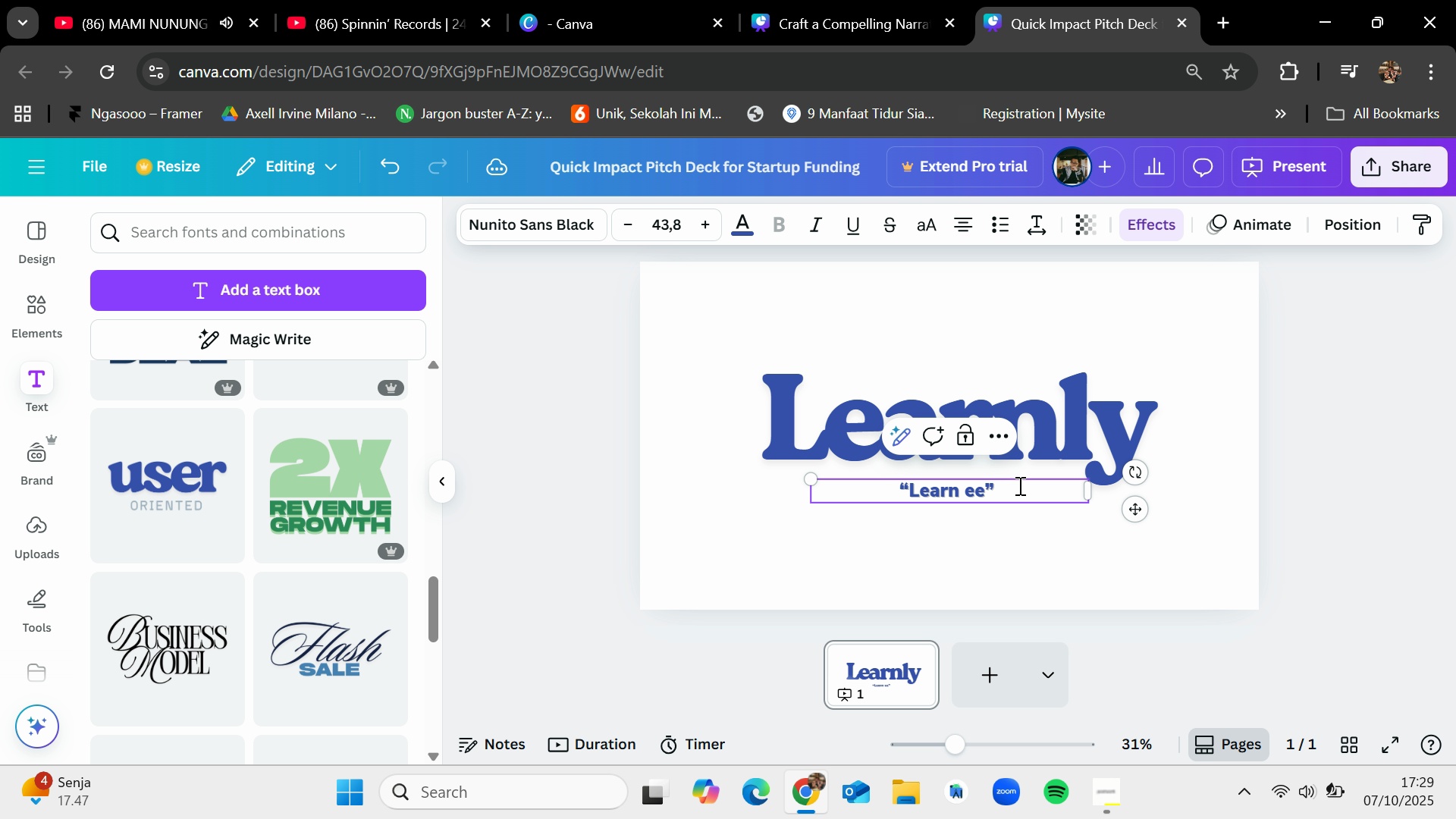 
key(Backspace)
 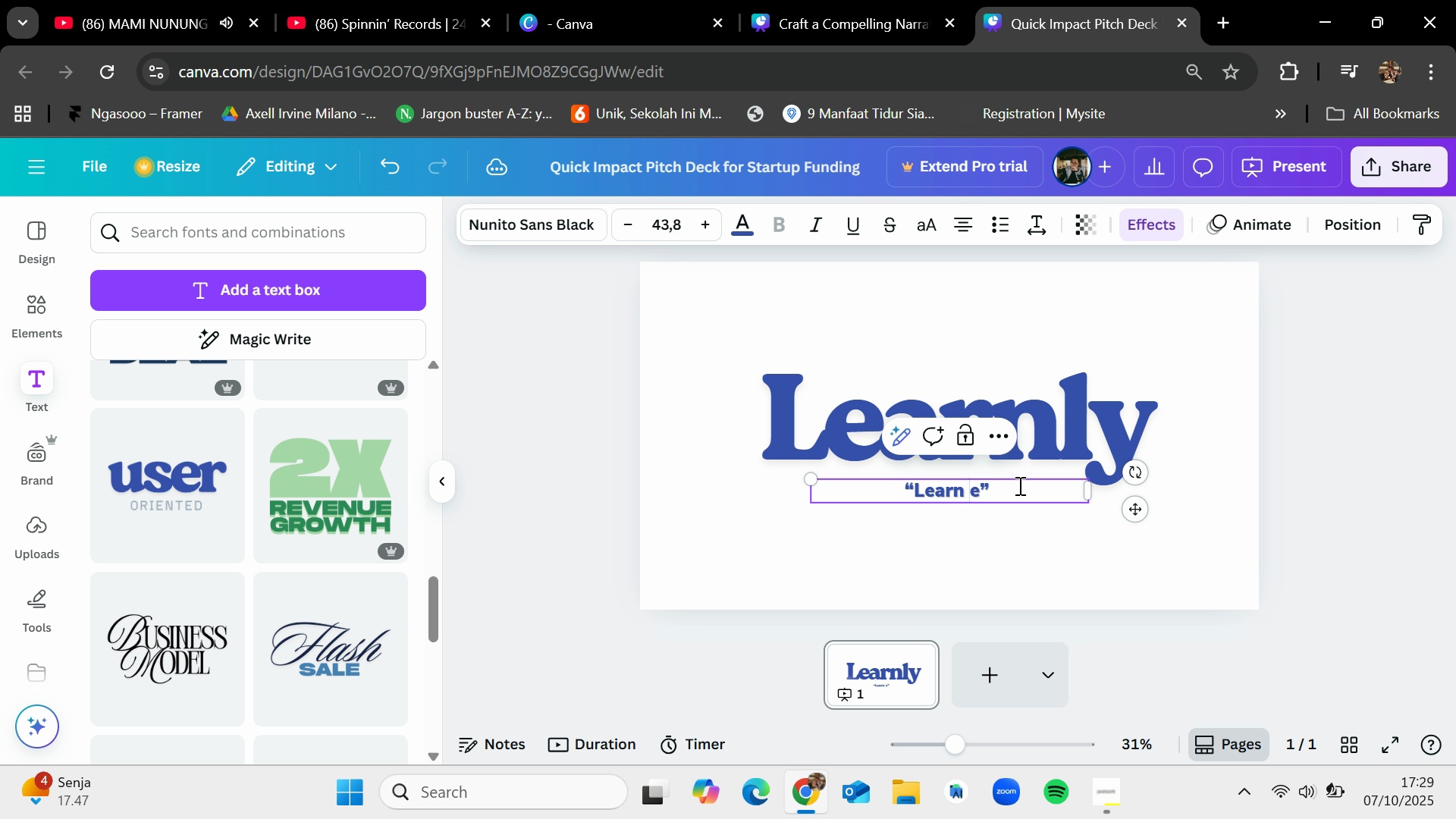 
key(Backspace)
 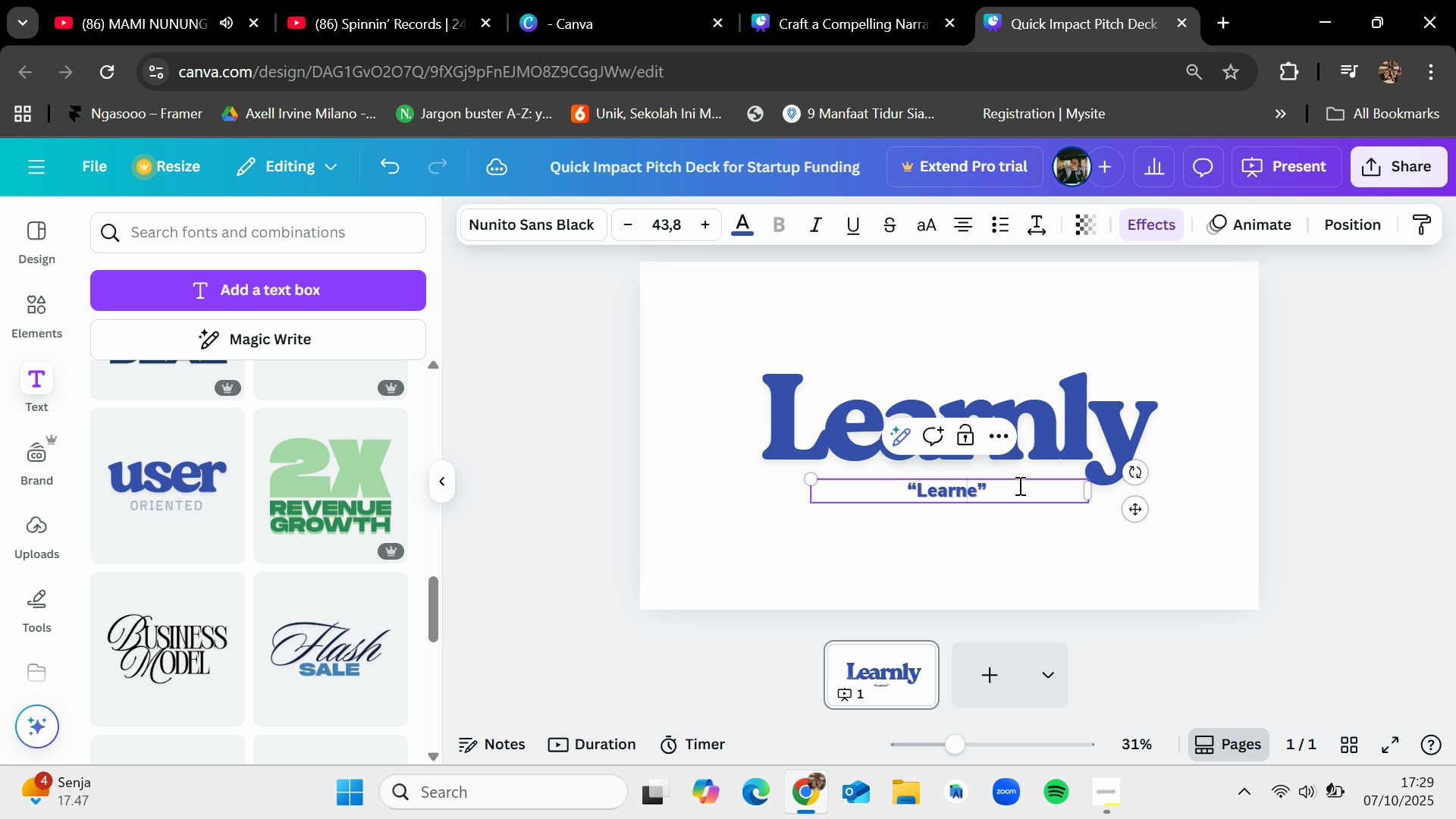 
key(Backspace)
 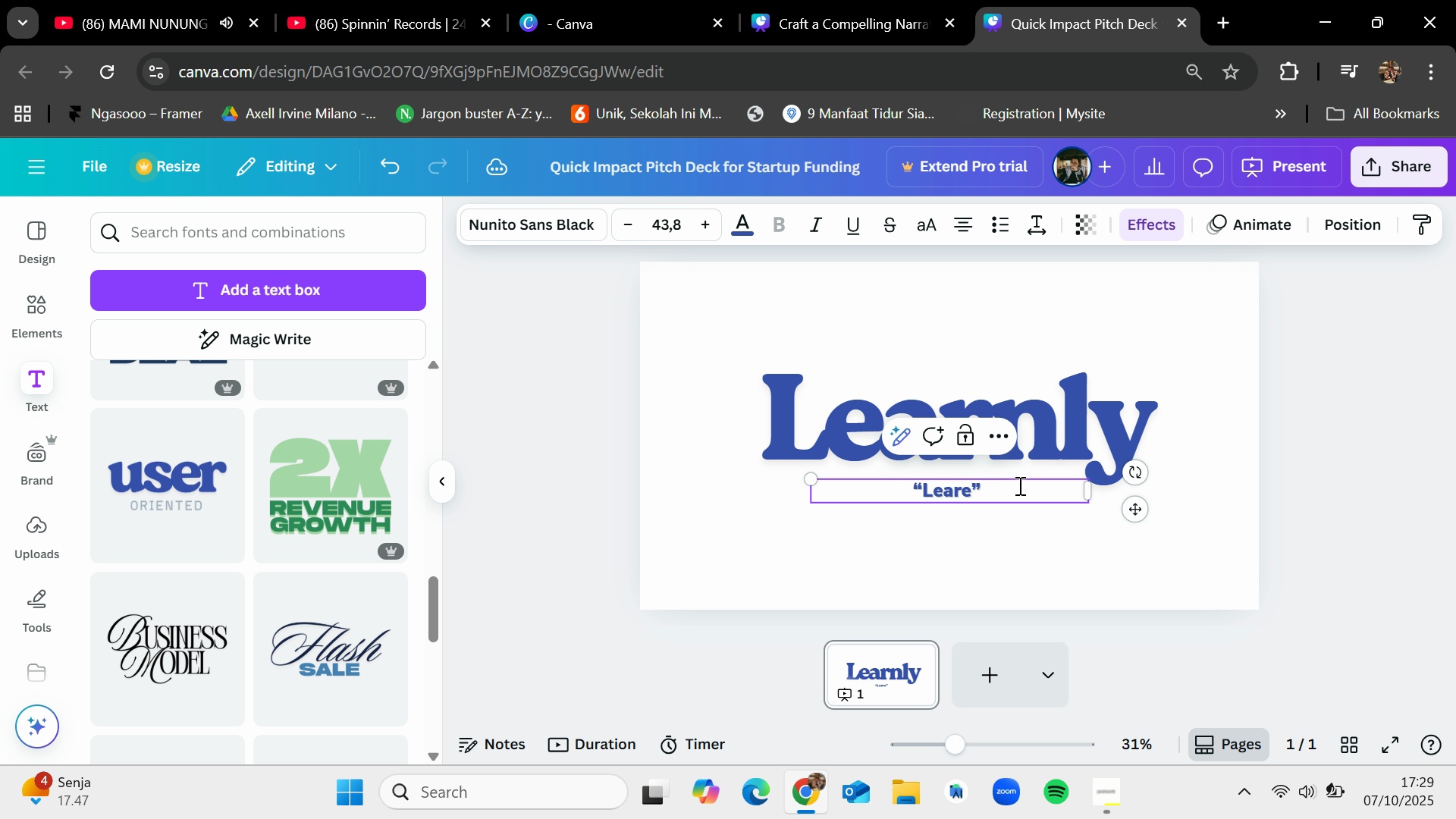 
key(Backspace)
 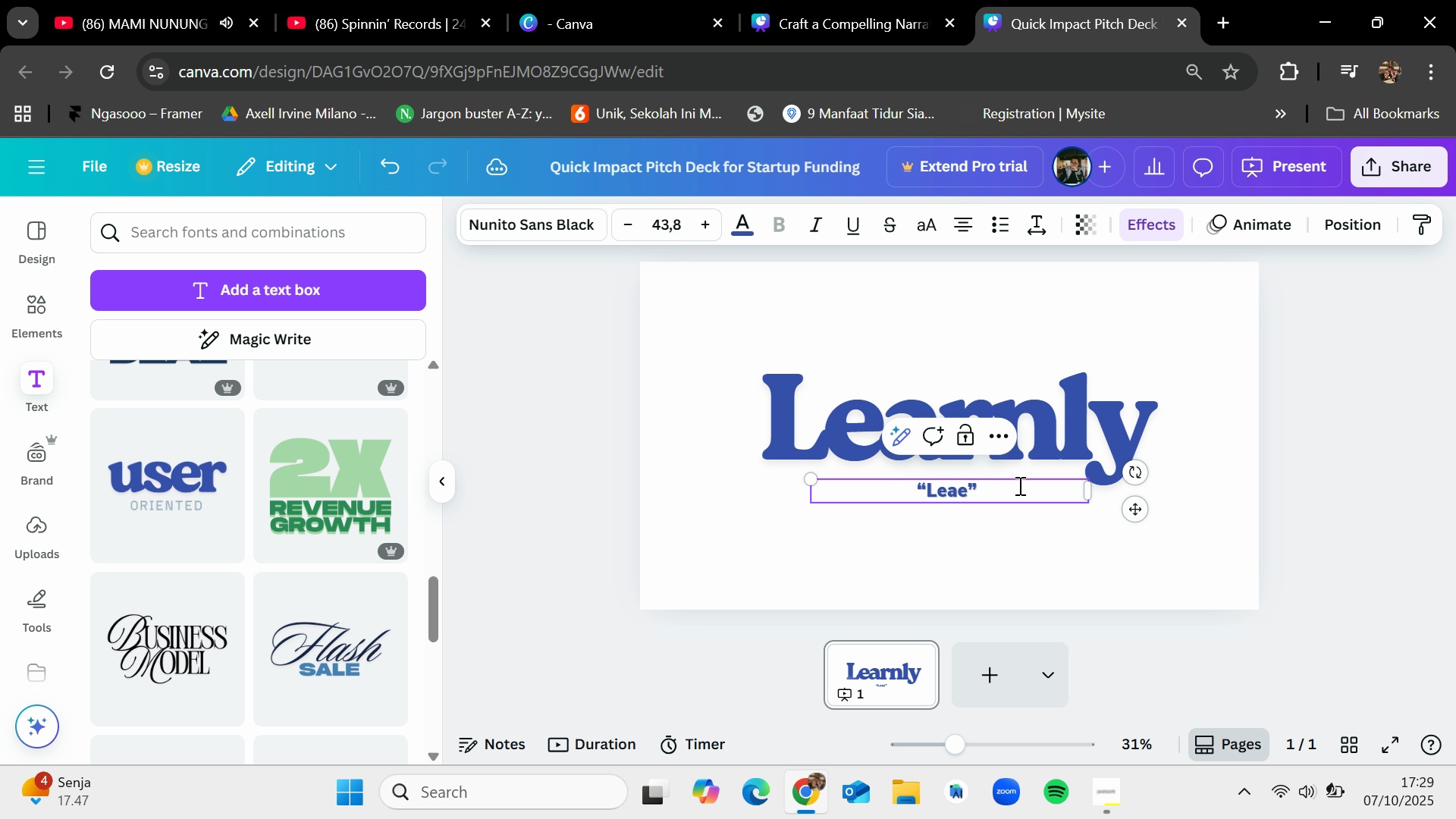 
key(Backspace)
 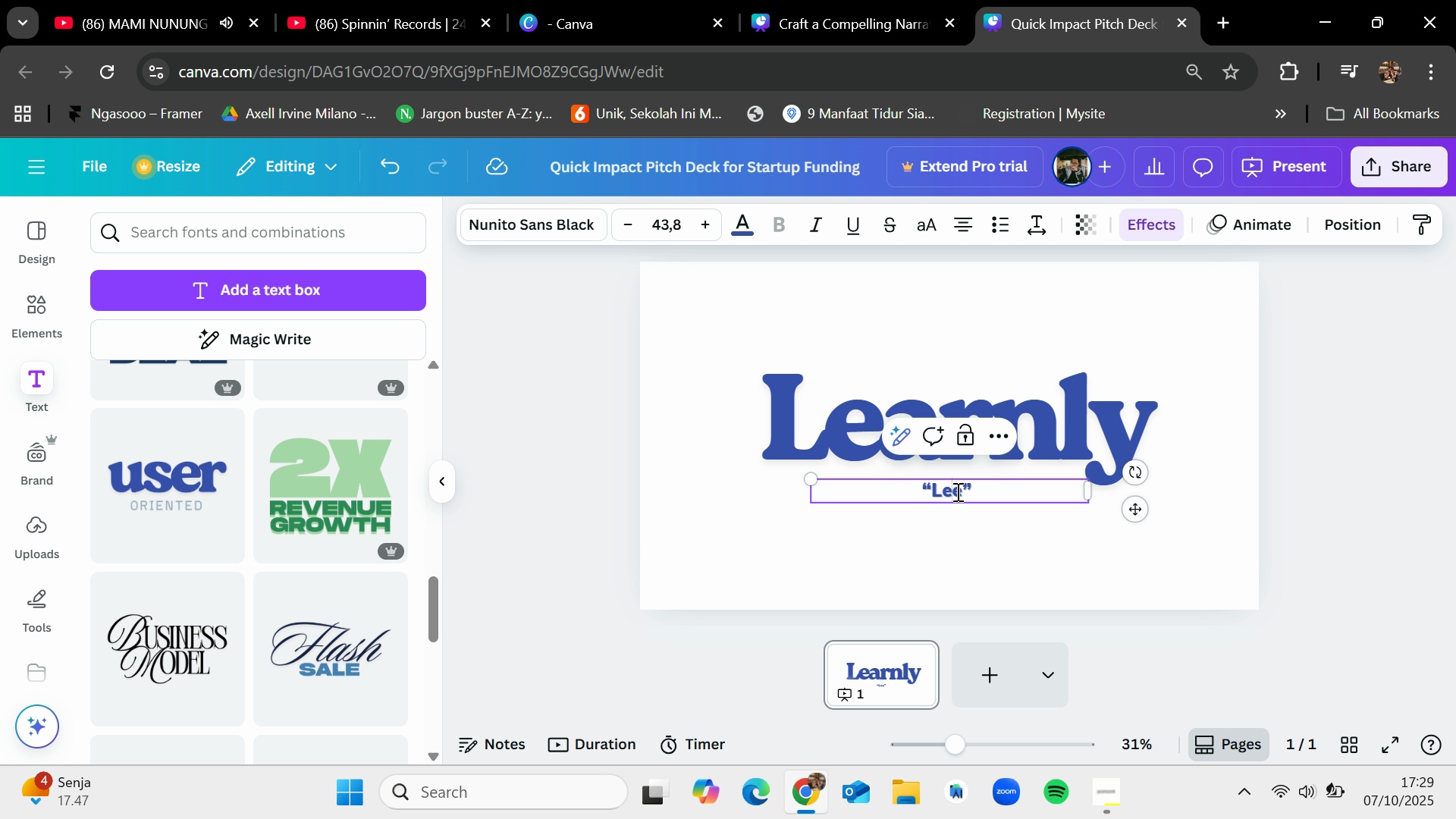 
left_click([961, 490])
 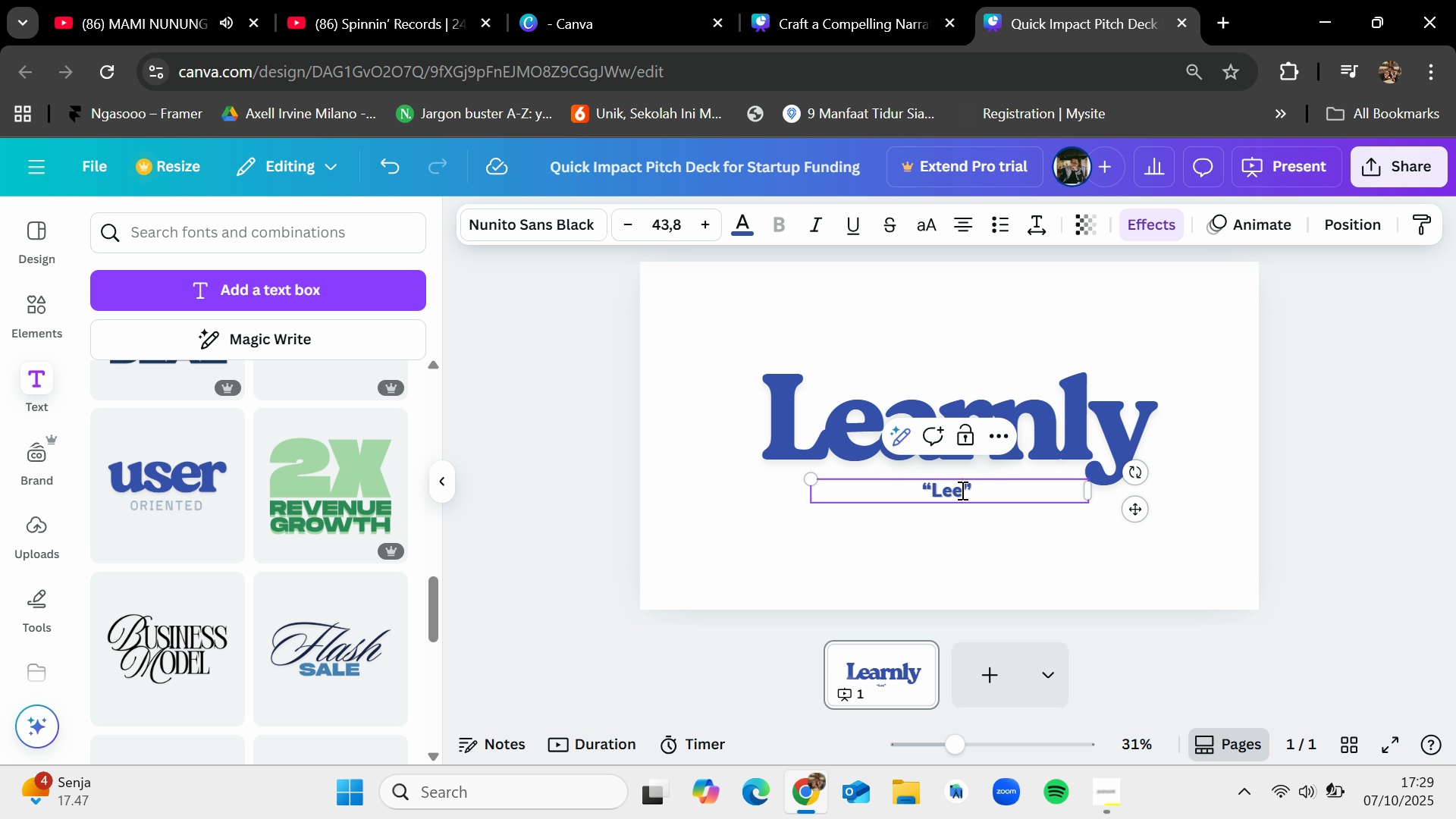 
key(Backspace)
key(Backspace)
key(Backspace)
type(Everyone can learn)
 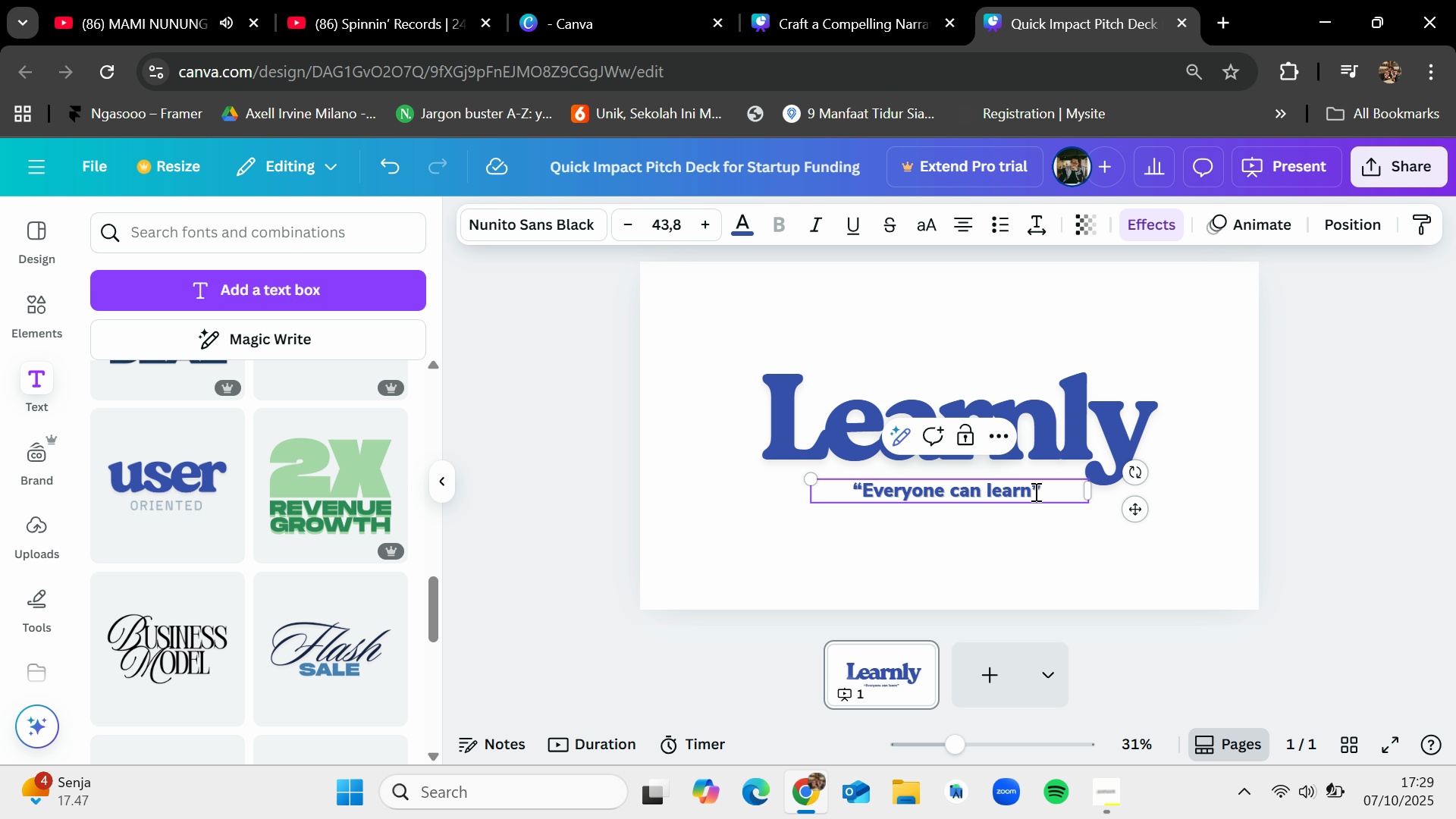 
wait(6.63)
 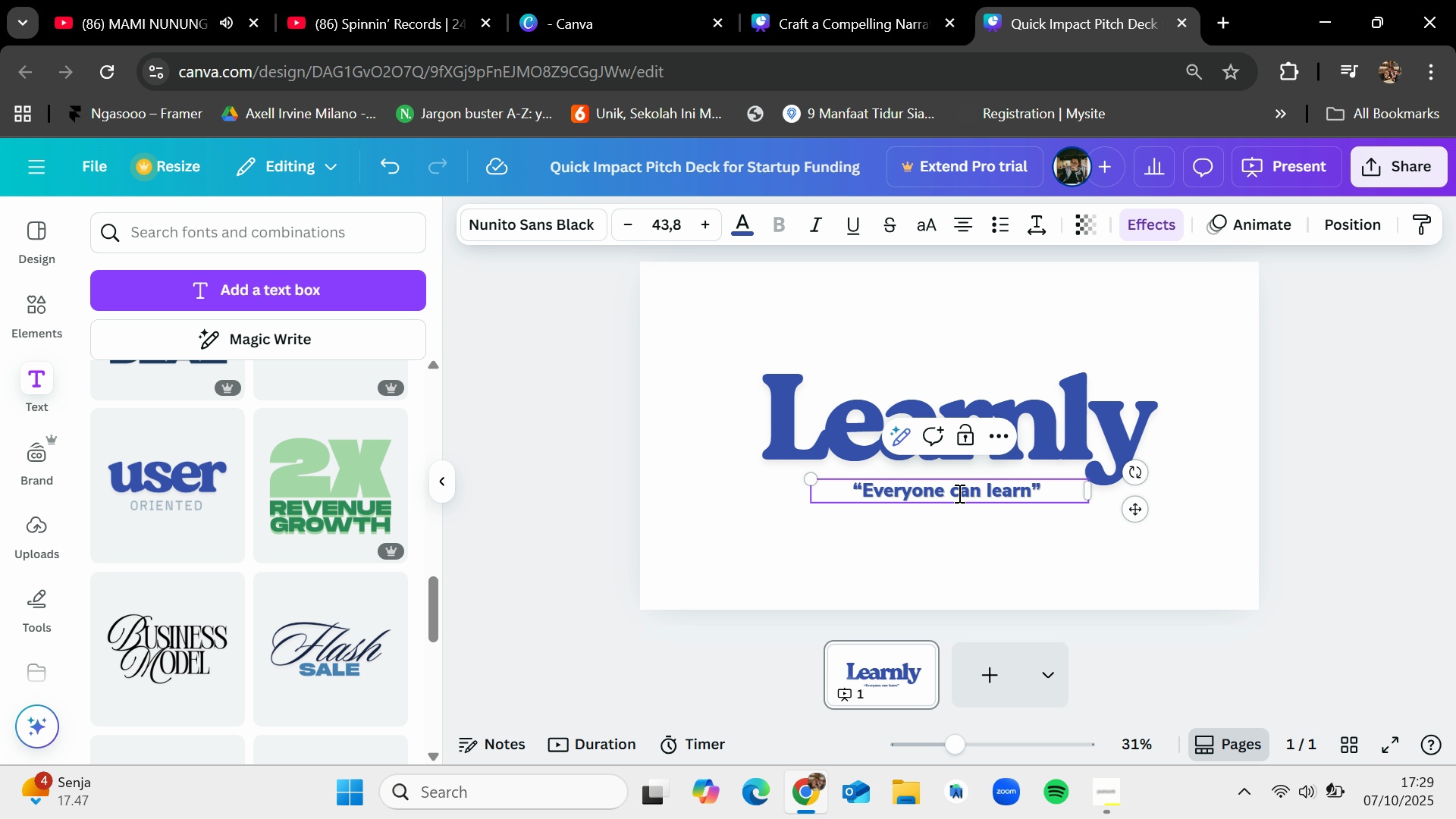 
left_click([1031, 489])
 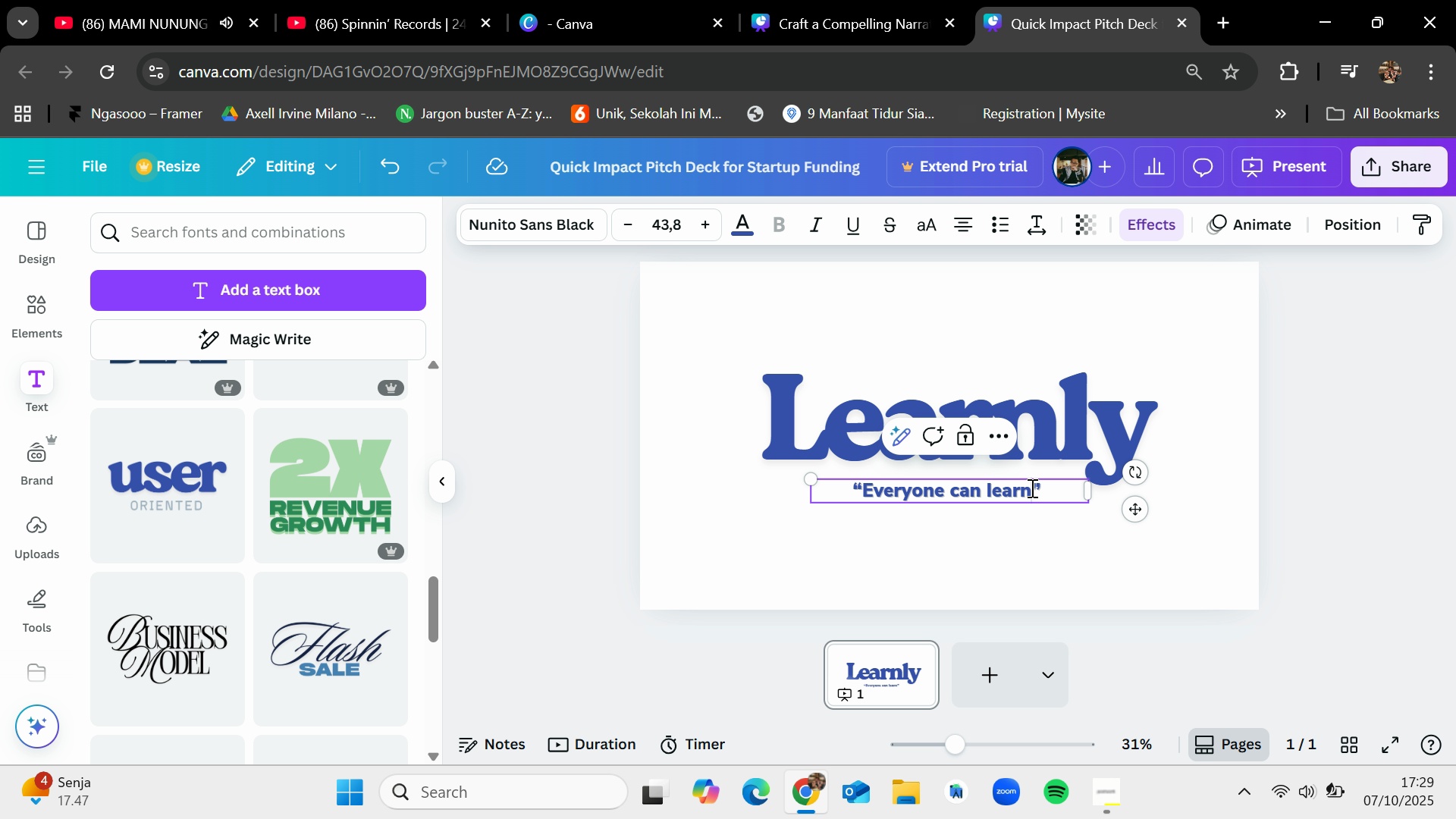 
hold_key(key=Backspace, duration=0.98)
 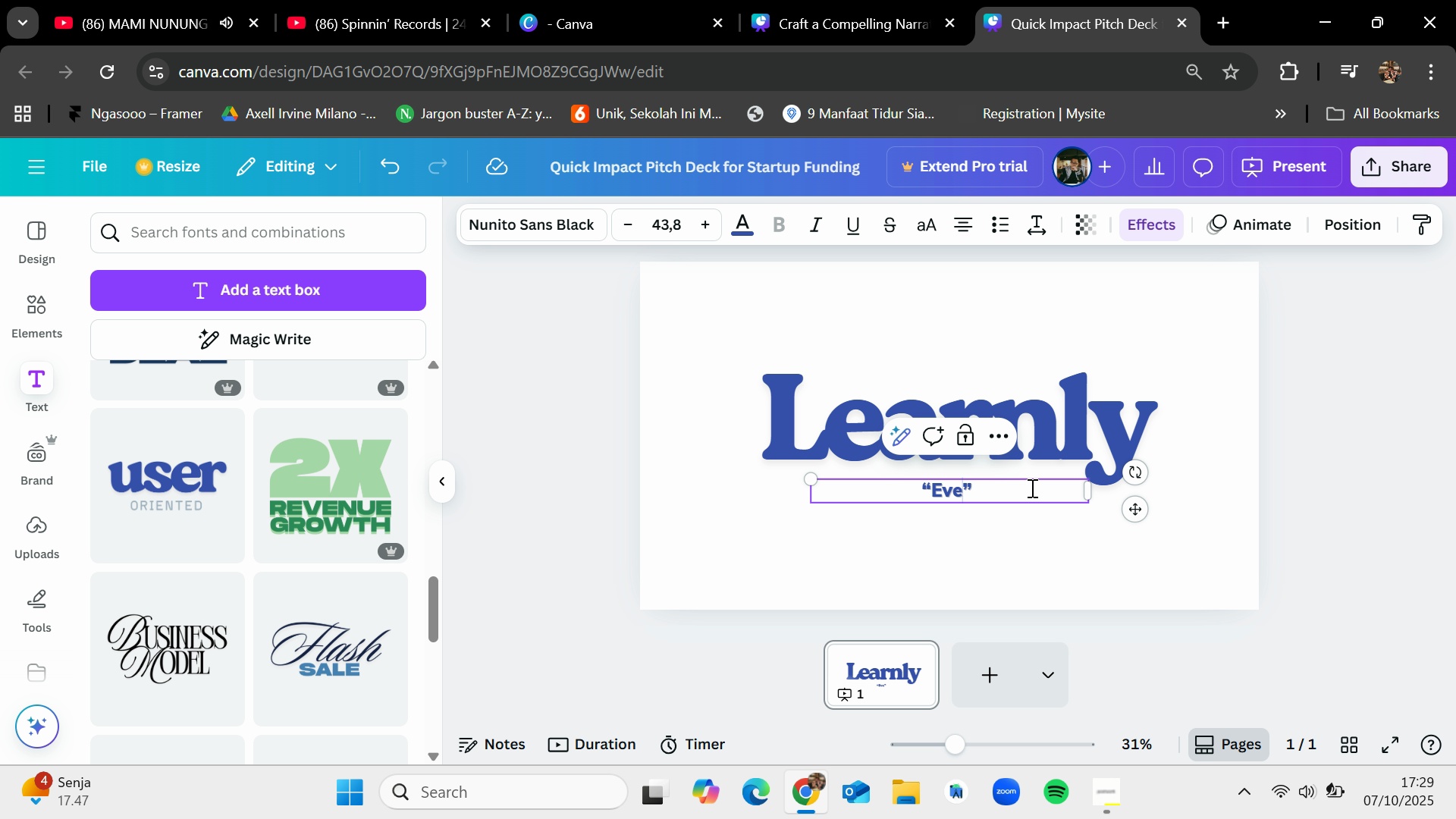 
key(Backspace)
key(Backspace)
type("ea)
key(Backspace)
key(Backspace)
type(Easy t)
key(Backspace)
key(Backspace)
key(Backspace)
key(Backspace)
type(asy)
key(Backspace)
key(Backspace)
key(Backspace)
key(Backspace)
key(Backspace)
type(Fun learning with ani)
key(Backspace)
key(Backspace)
key(Backspace)
key(Backspace)
type( joy)
 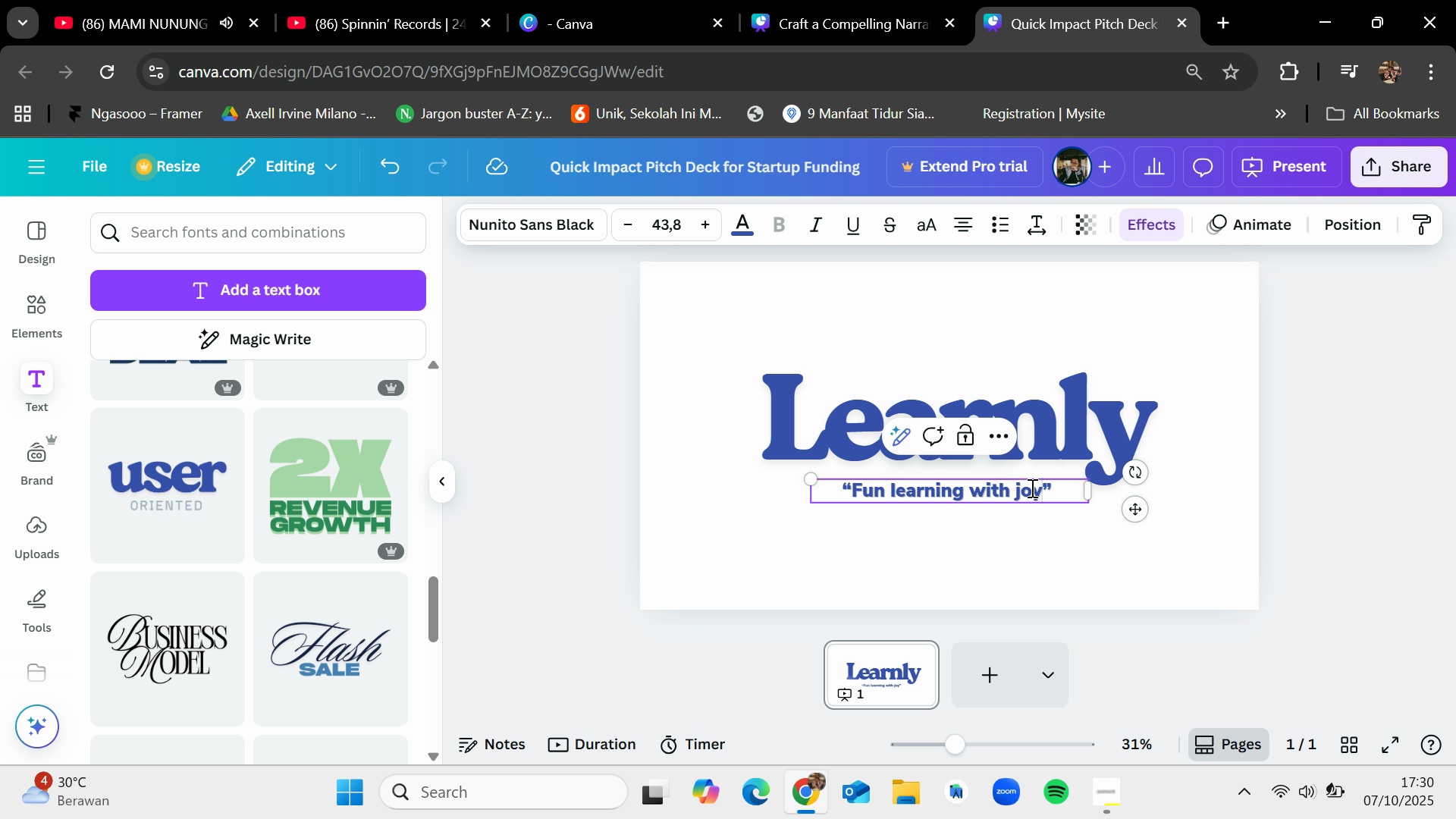 
key(Backspace)
 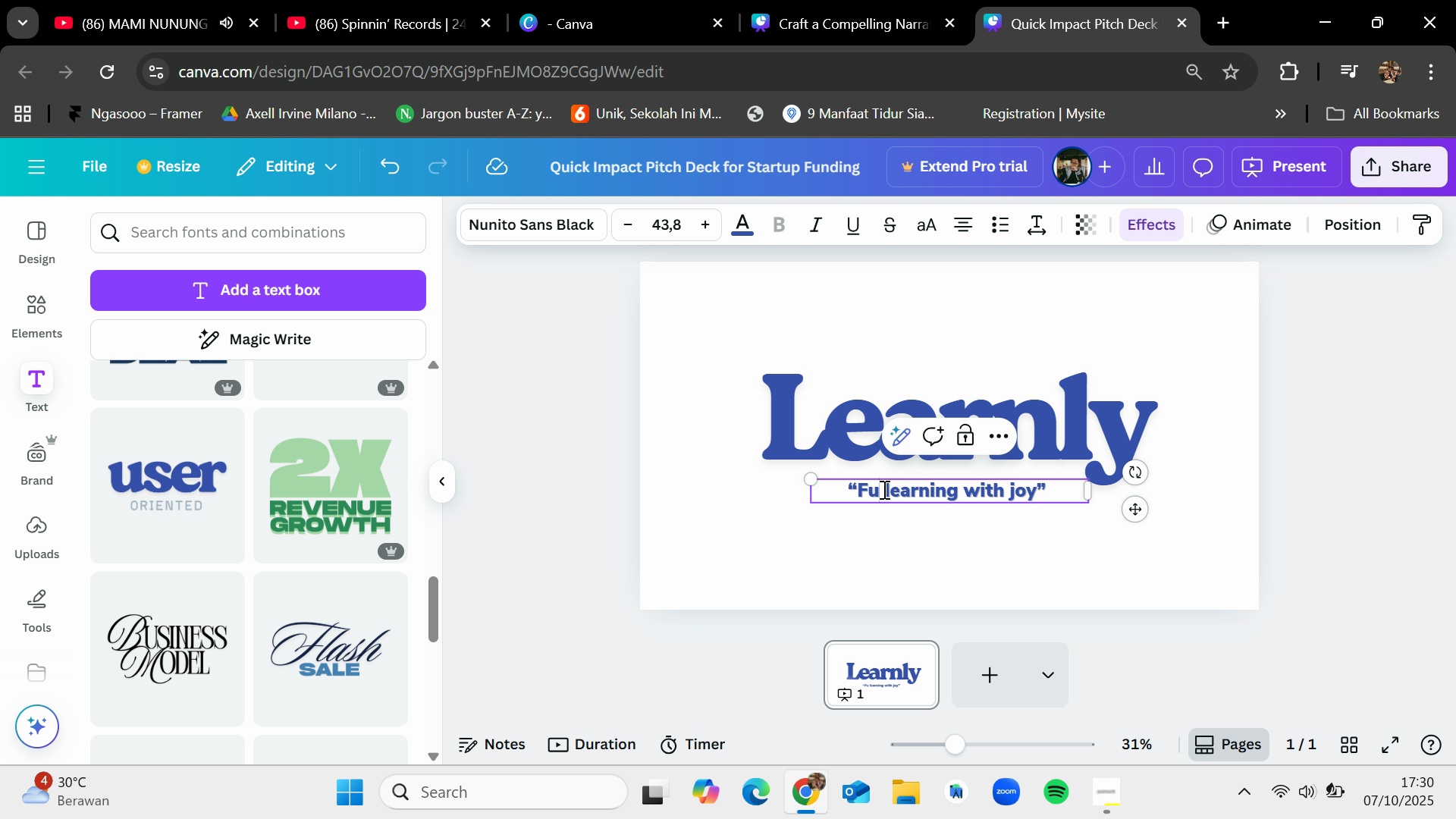 
key(Backspace)
 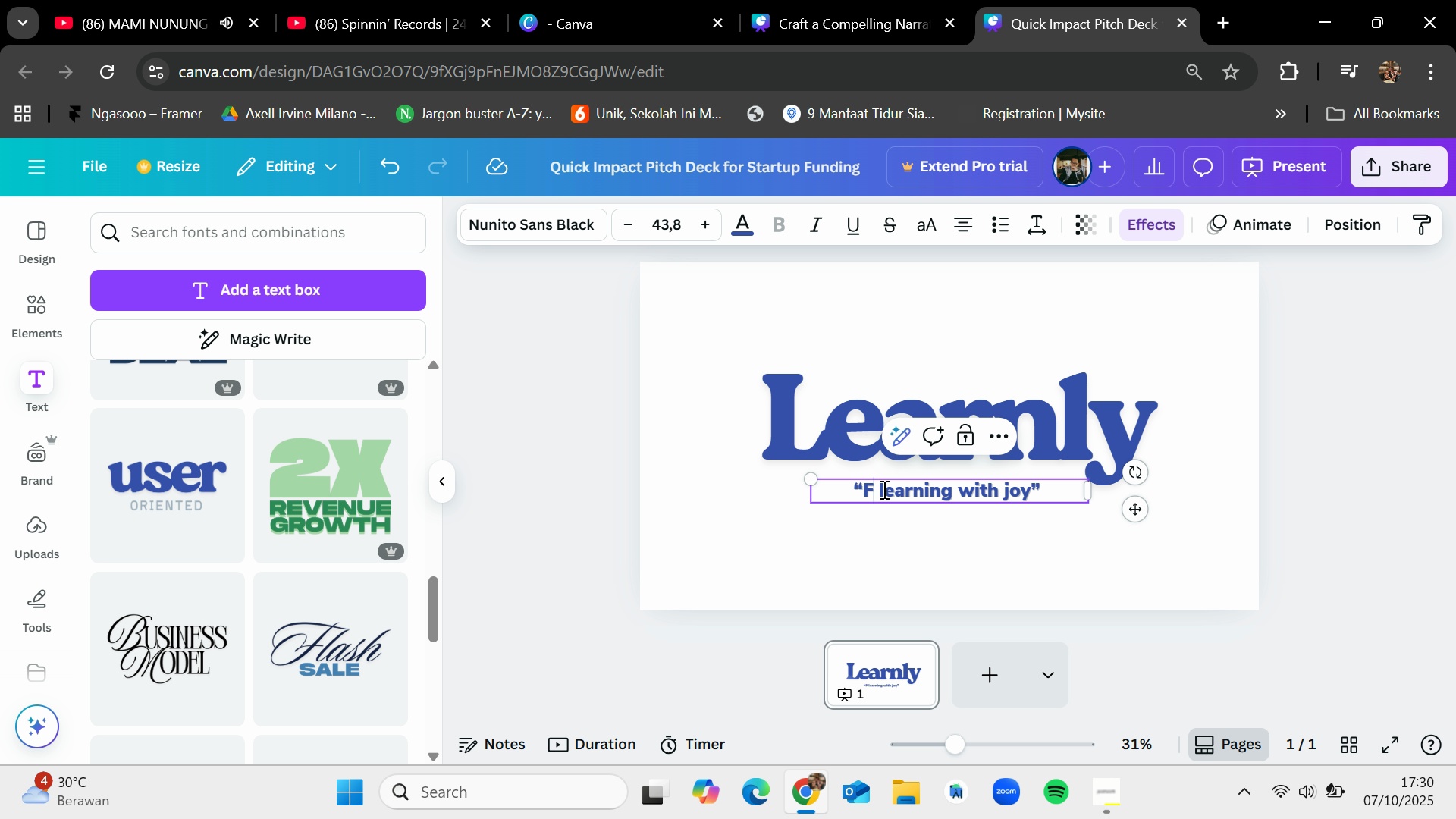 
key(Backspace)
 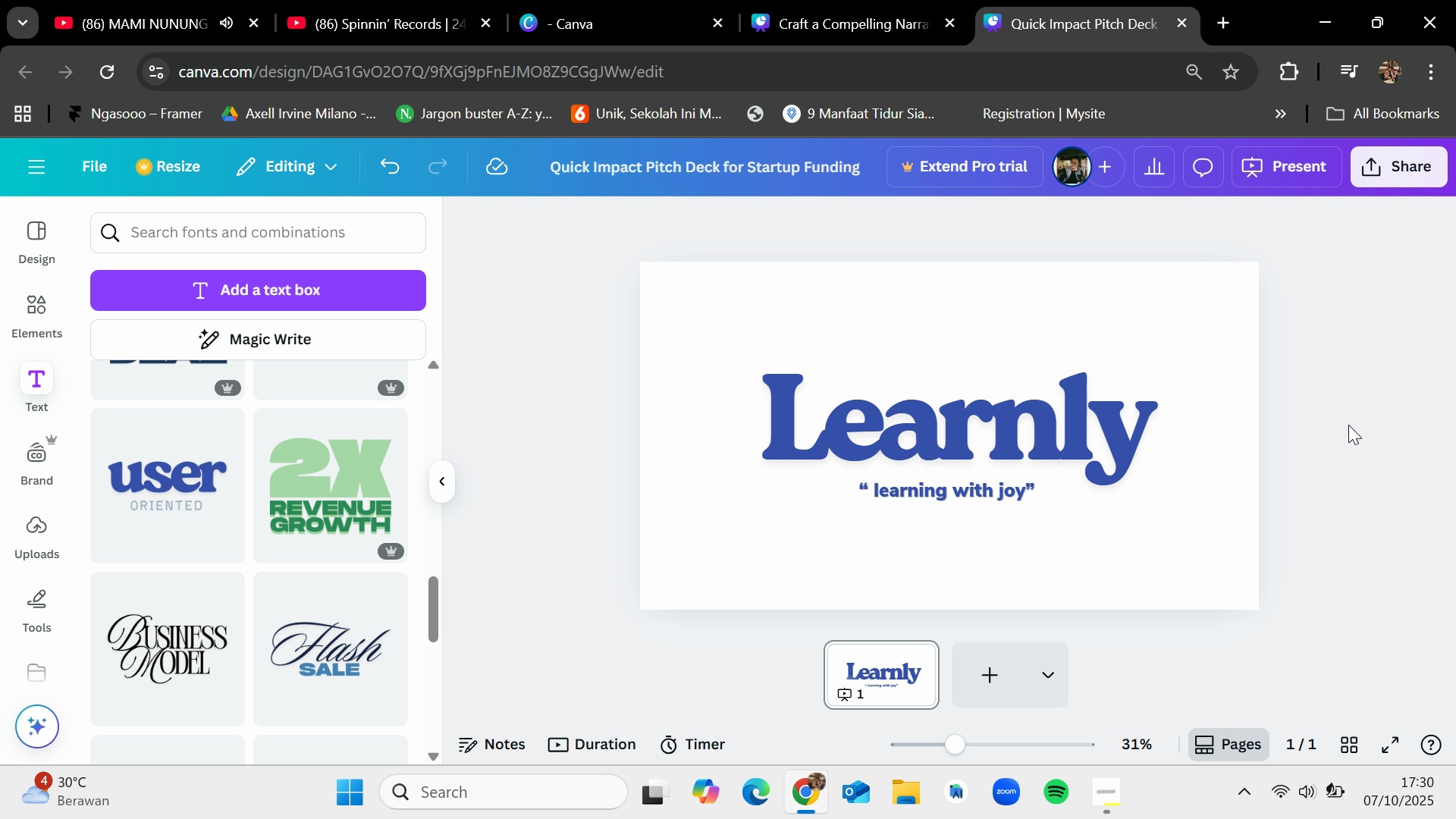 
wait(5.5)
 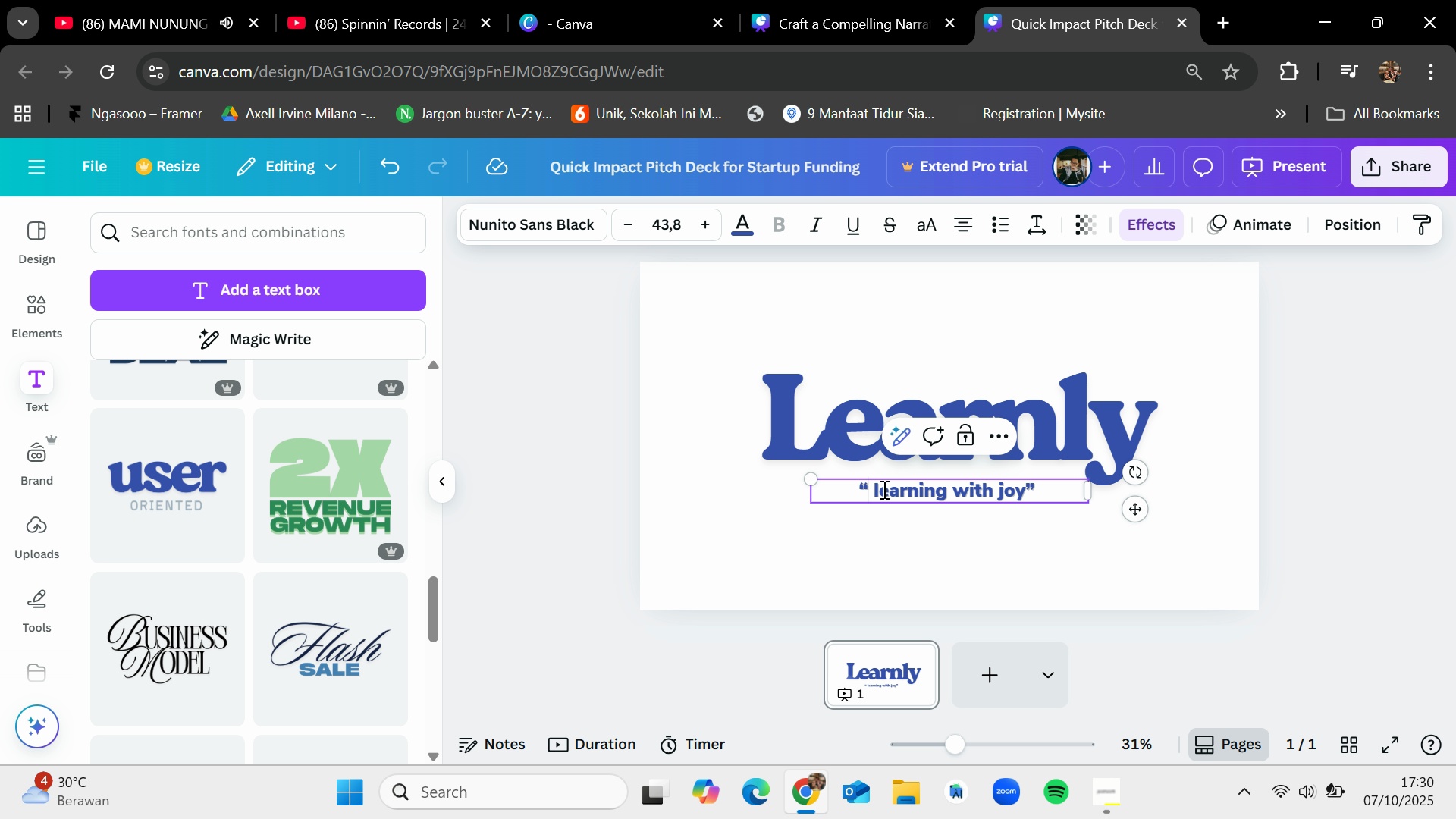 
double_click([872, 485])
 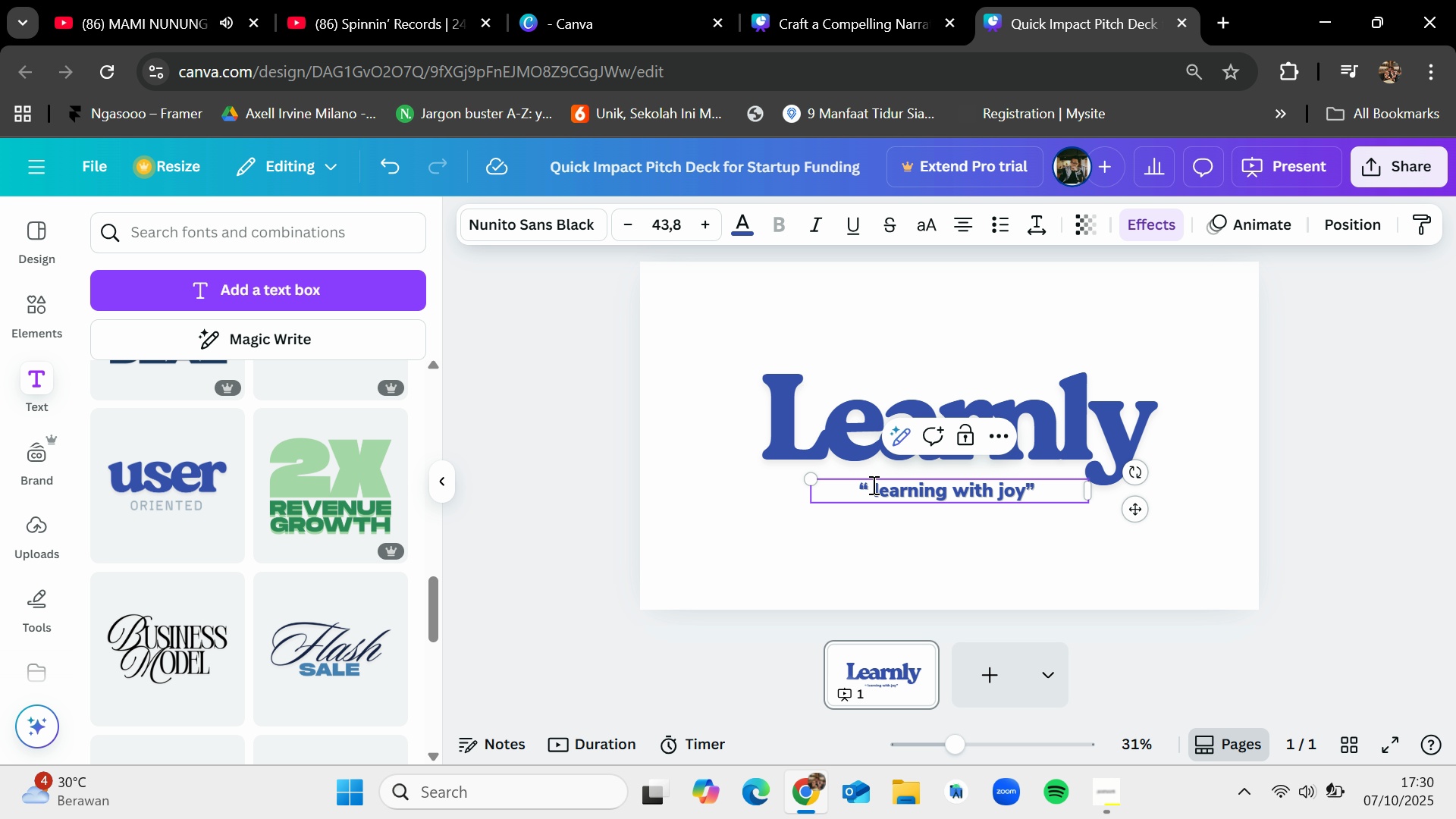 
key(Backspace)
 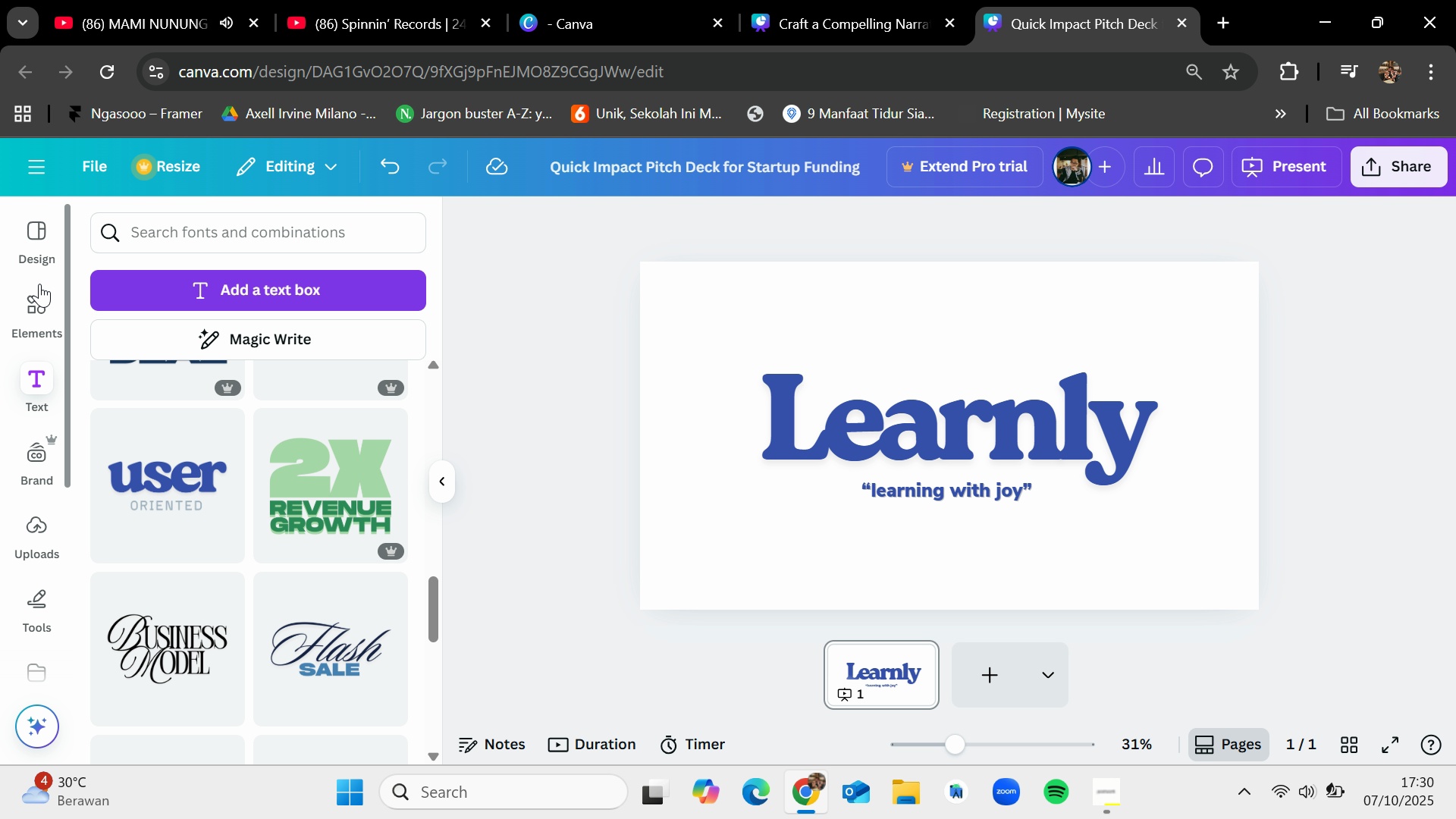 
left_click([38, 306])
 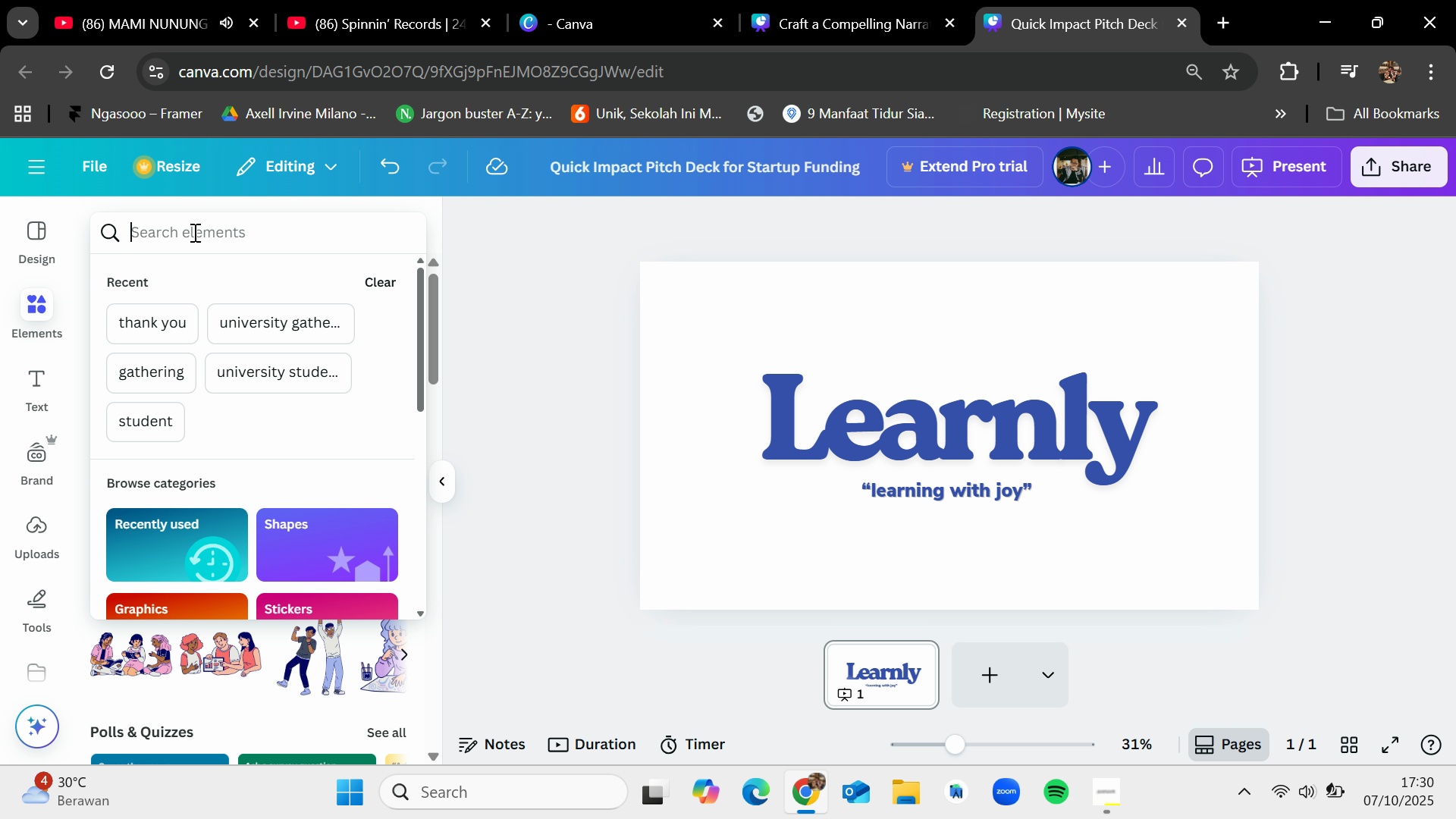 
type(learn)
 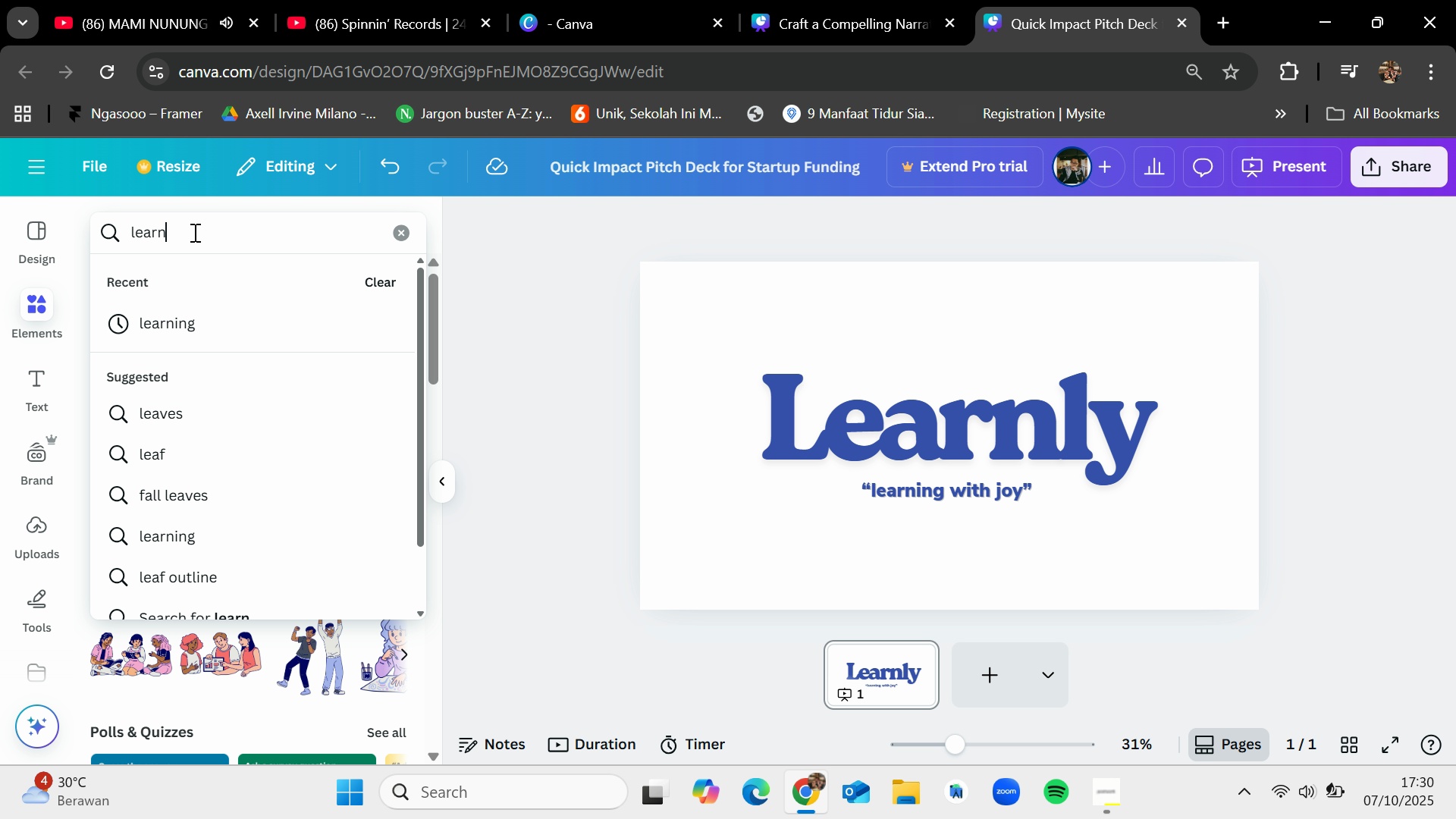 
key(Enter)
 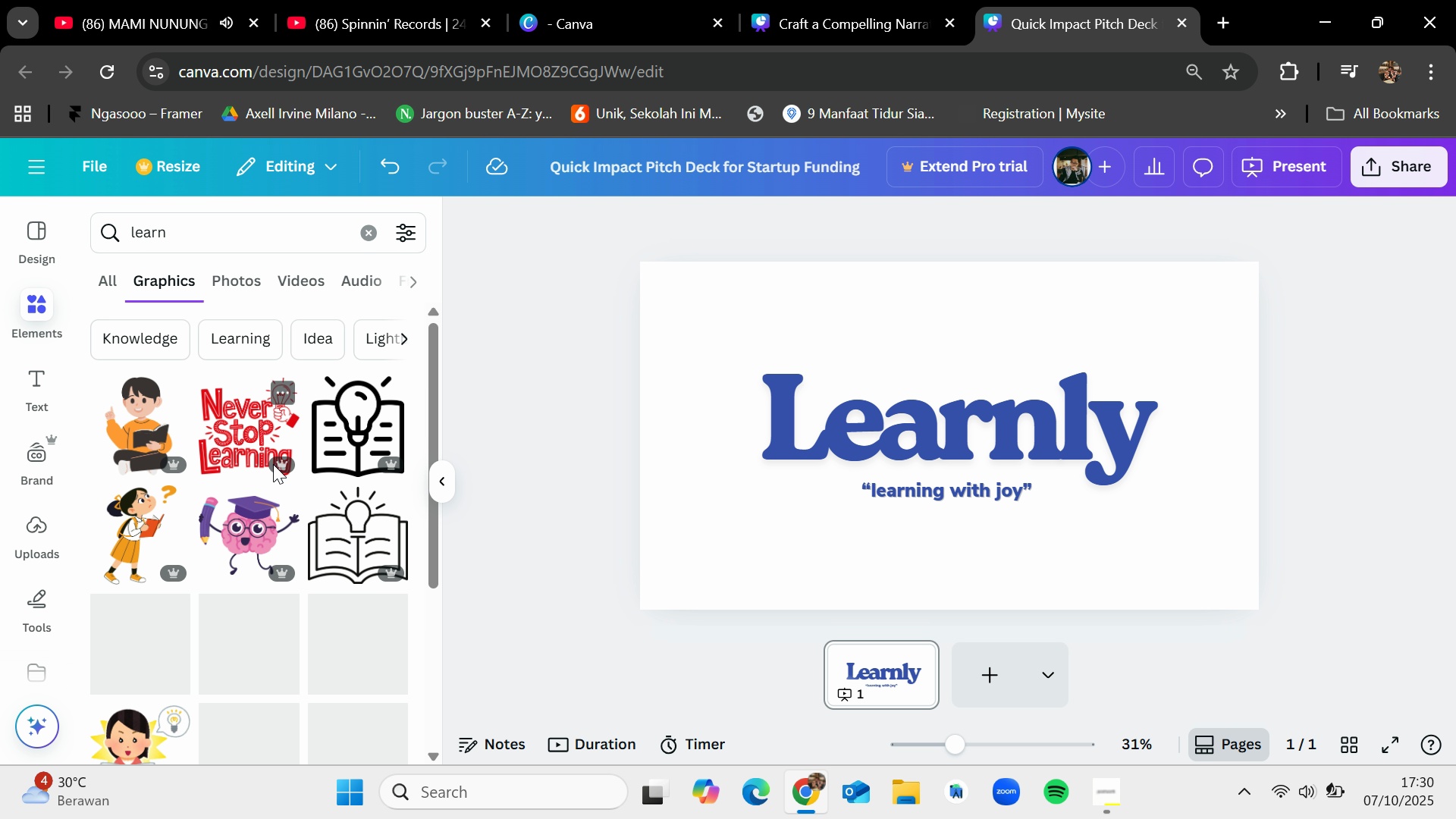 
scroll: coordinate [272, 677], scroll_direction: down, amount: 5.0
 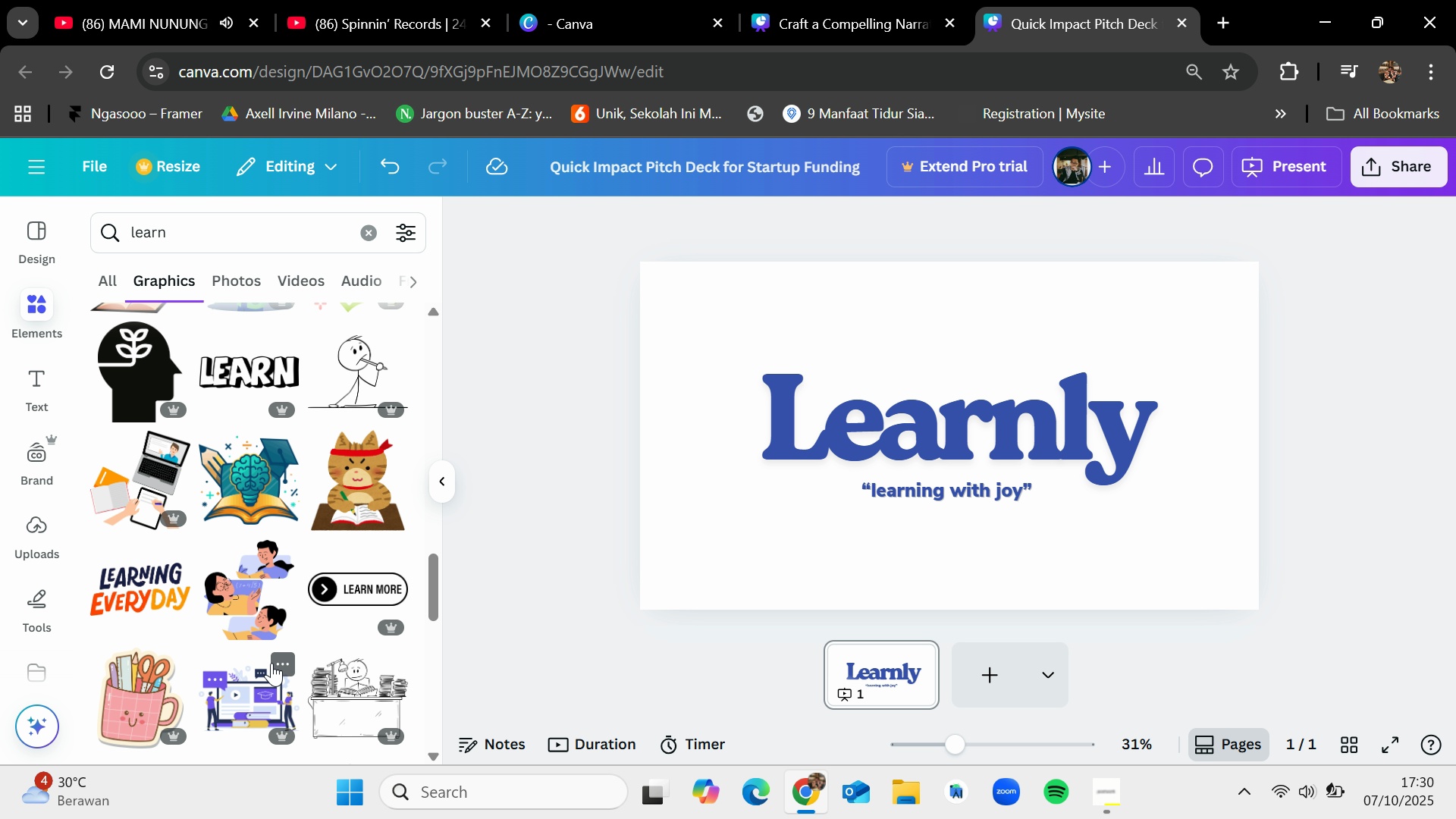 
wait(6.39)
 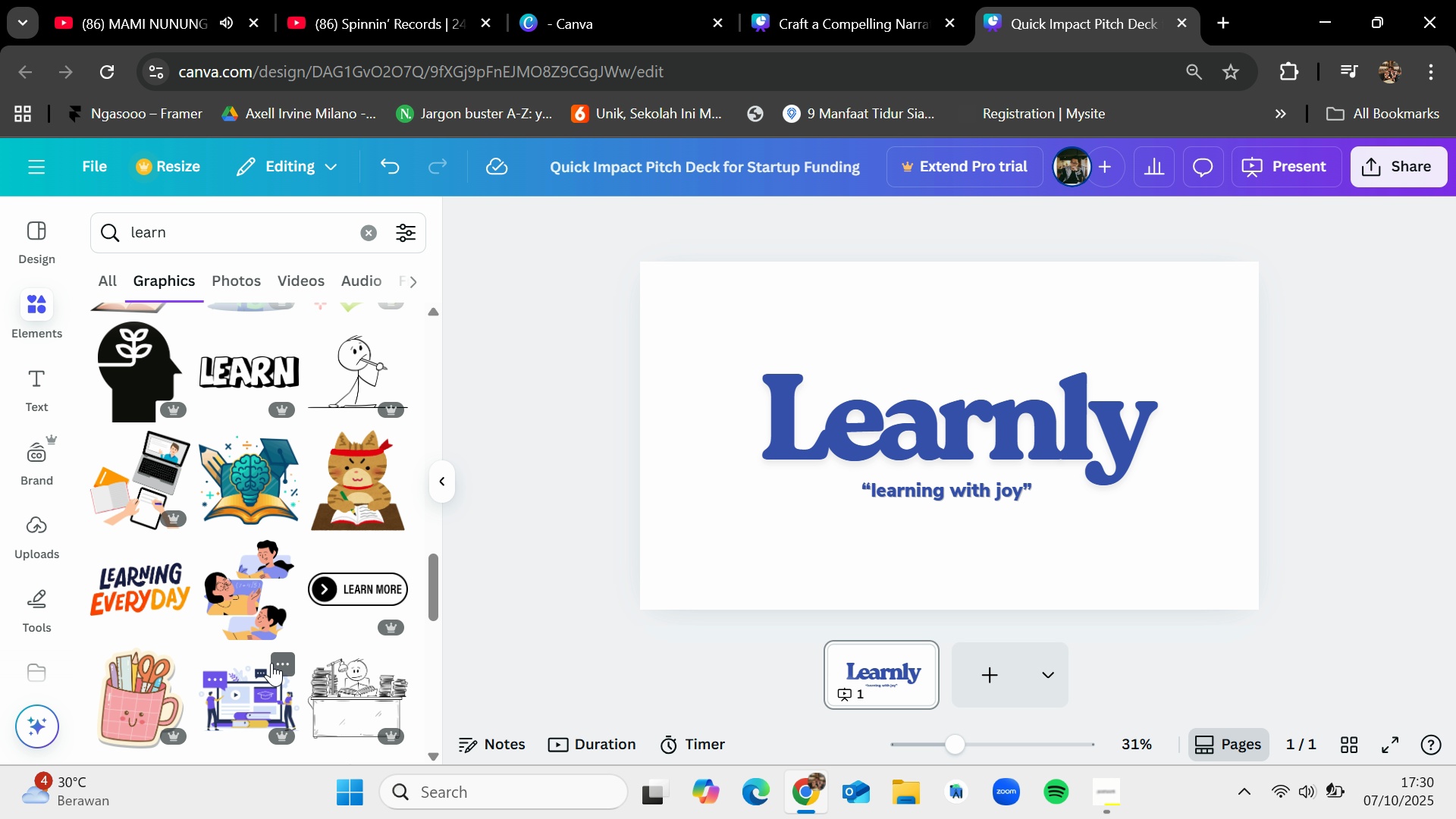 
scroll: coordinate [375, 643], scroll_direction: down, amount: 3.0
 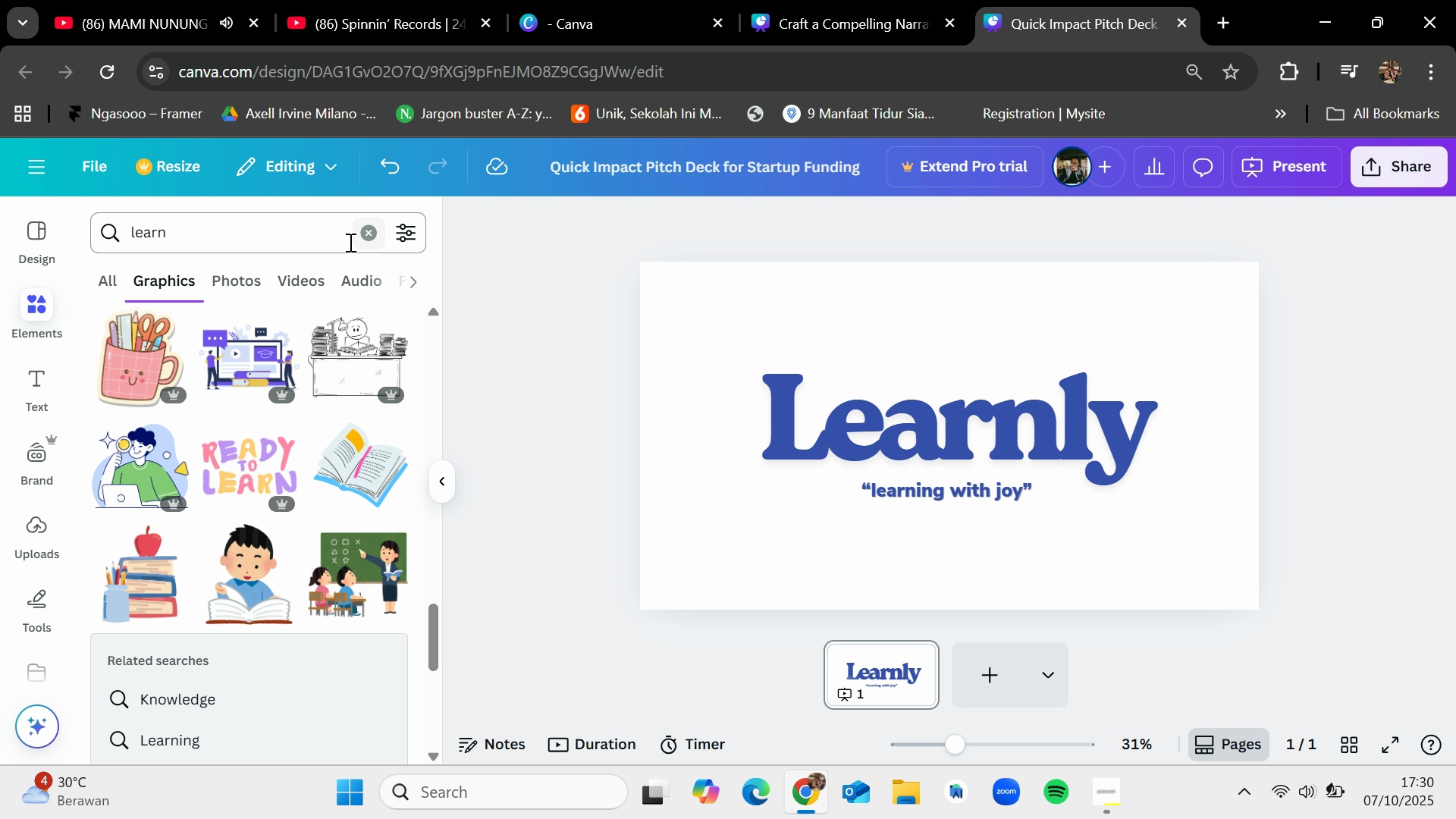 
left_click([373, 225])
 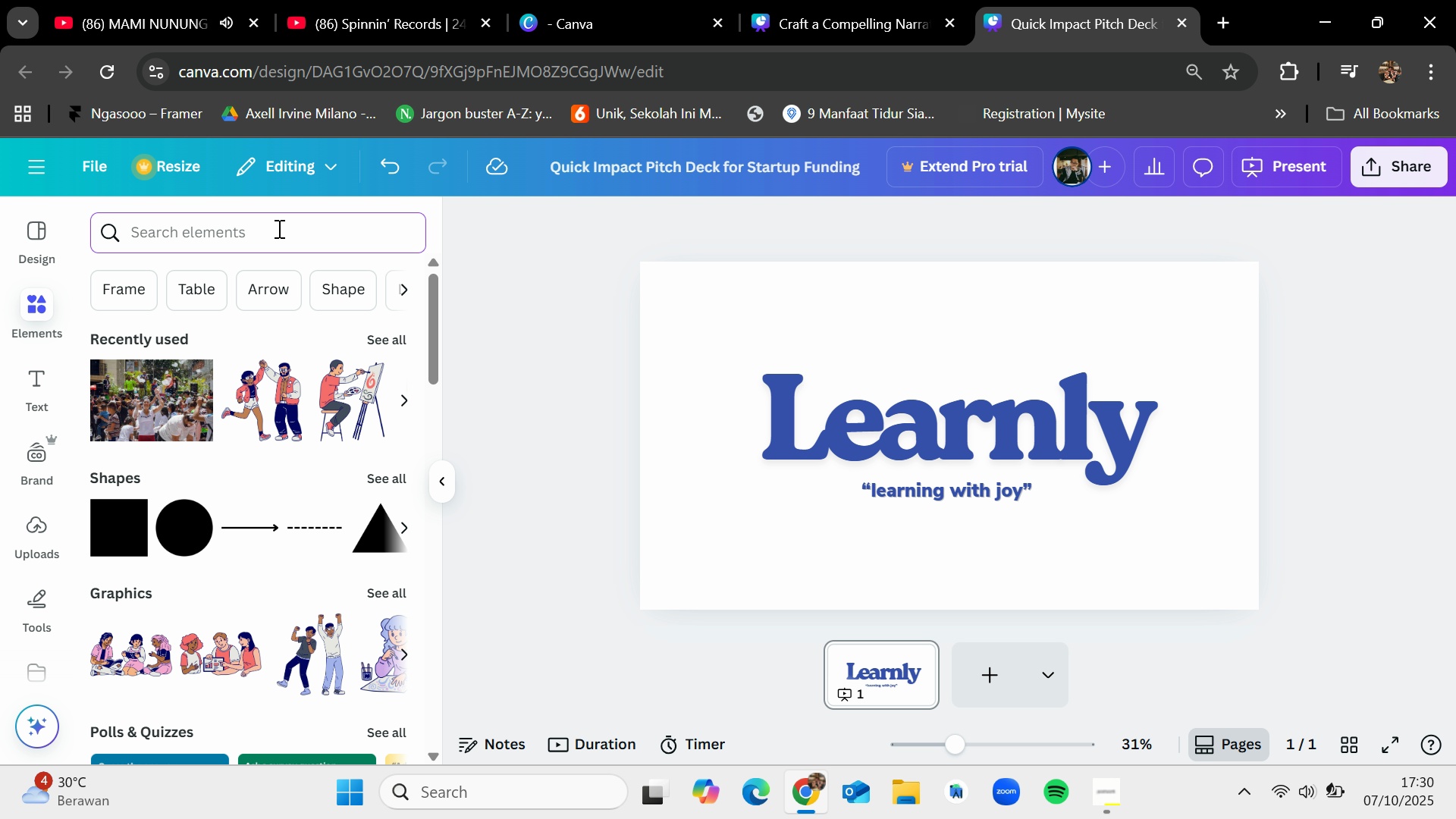 
type(study)
 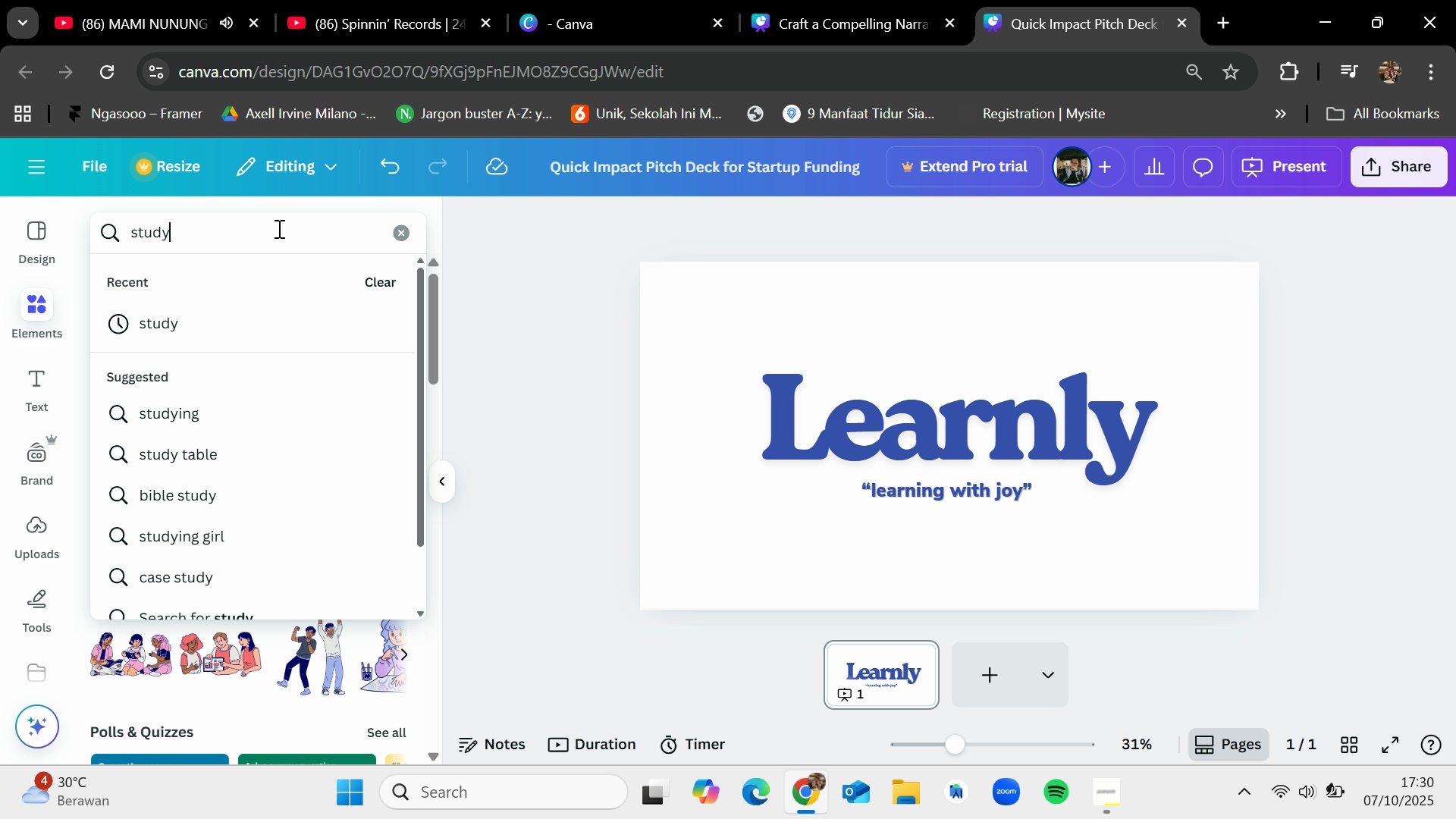 
key(Enter)
 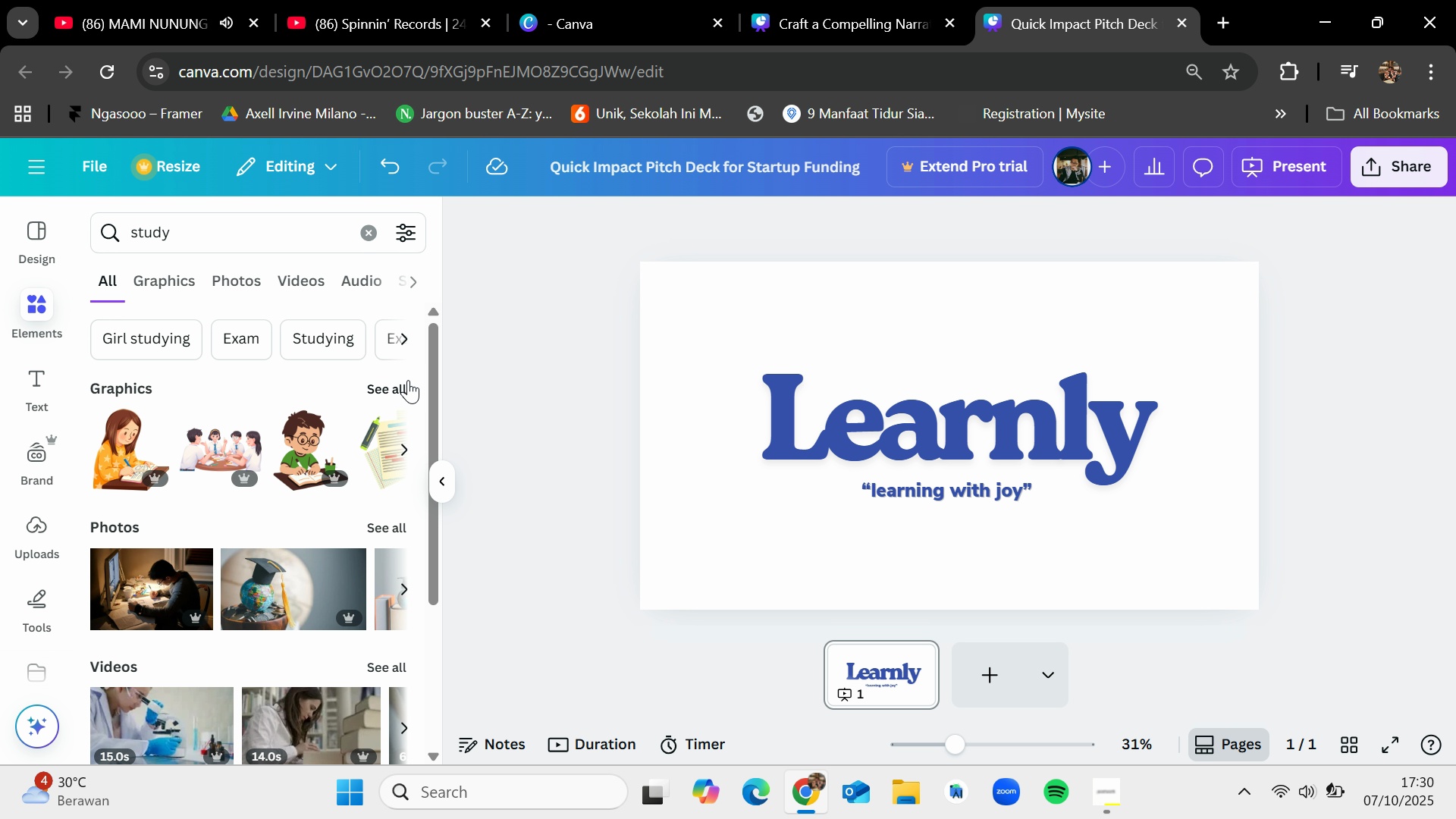 
left_click([388, 391])
 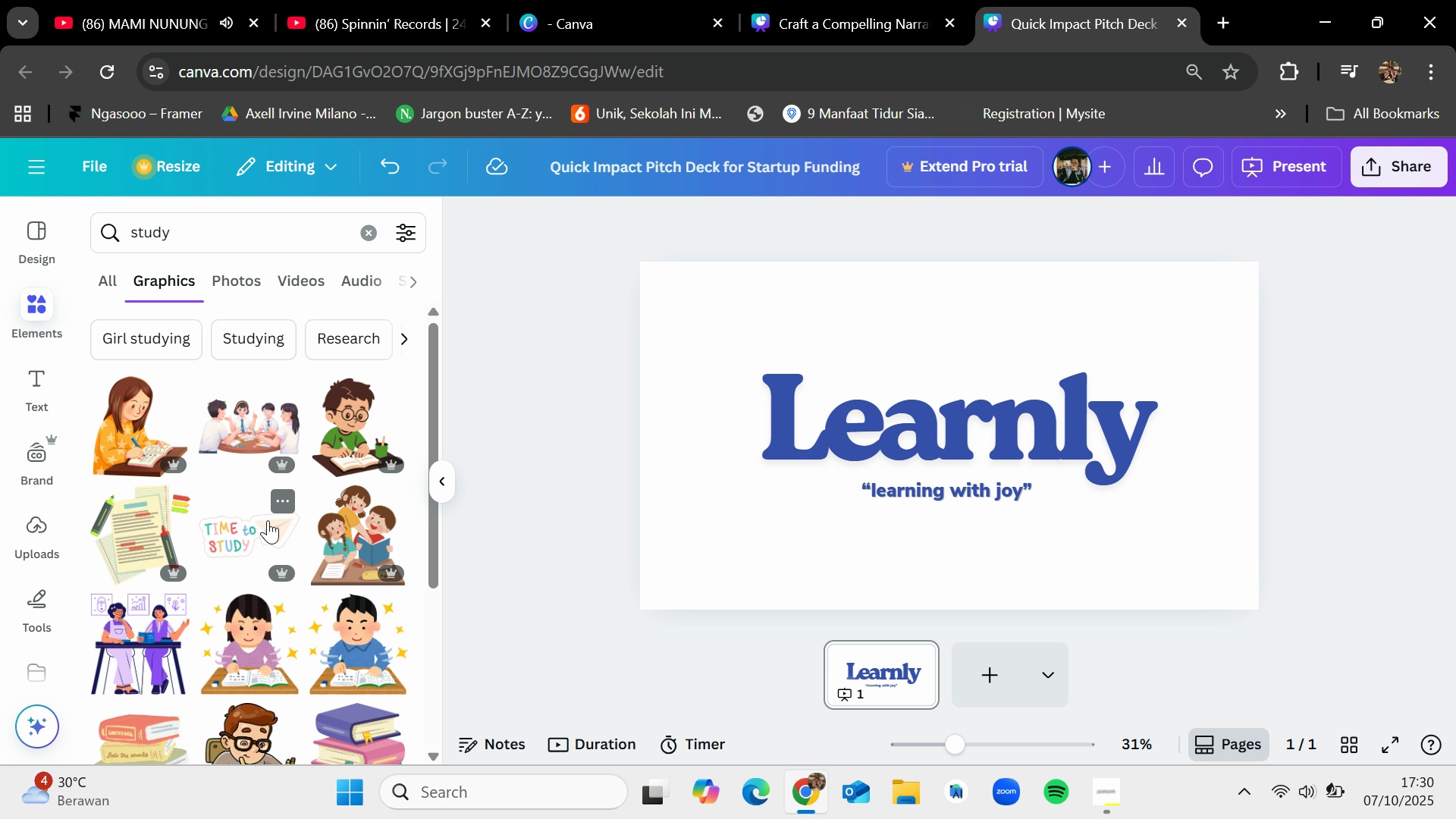 
scroll: coordinate [269, 519], scroll_direction: down, amount: 2.0
 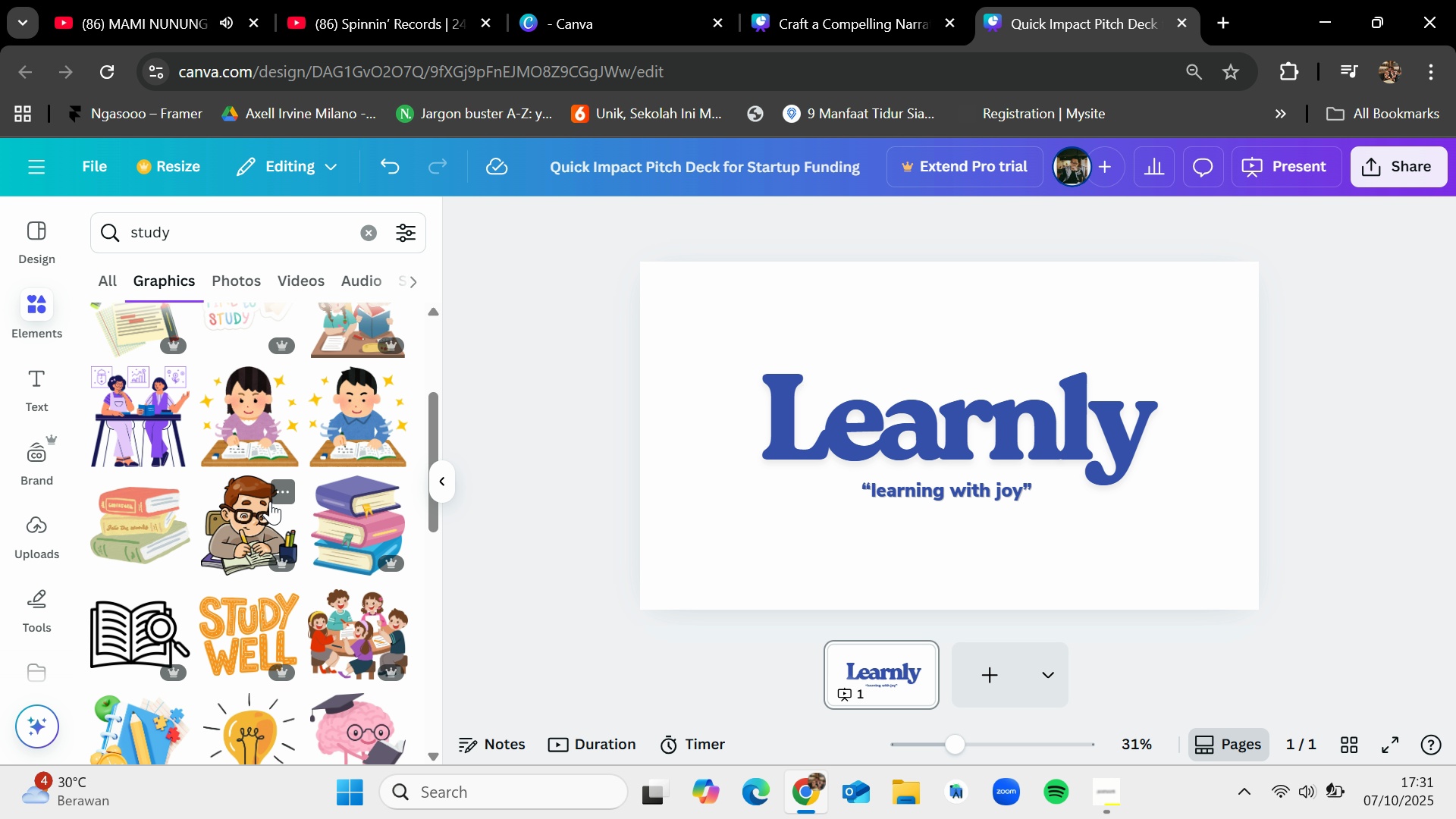 
wait(11.26)
 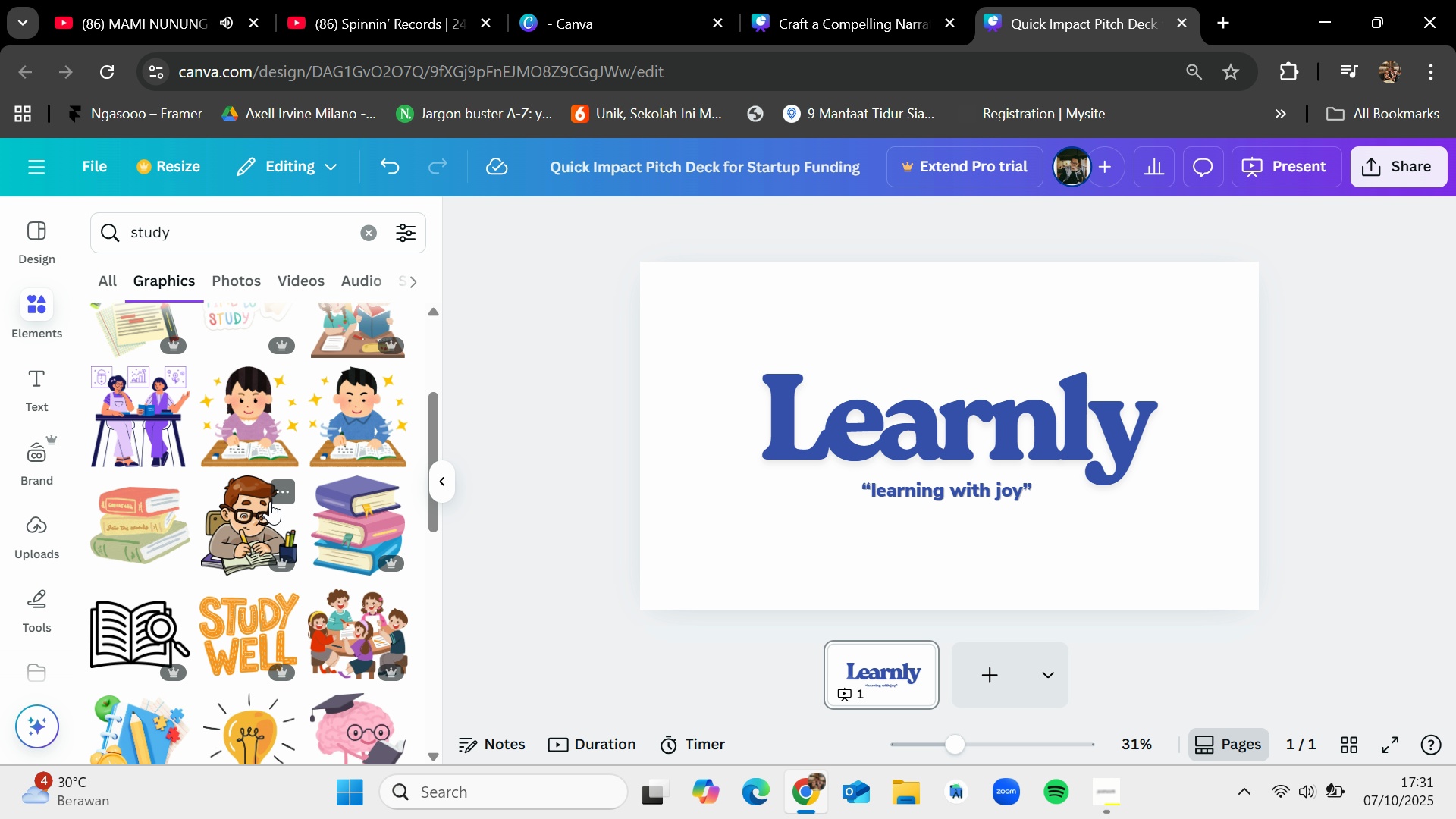 
scroll: coordinate [321, 604], scroll_direction: down, amount: 8.0
 